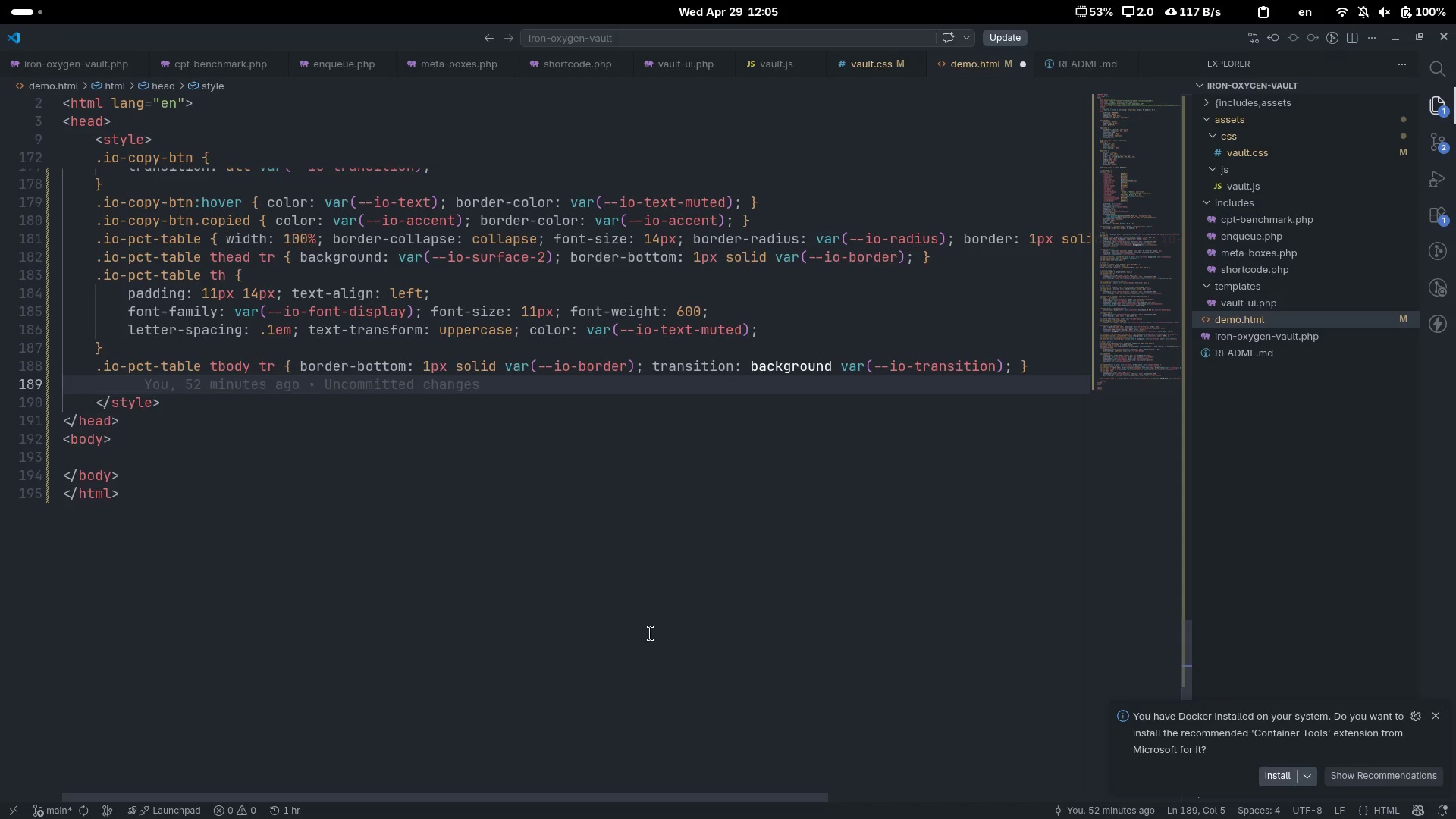 
wait(6.02)
 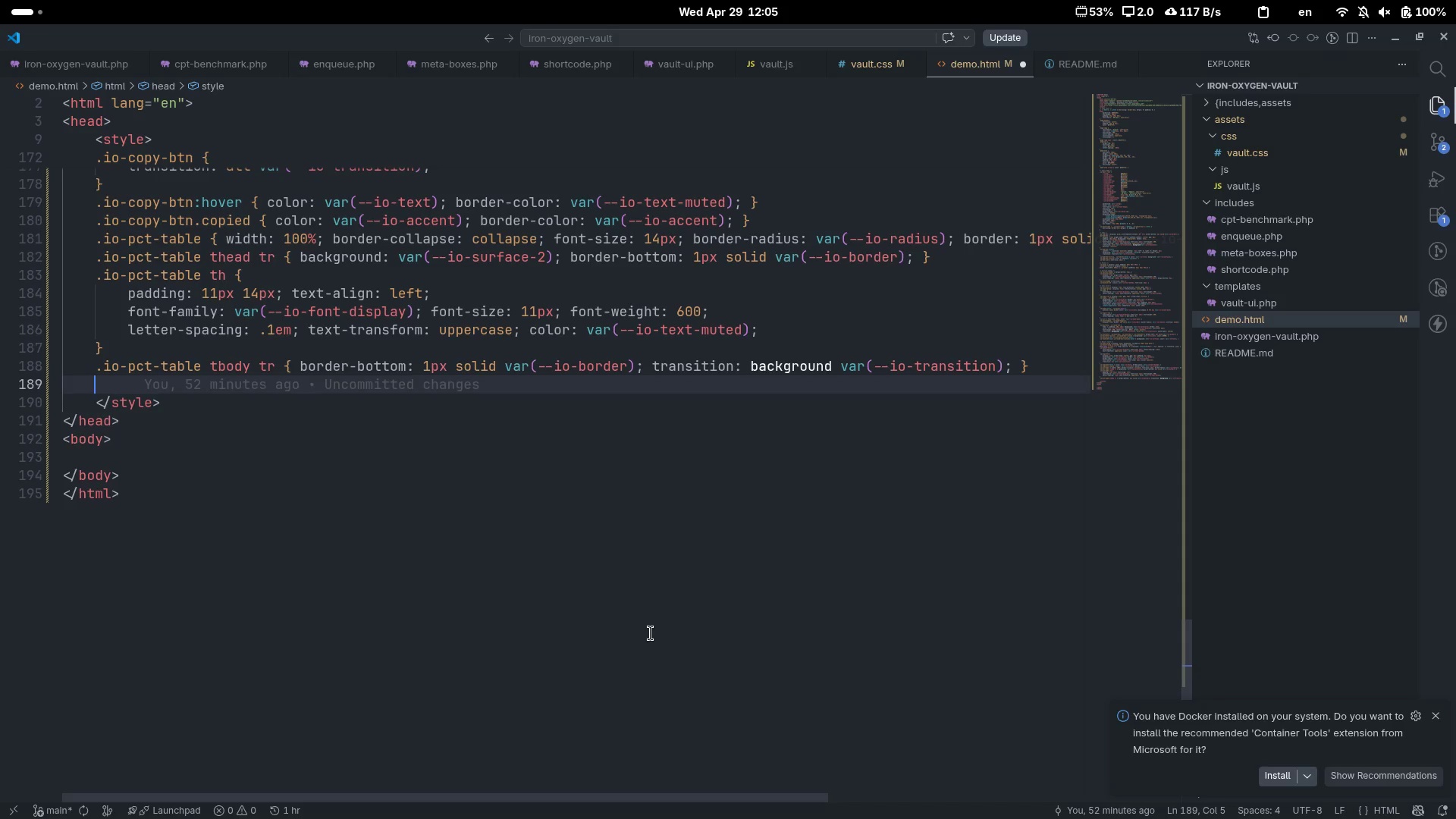 
type(.io-pct-table tbd)
key(Backspace)
type(ody tr:last-)
key(Tab)
type( { )
 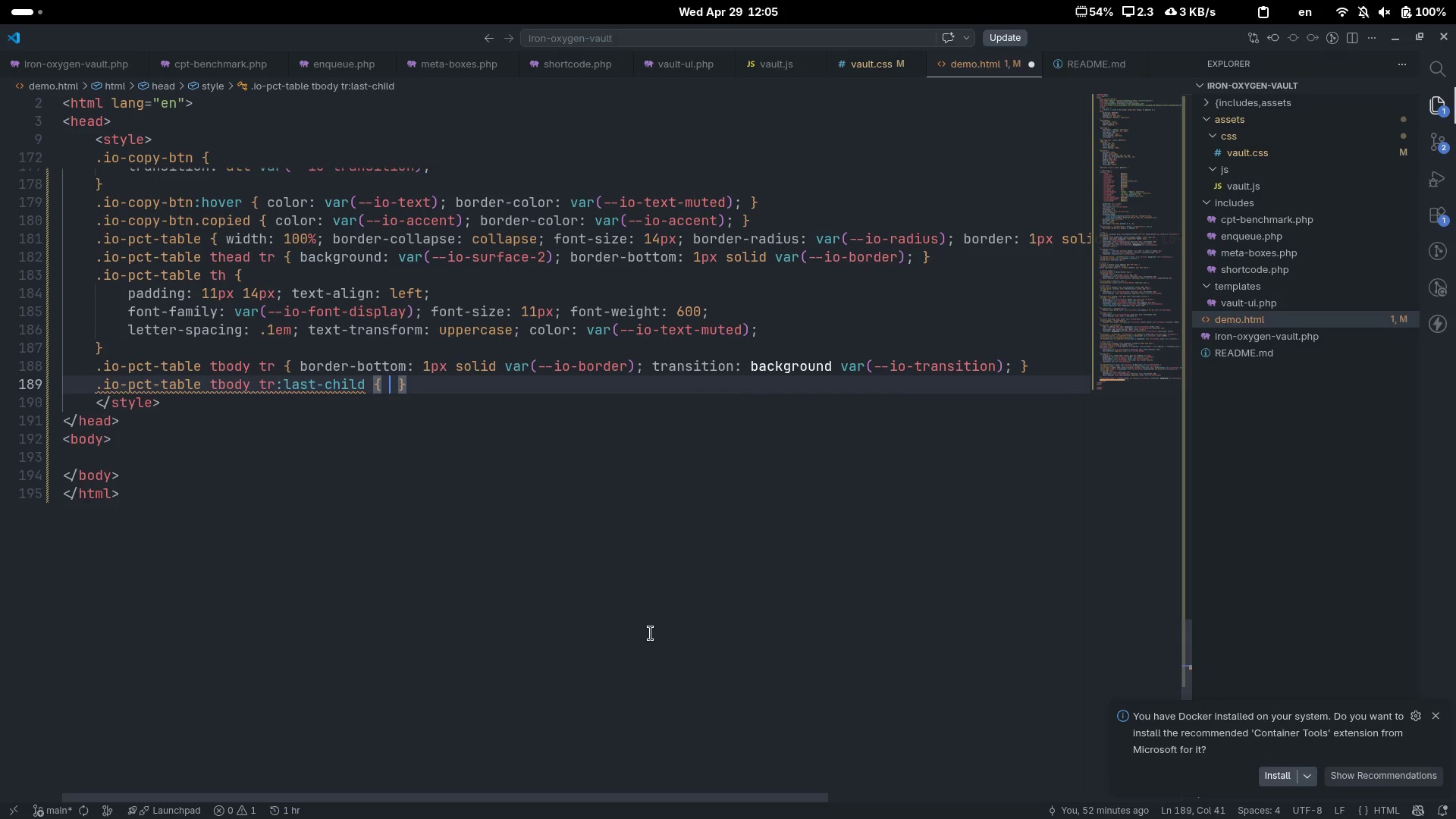 
key(ArrowLeft)
 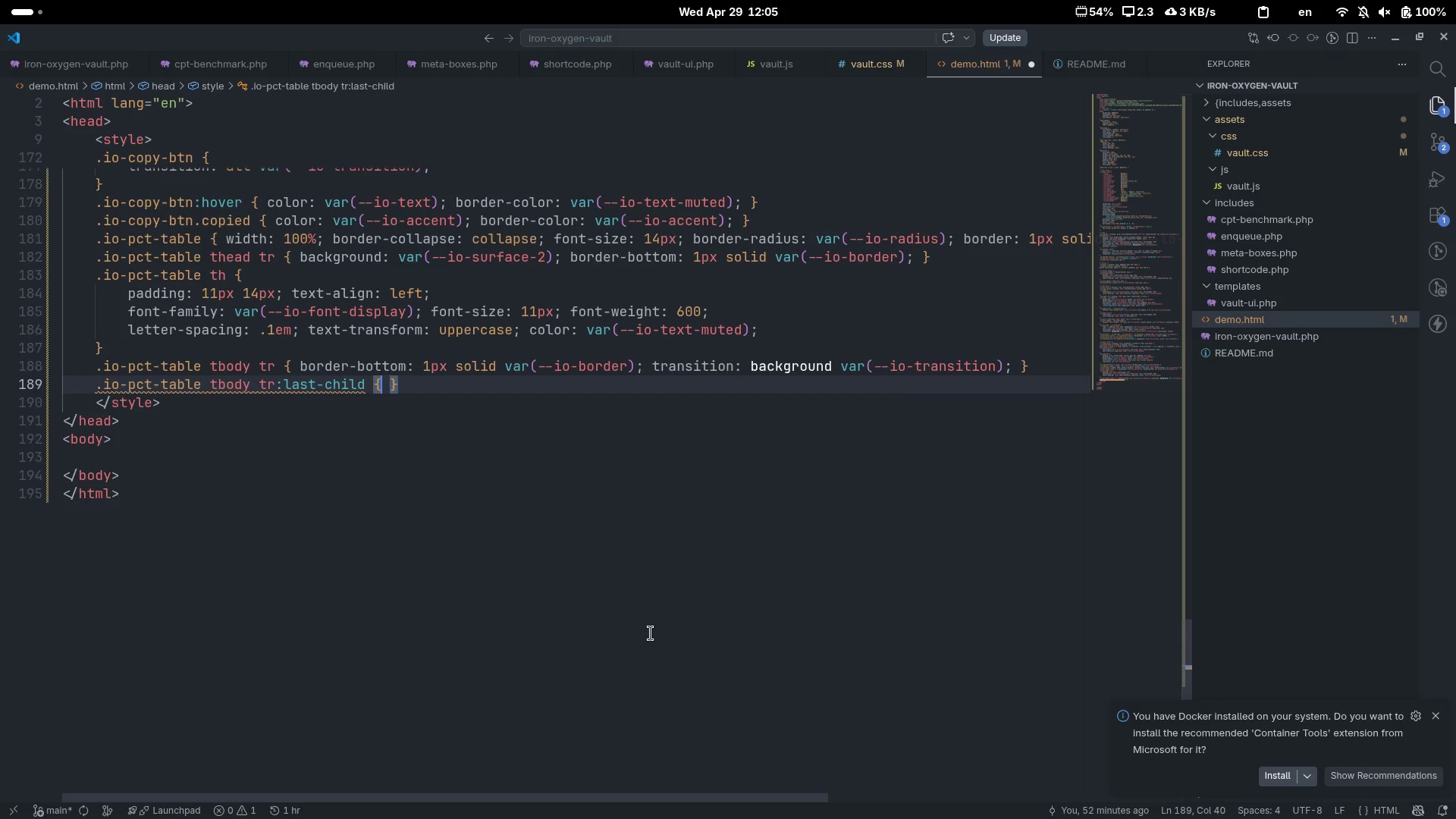 
type( borde)
key(Tab)
 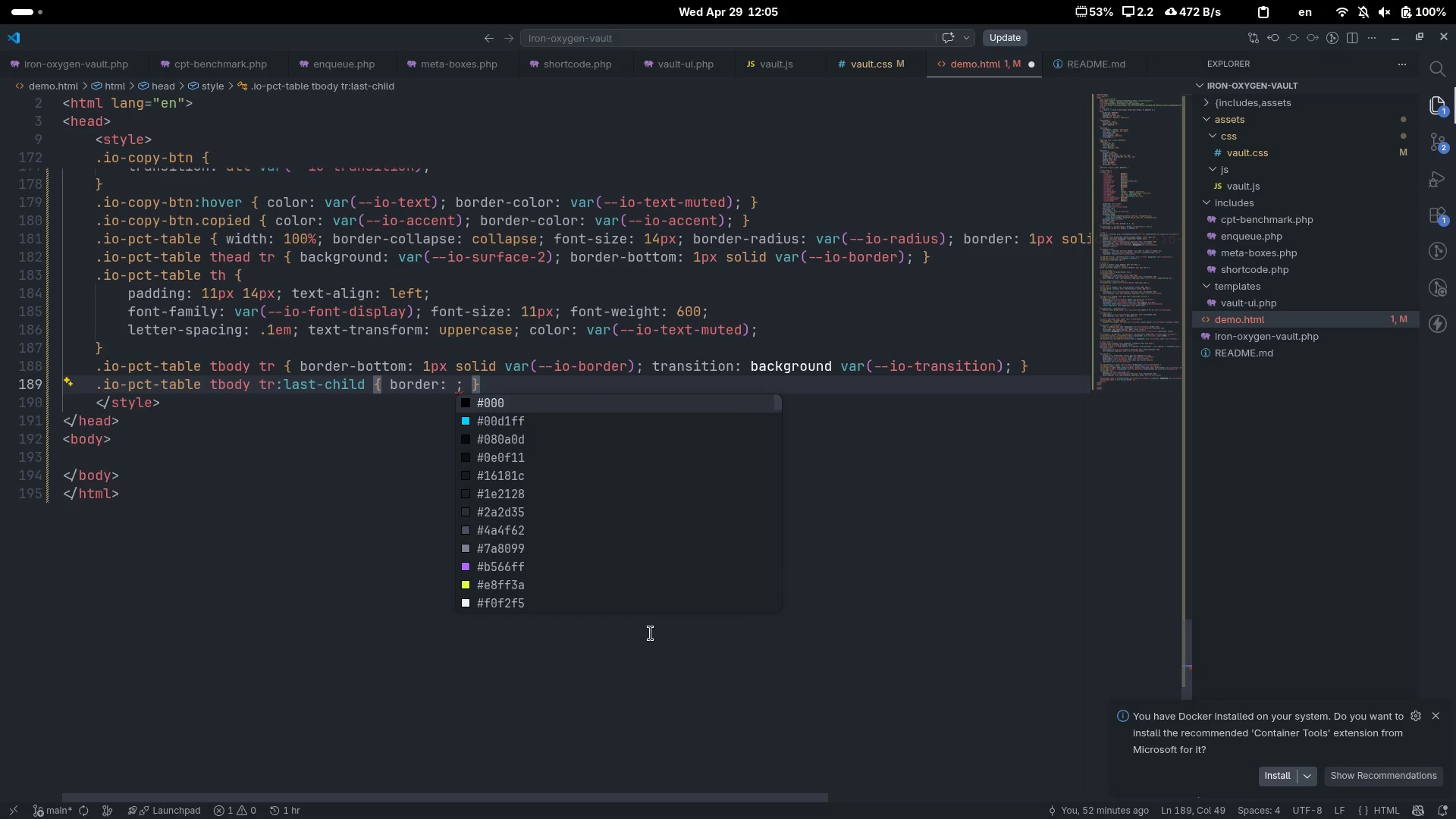 
key(Control+ControlLeft)
 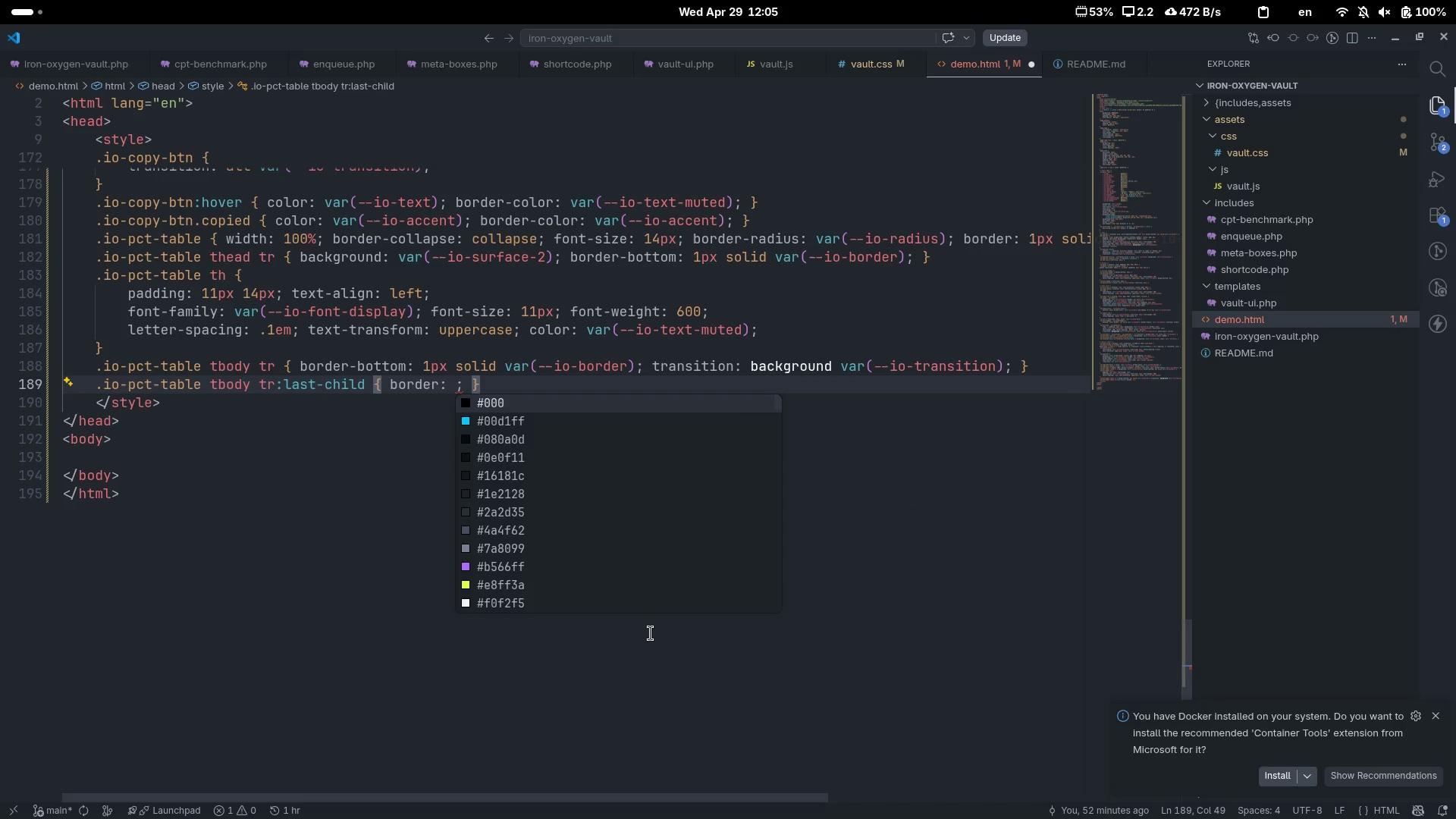 
key(Control+Z)
 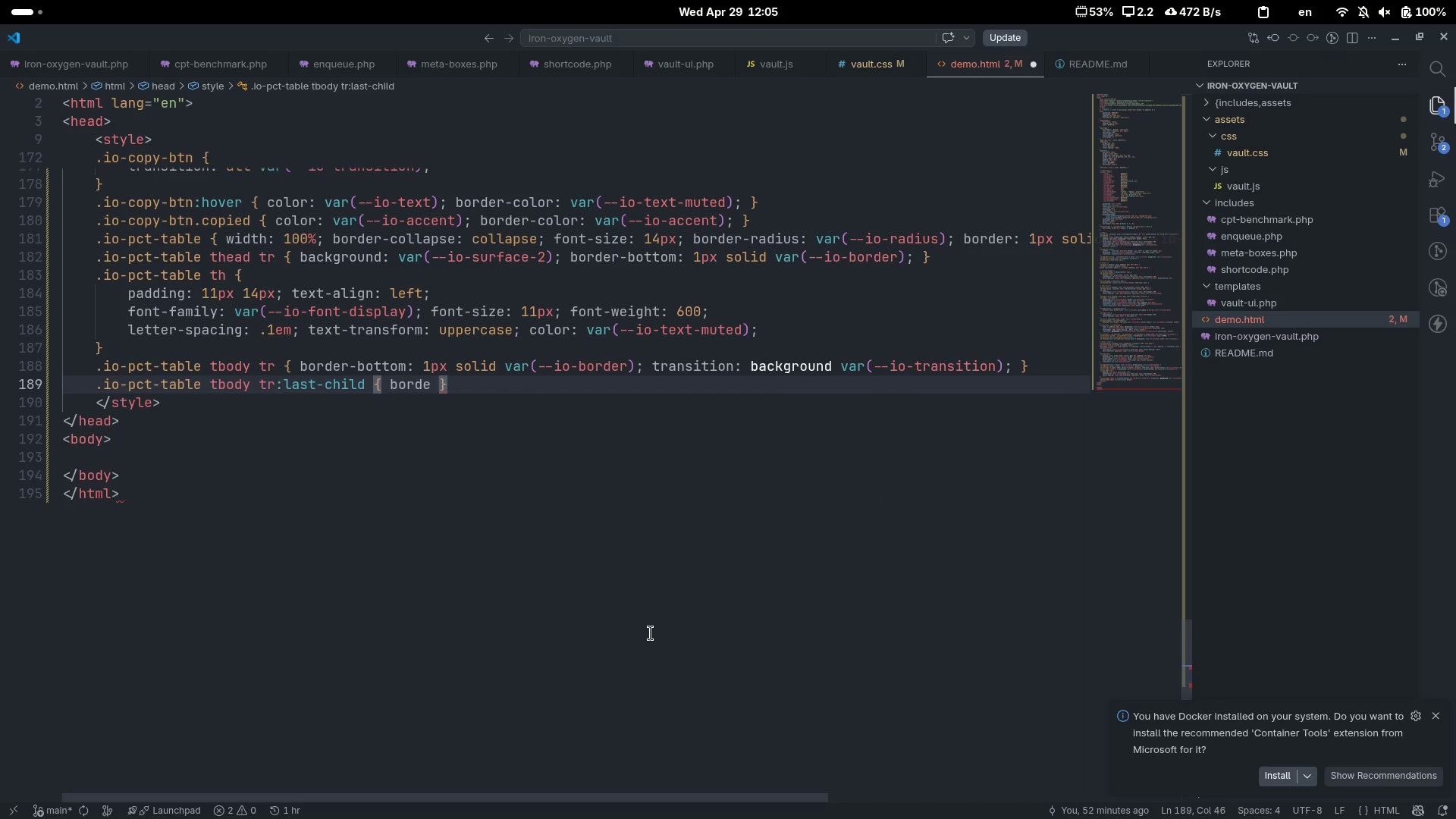 
type(r-b)
key(Tab)
type(non)
key(Tab)
 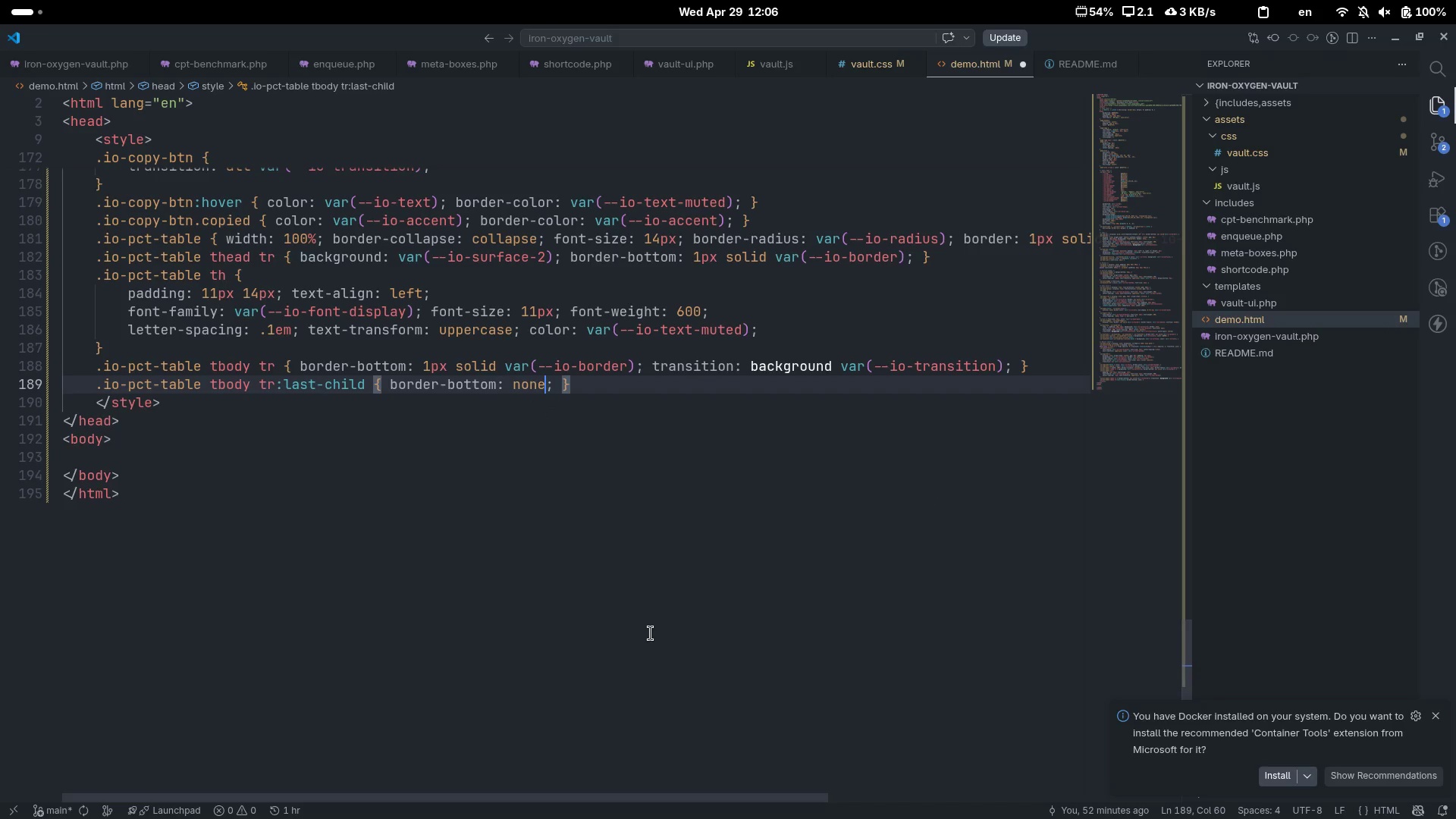 
key(Control+ArrowRight)
 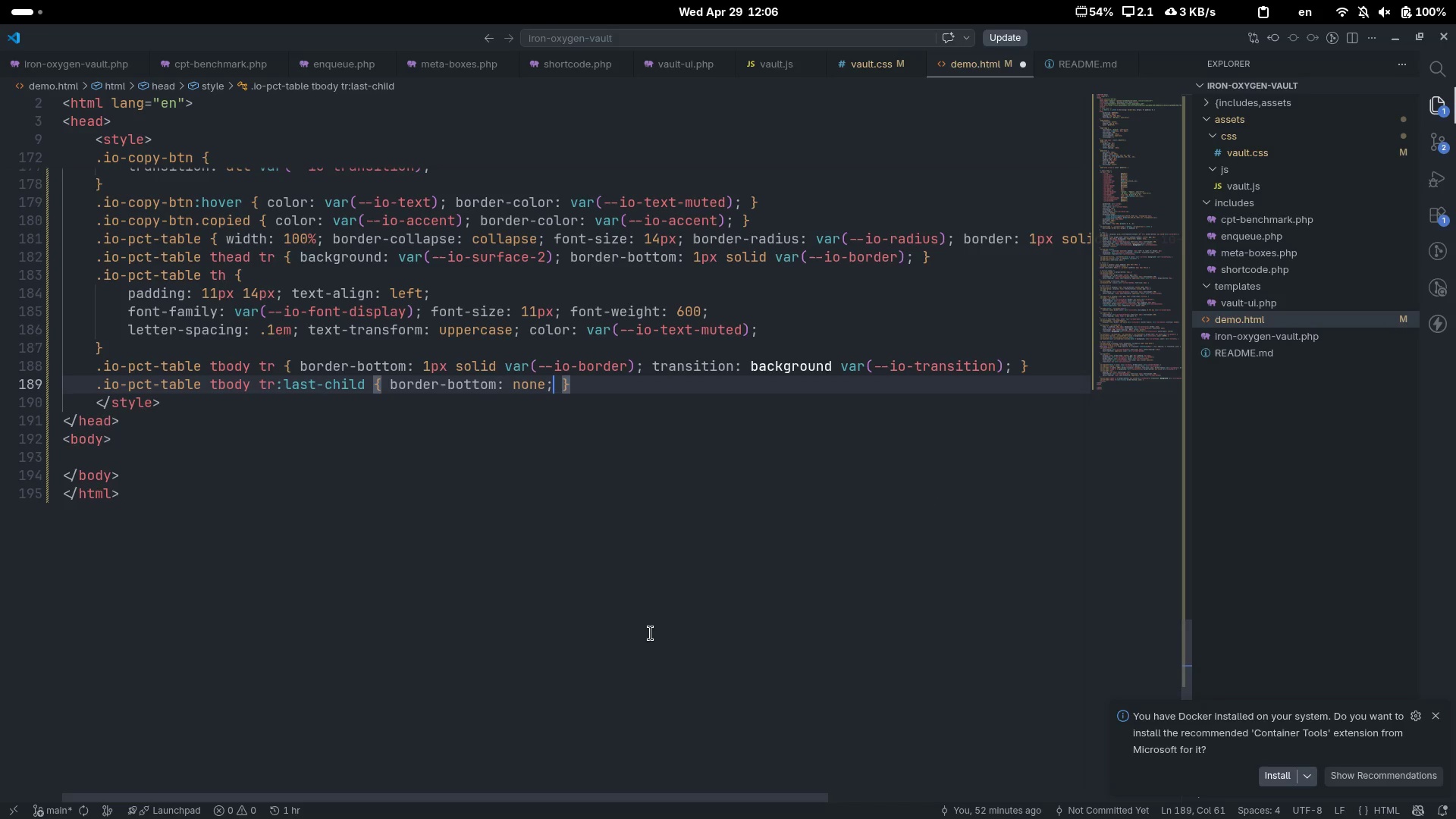 
key(Control+ArrowRight)
 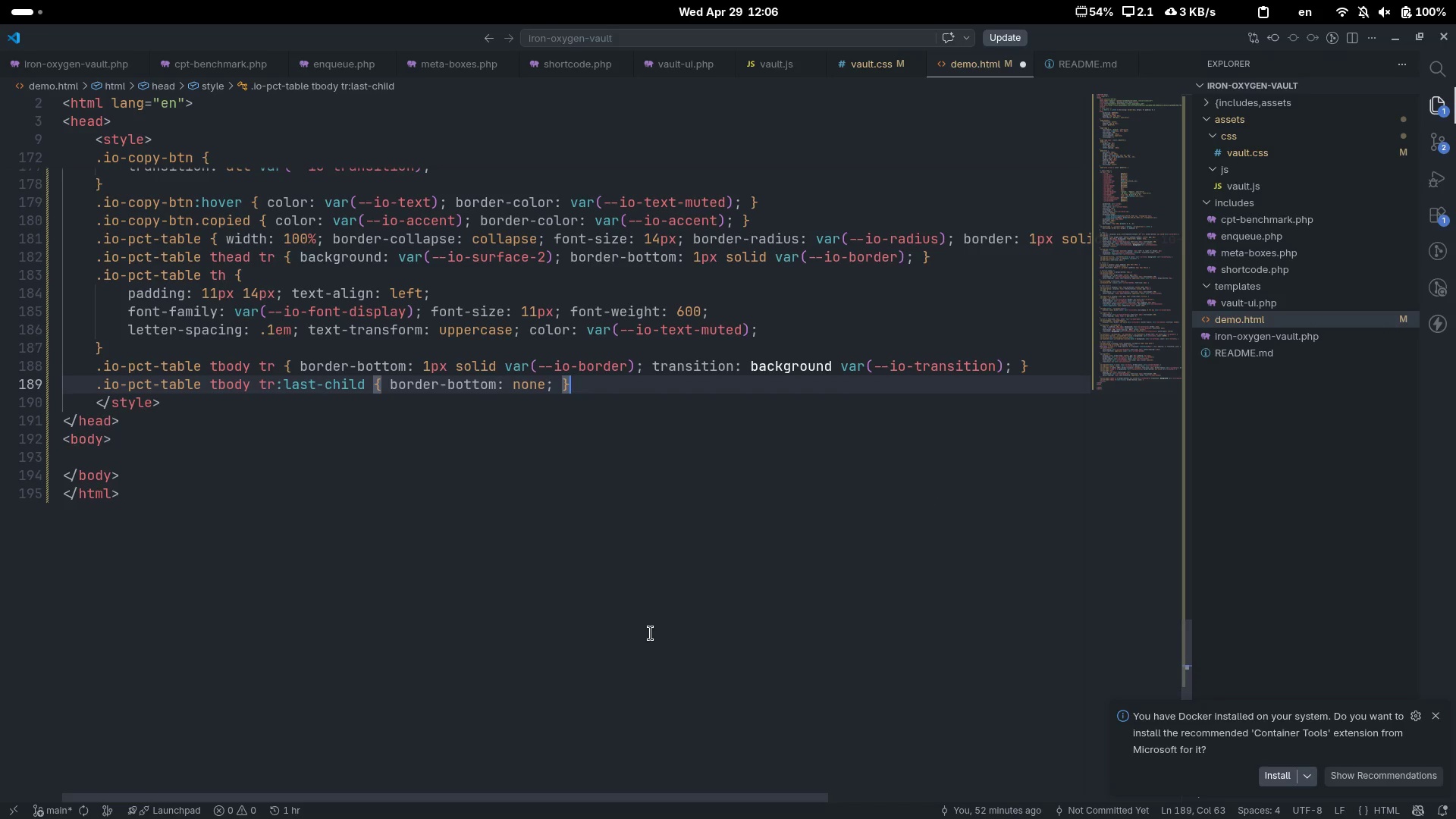 
key(Enter)
 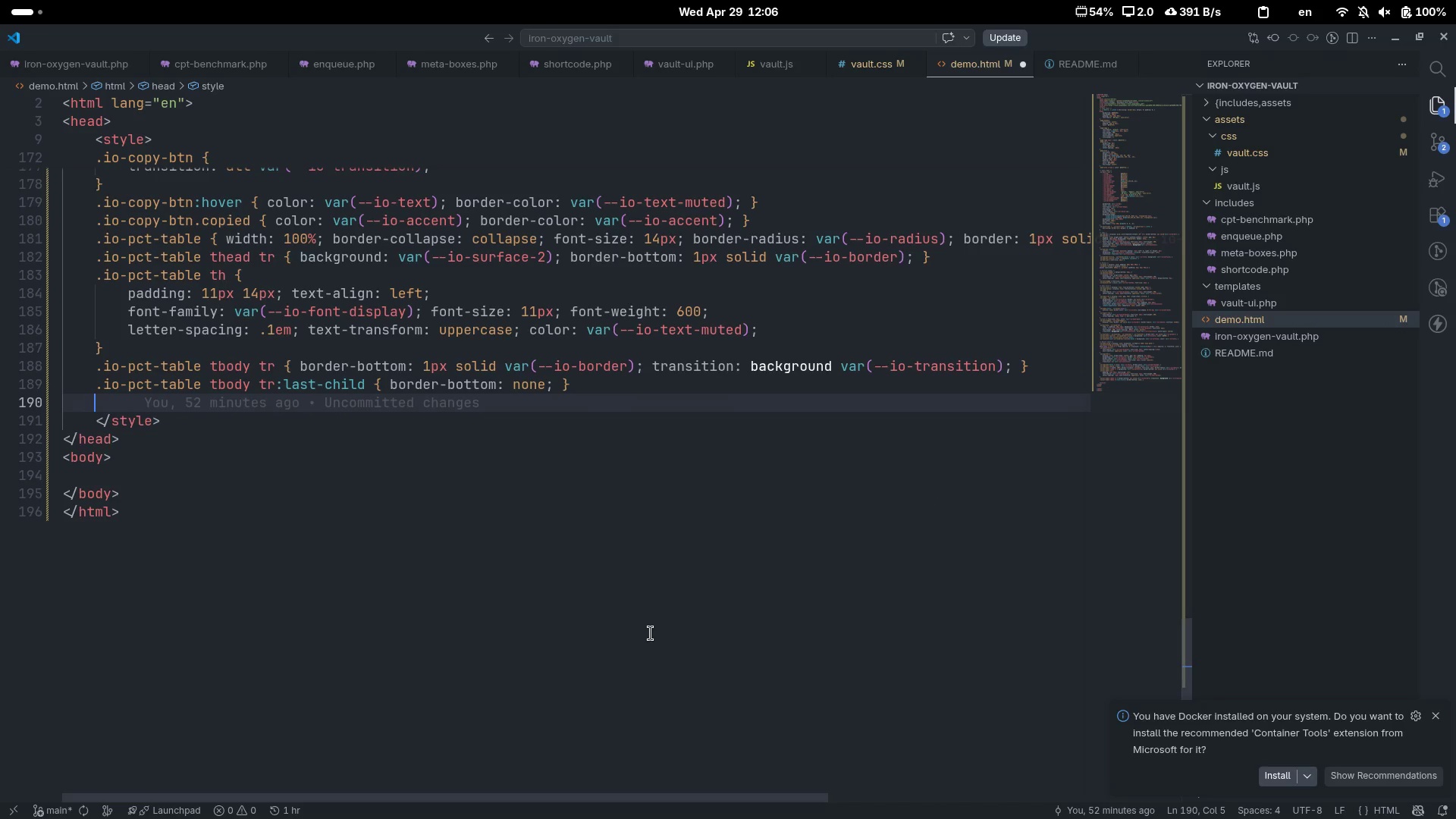 
type(.io-pct-table)
key(Tab)
type( tbh)
key(Backspace)
type(o)
key(Tab)
 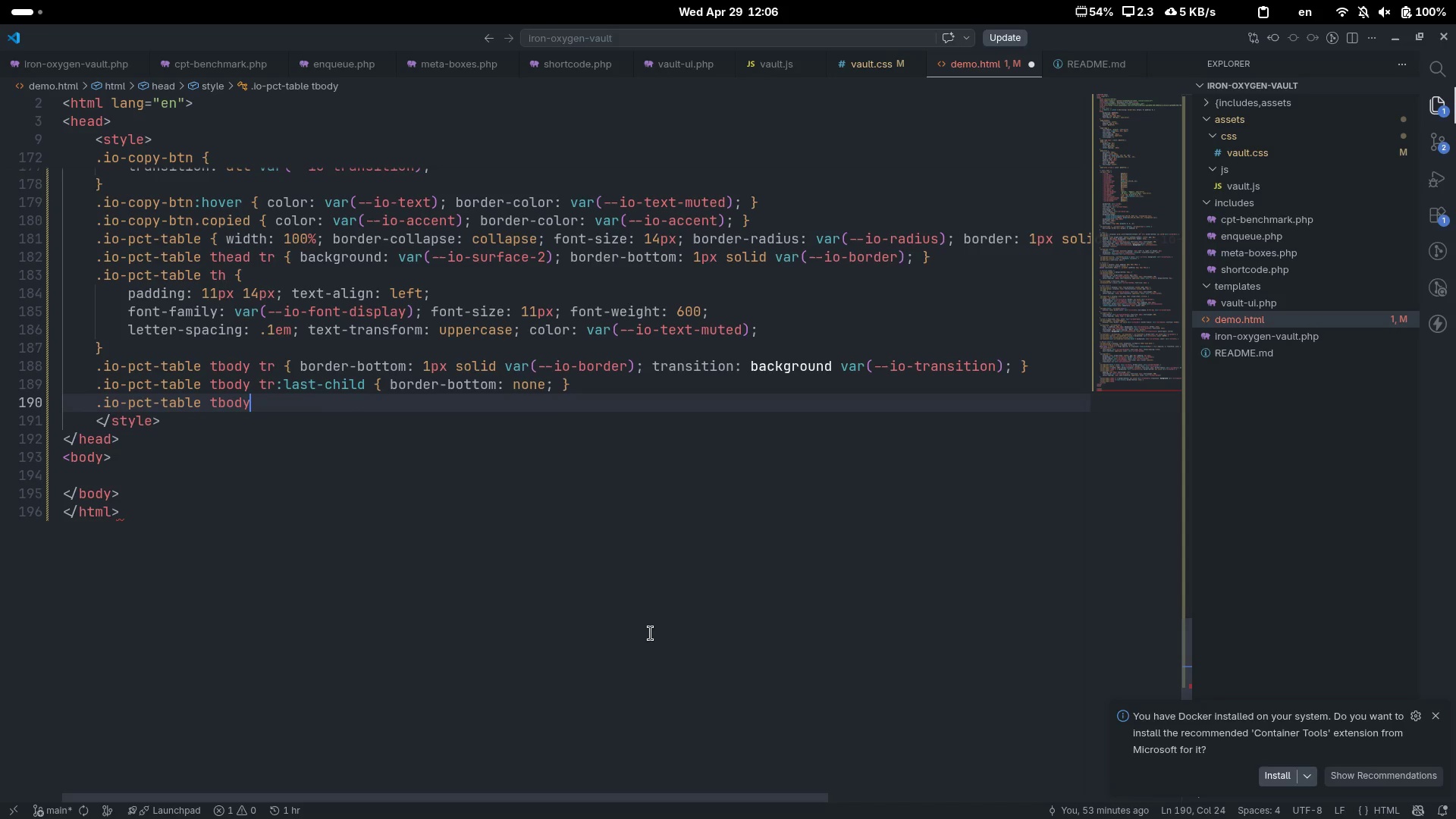 
type( tr:hov)
key(Tab)
 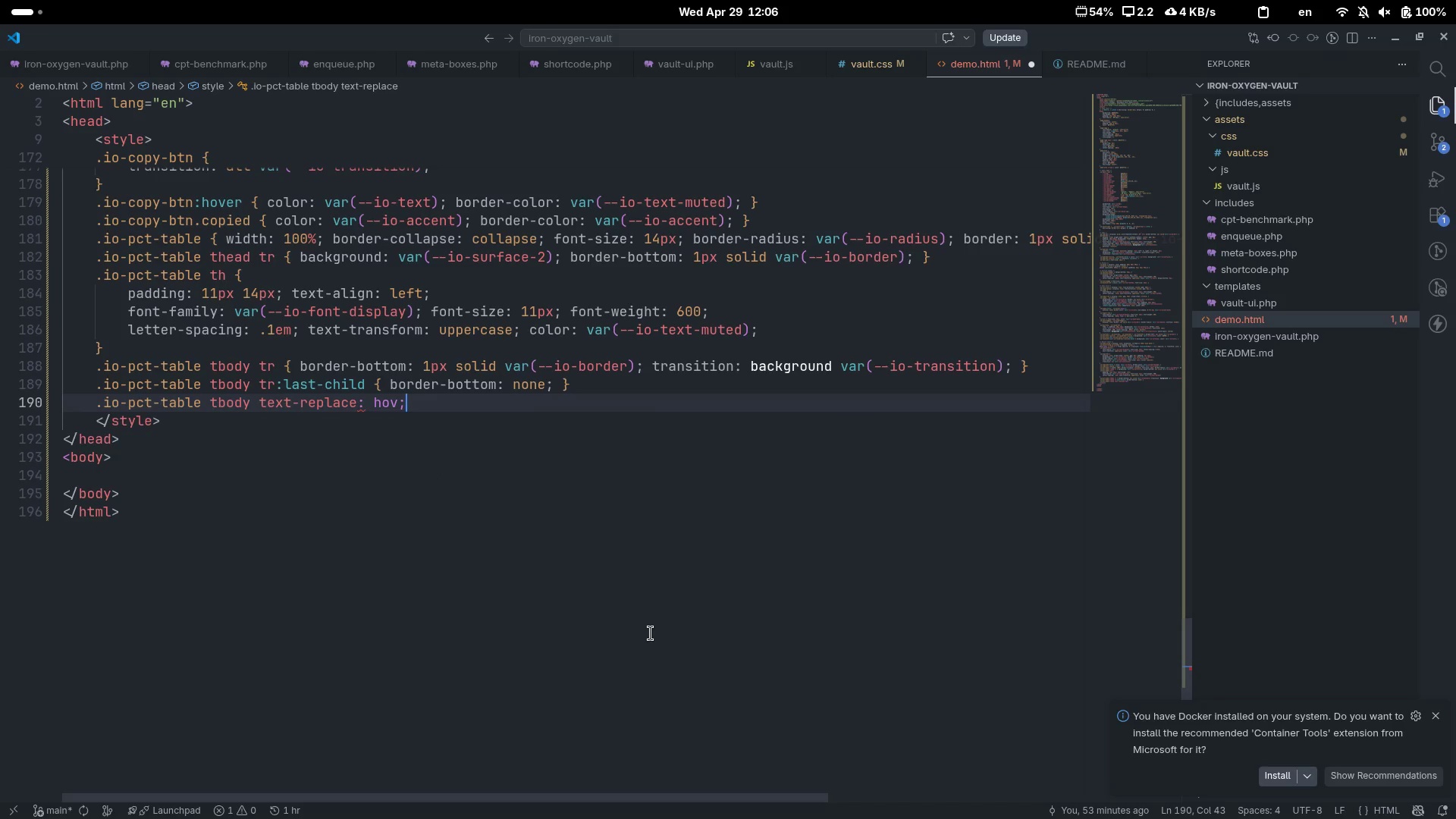 
key(Control+ControlLeft)
 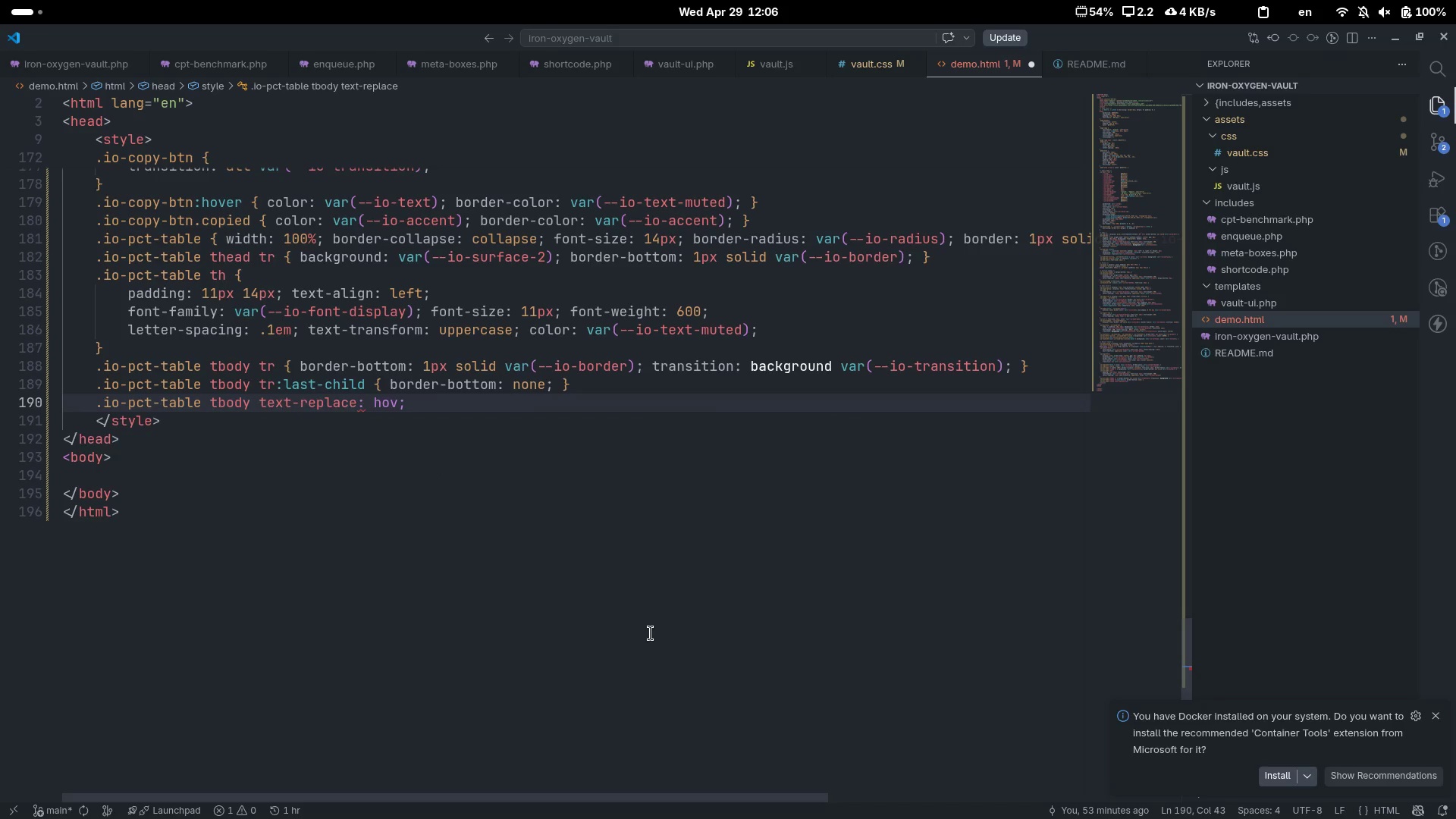 
key(Control+Z)
 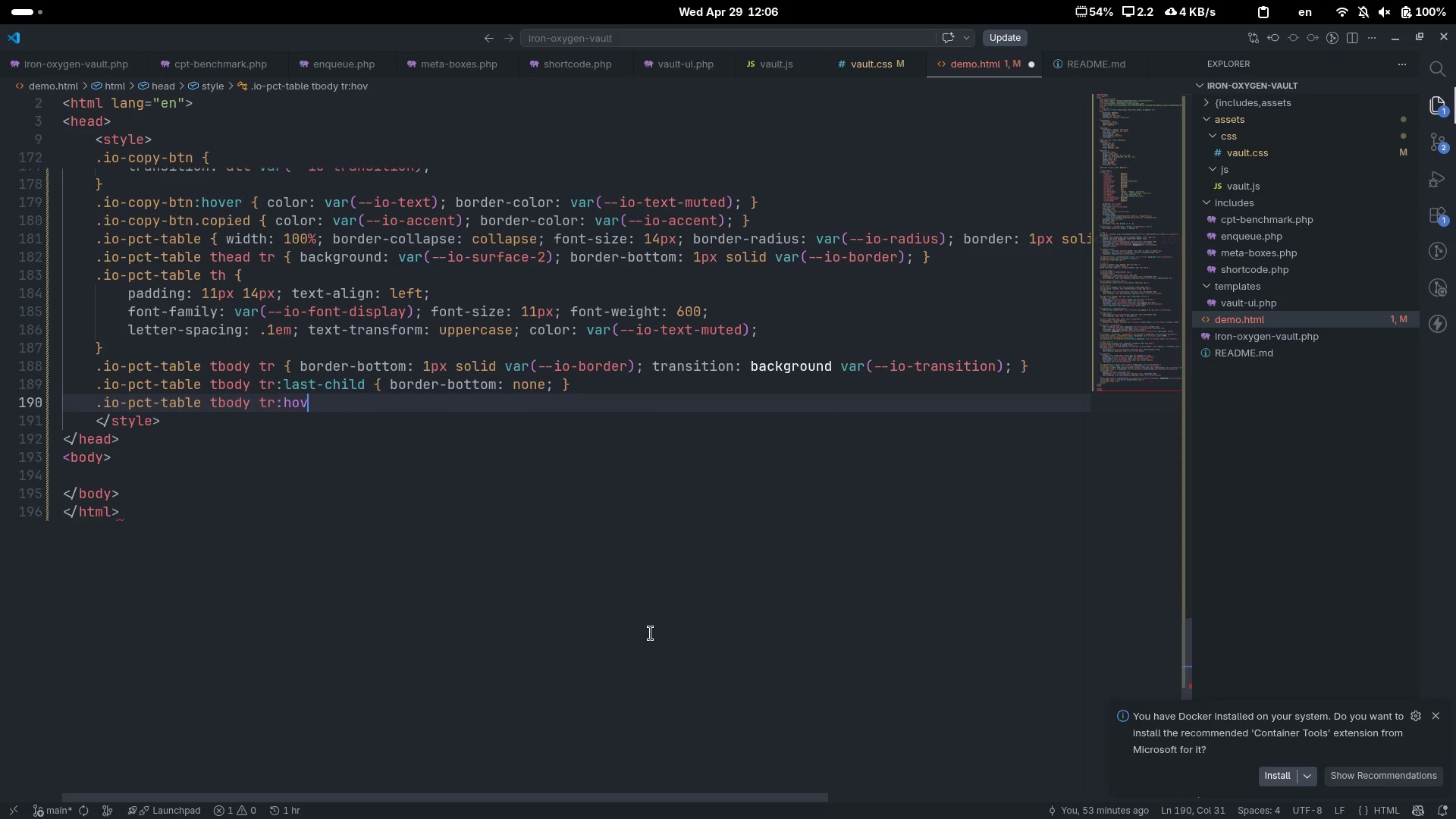 
type(er)
key(Tab)
type( { )
 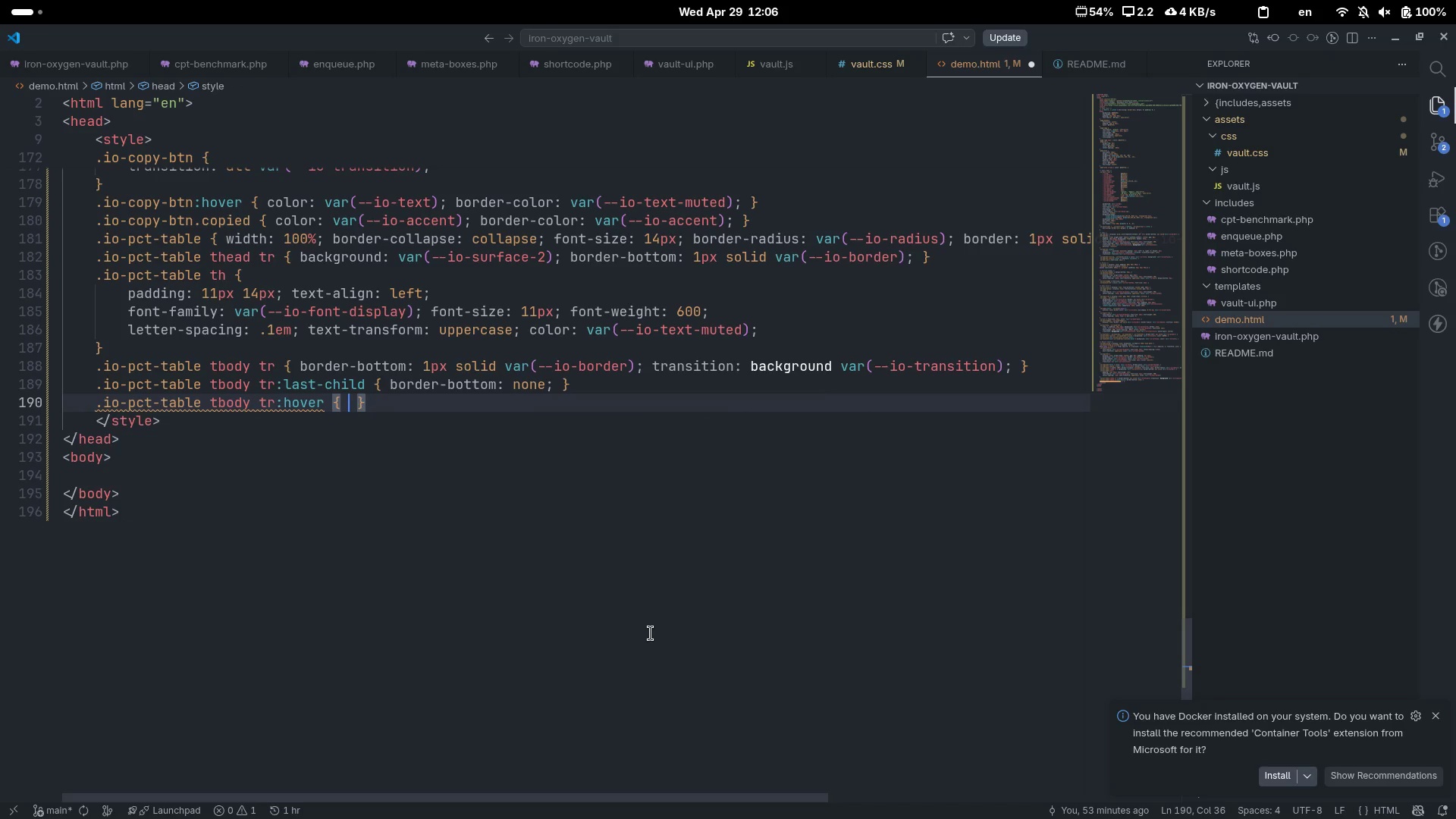 
 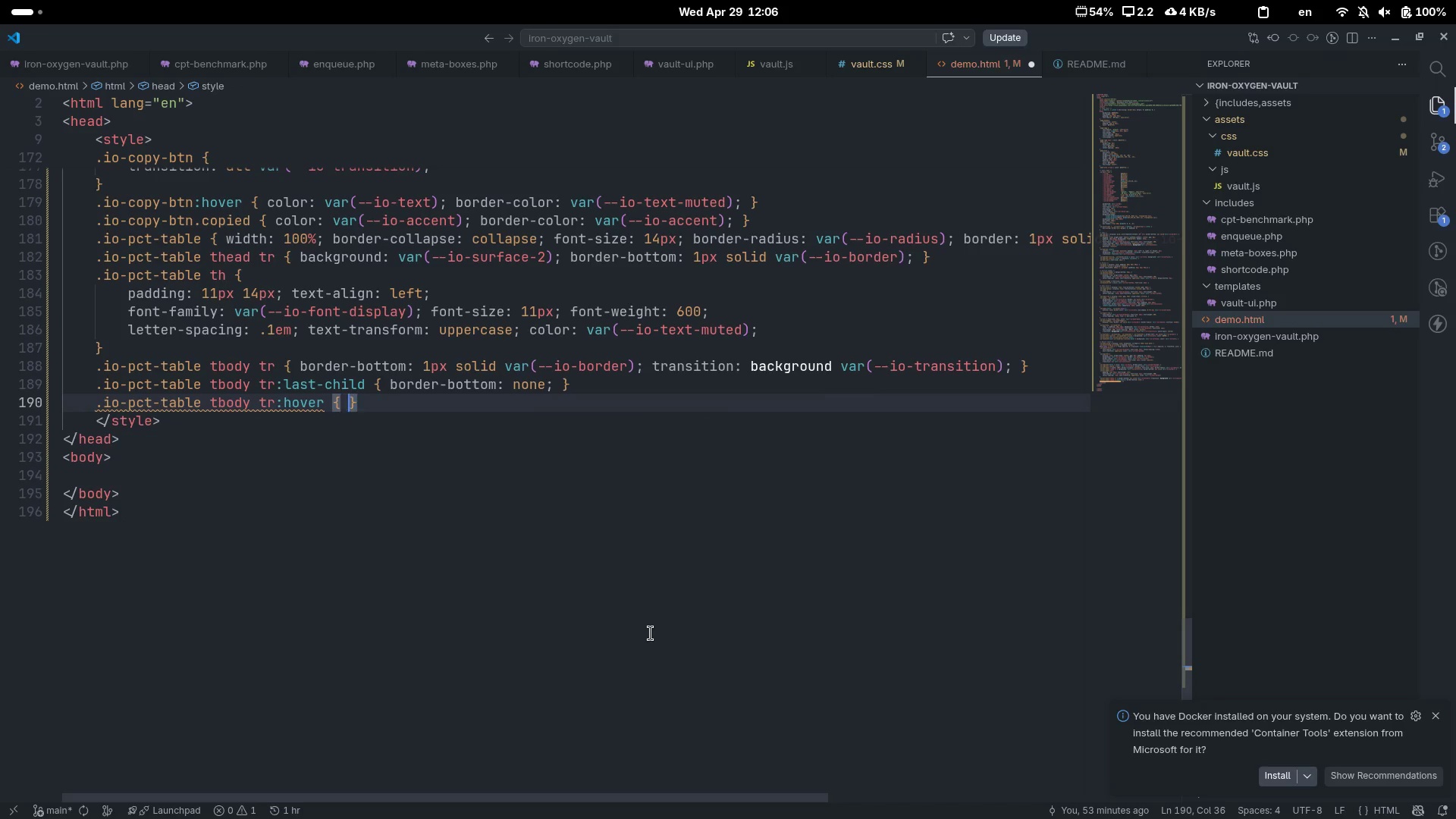 
key(ArrowLeft)
 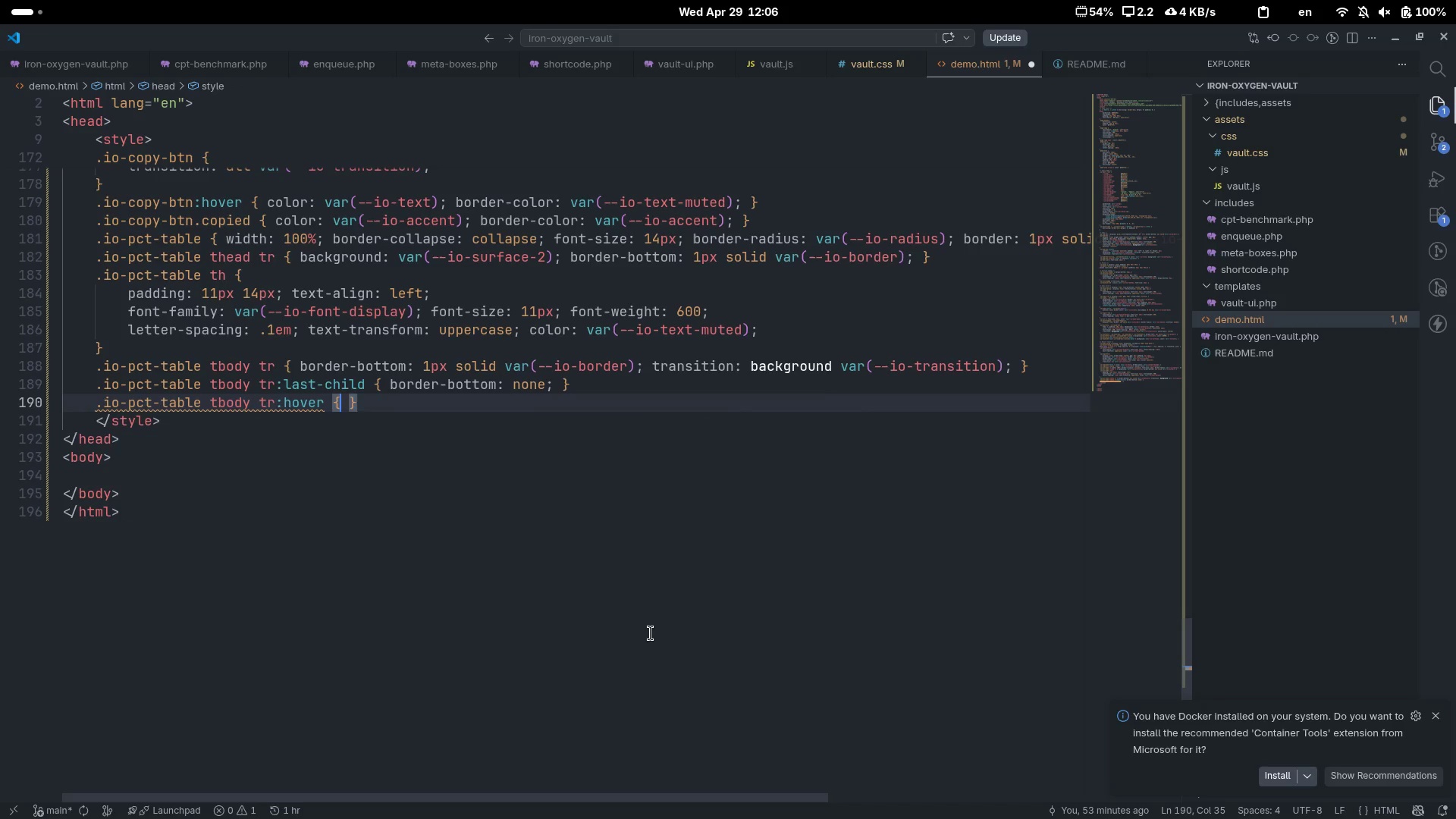 
type( back)
 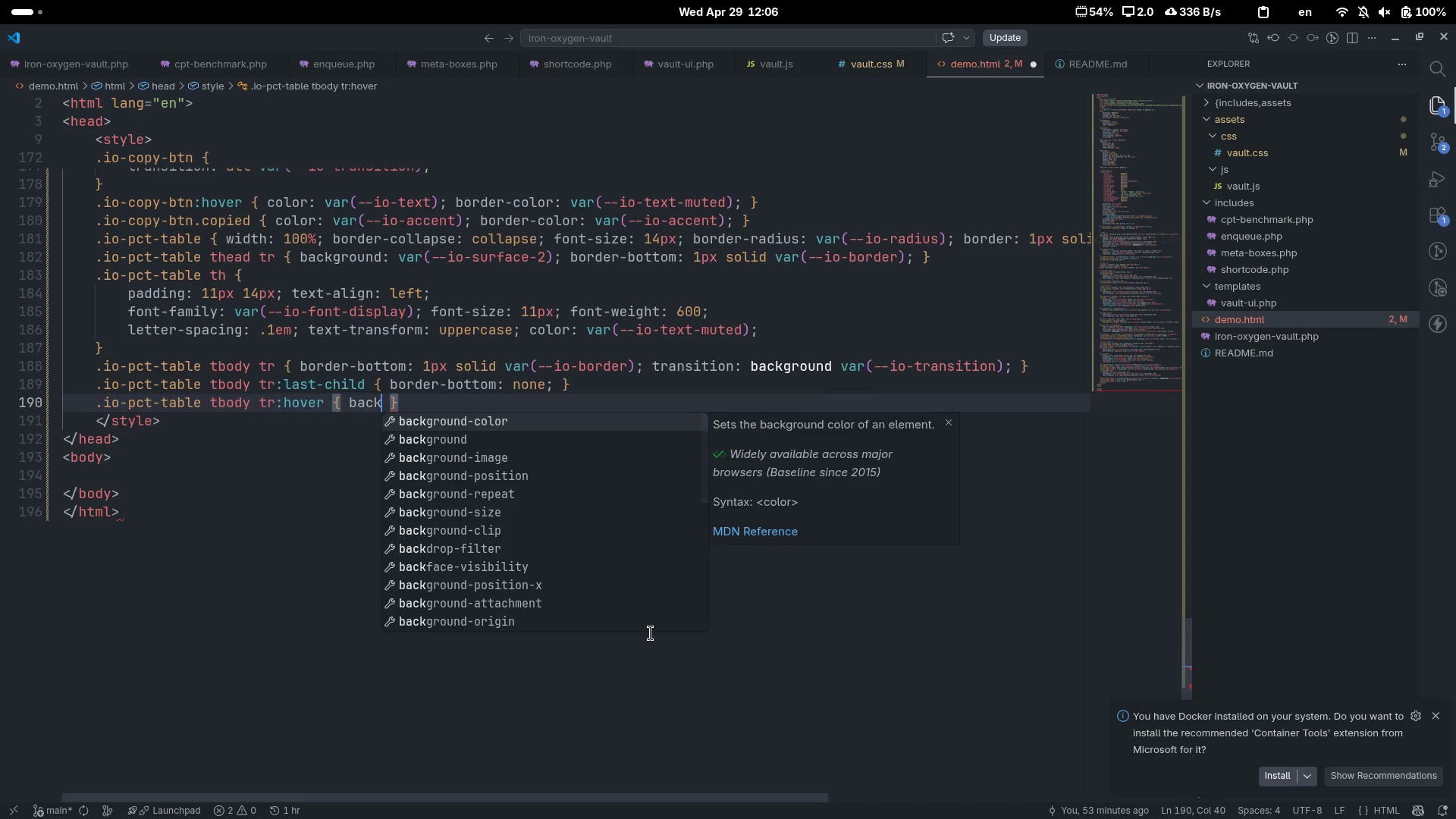 
key(ArrowDown)
 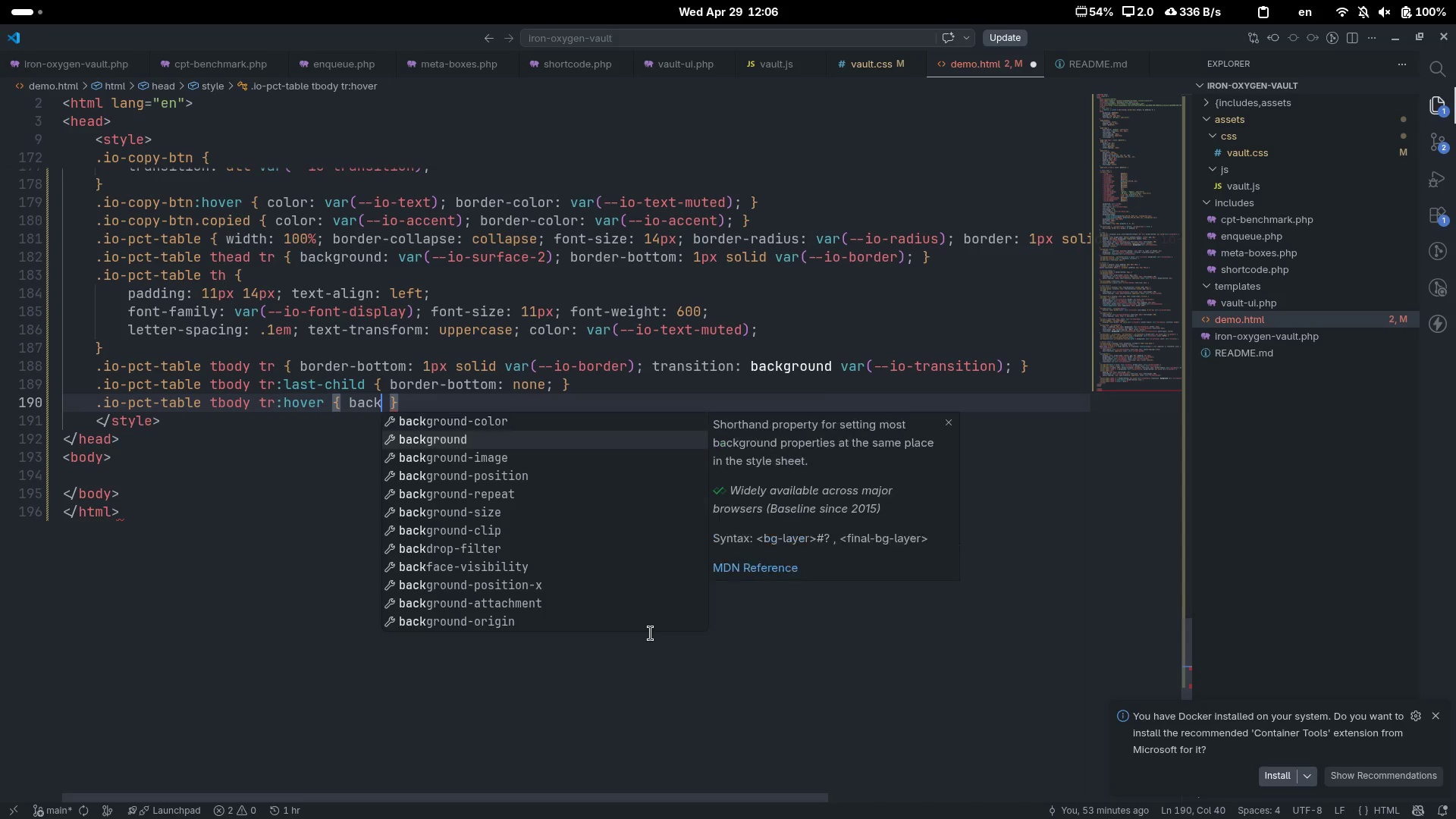 
key(Enter)
 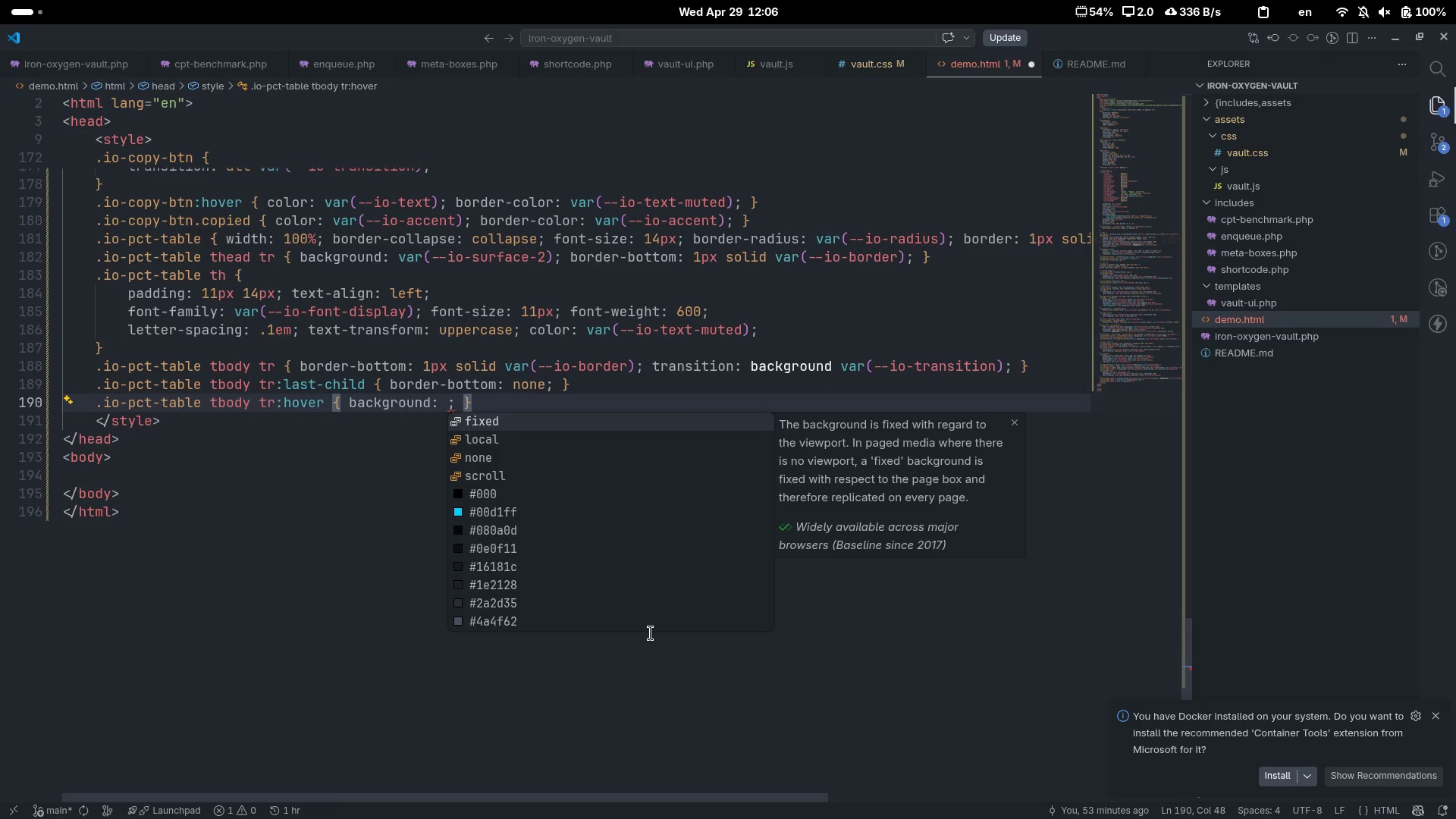 
type(var)
key(Tab)
type(--io-sur)
key(Tab)
type(-2)
key(Escape)
 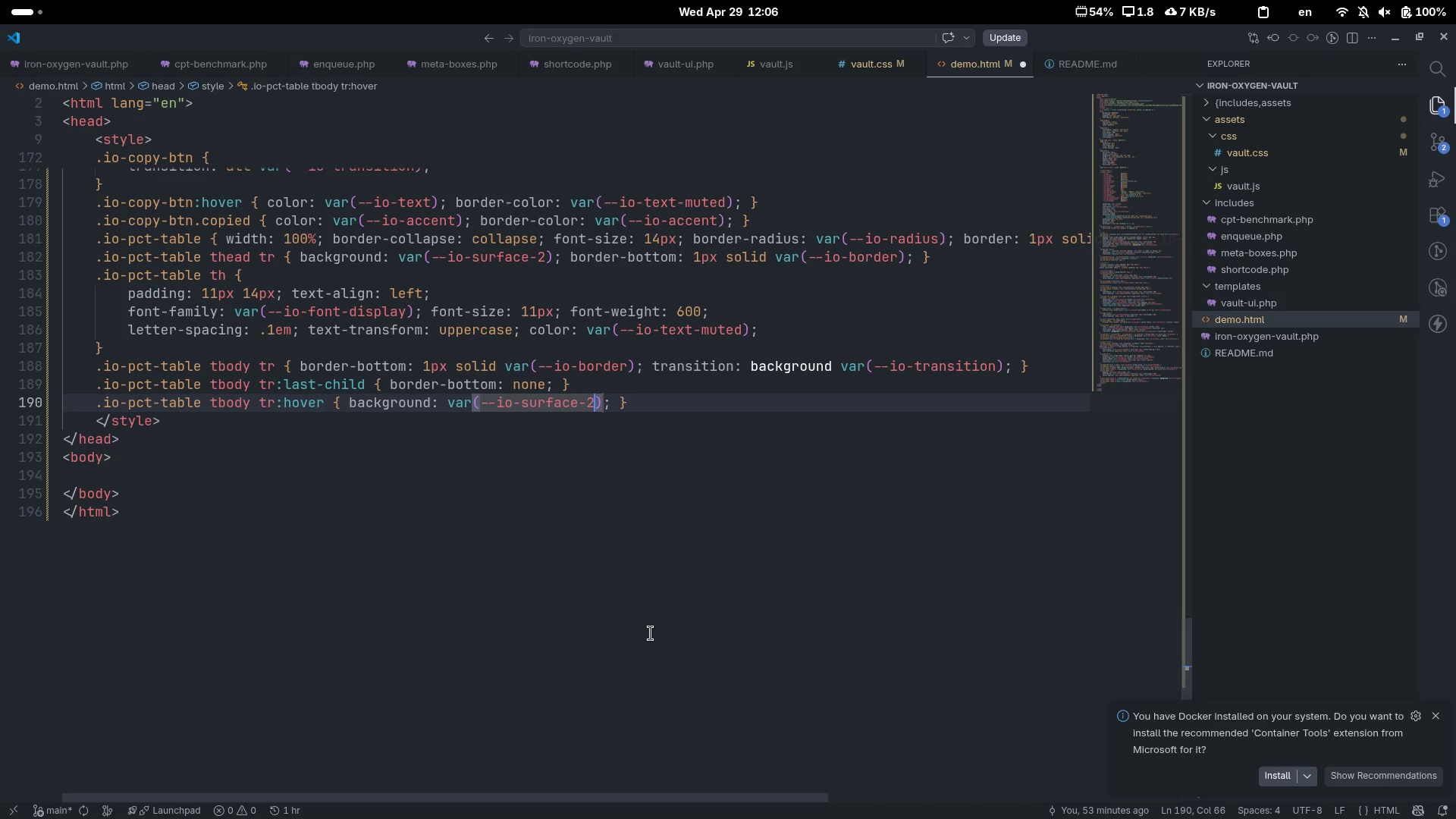 
key(Control+ArrowRight)
 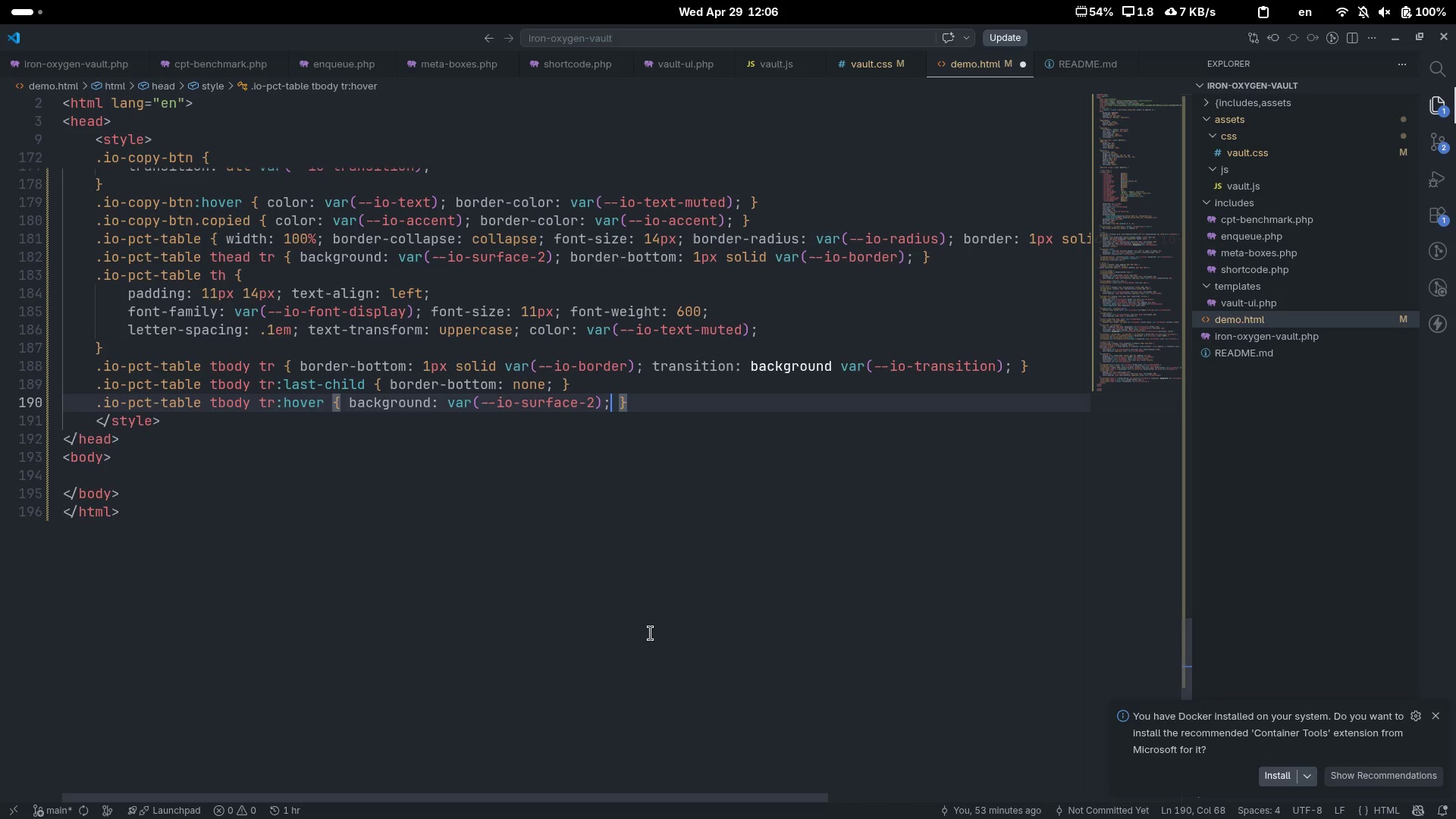 
key(Control+ArrowRight)
 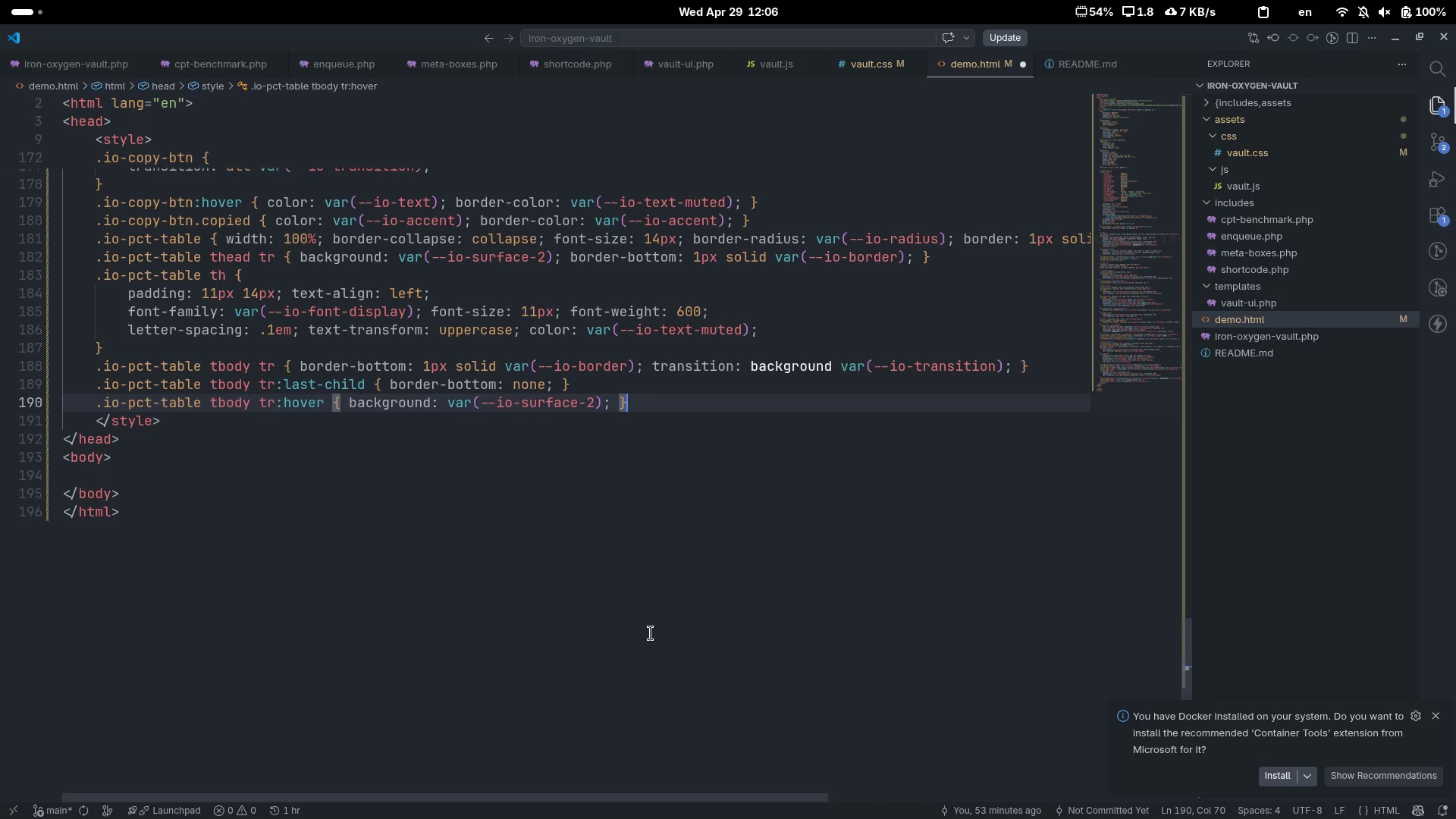 
key(Enter)
 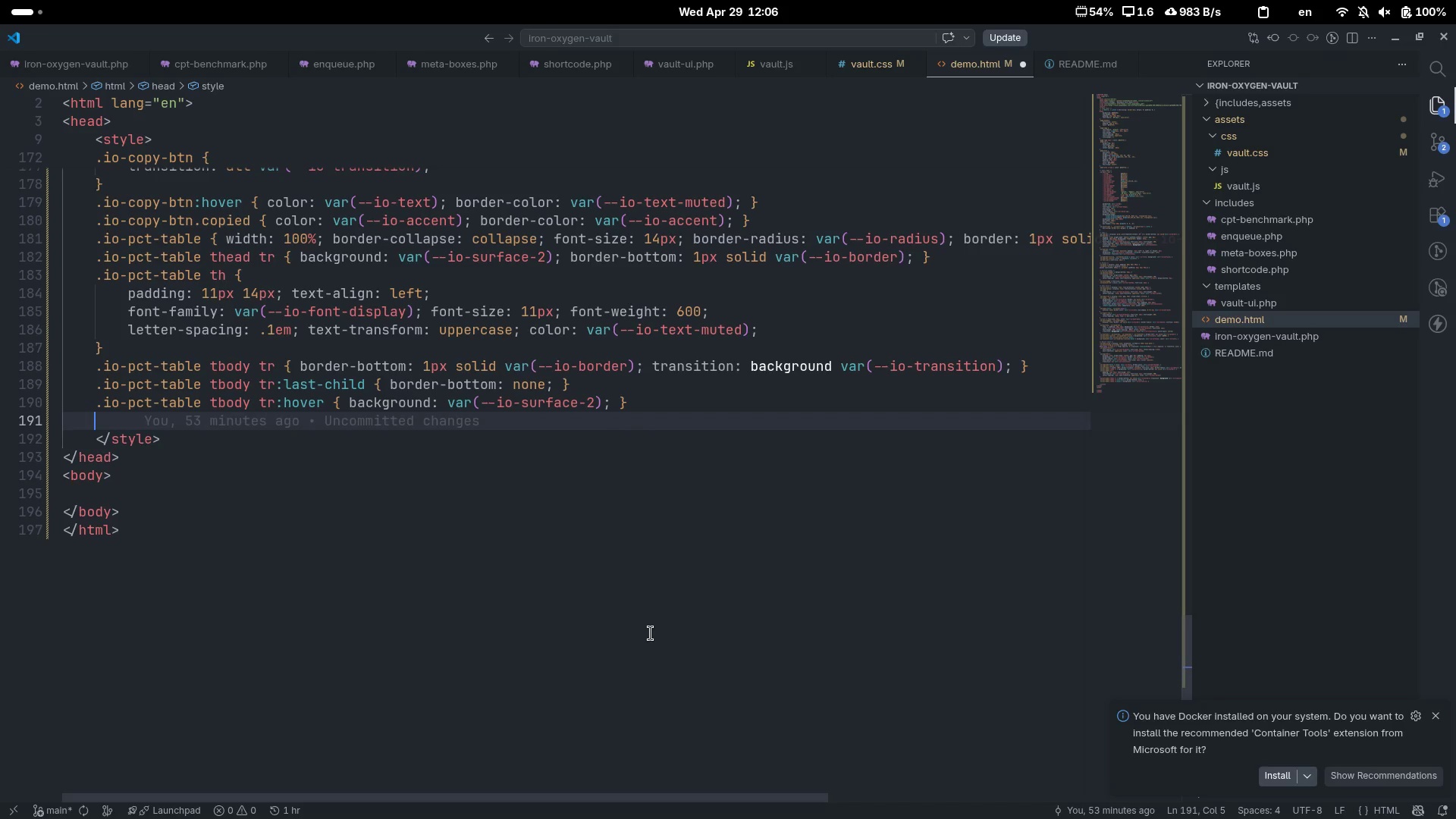 
type(.io-pc)
key(Tab)
 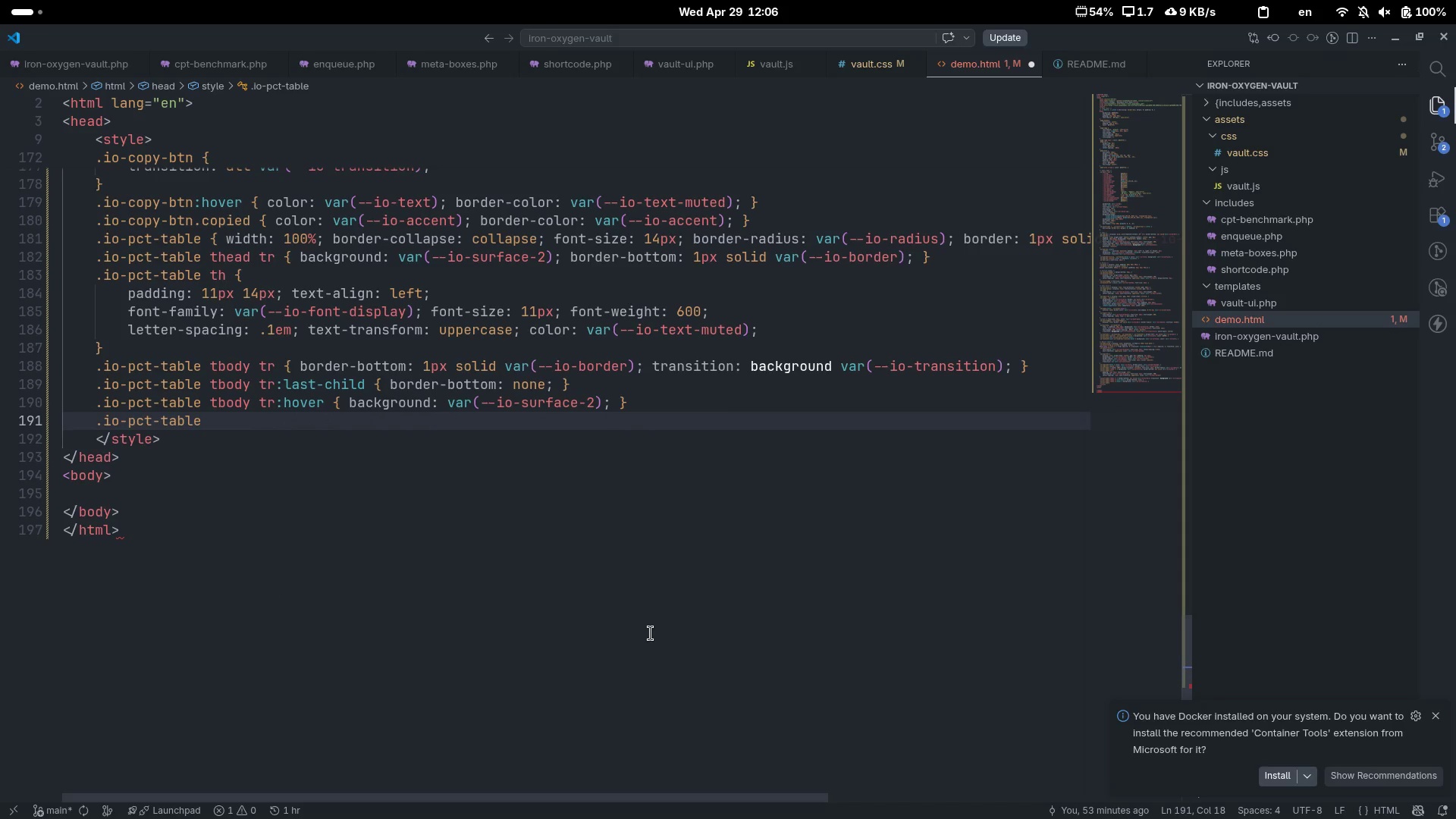 
key(Control+Backspace)
 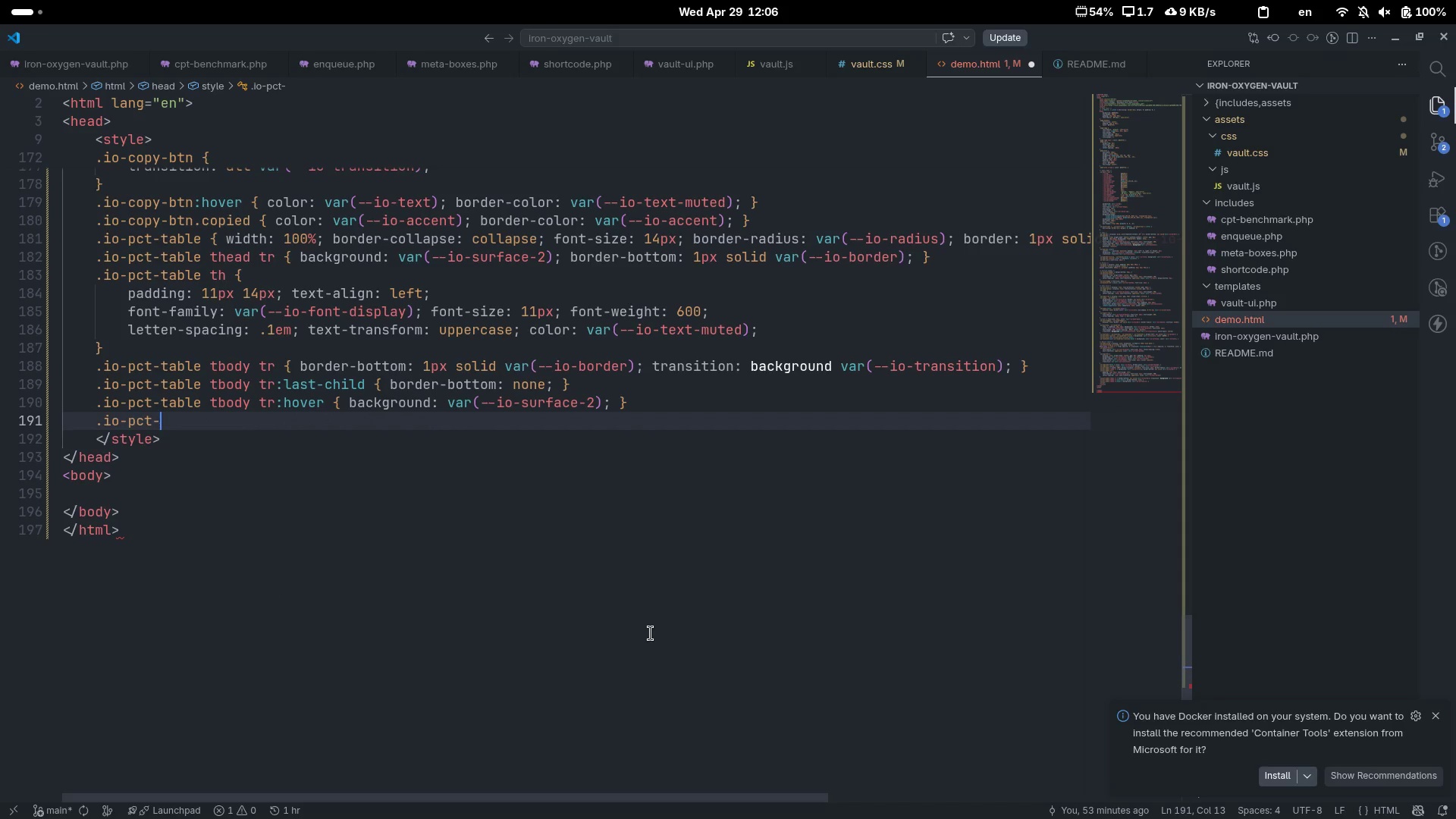 
key(Backspace)
 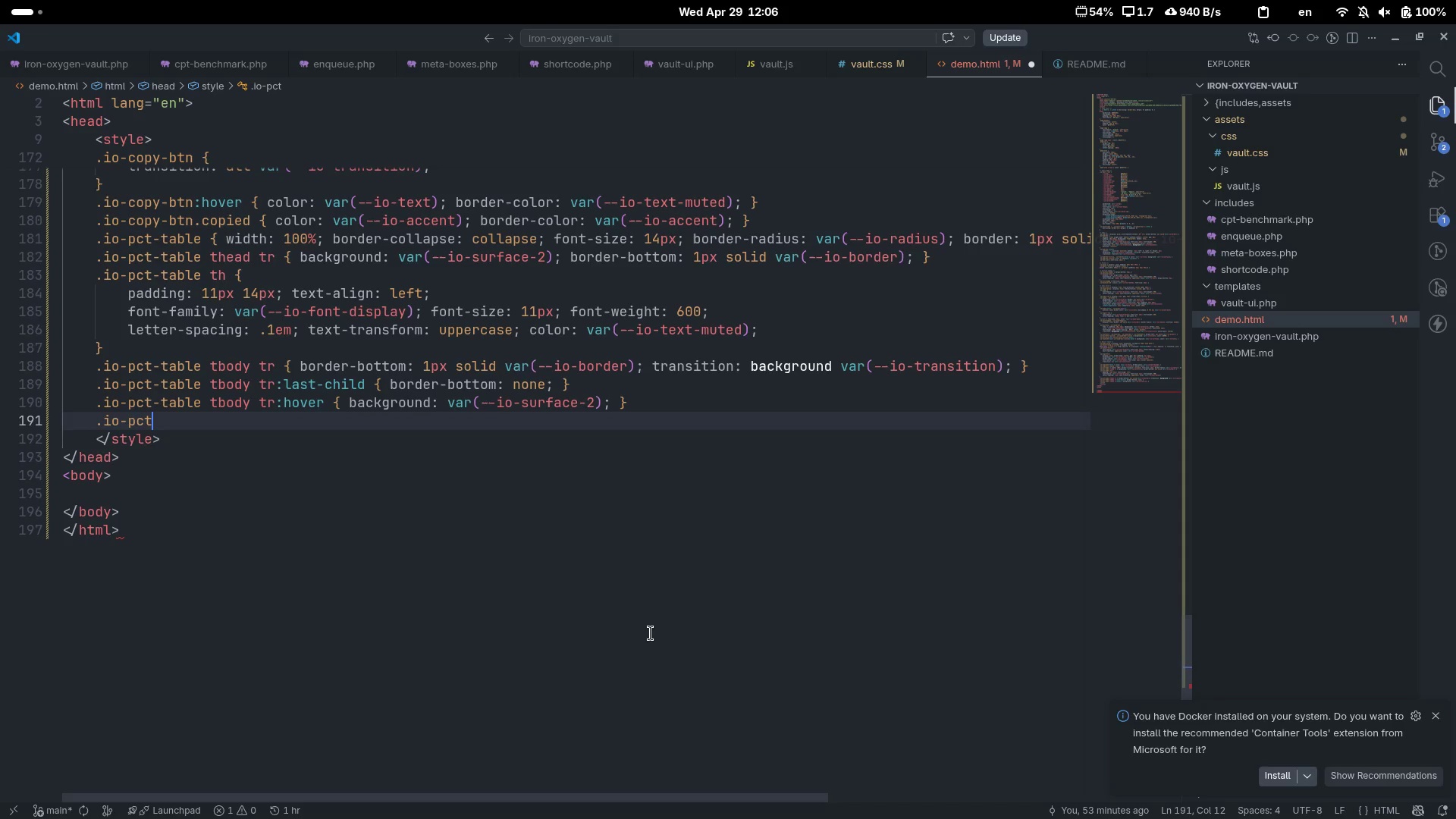 
wait(7.12)
 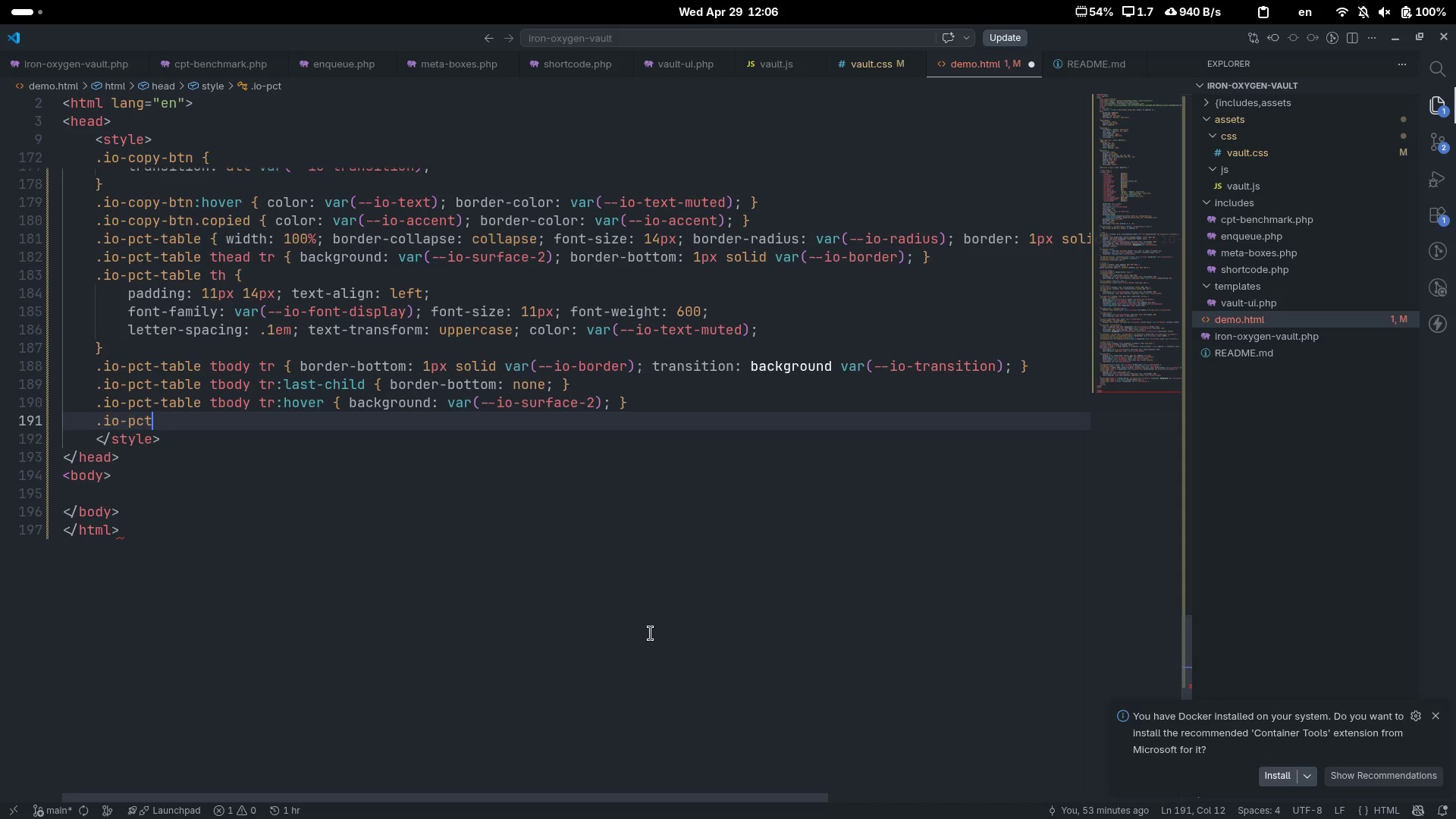 
type(-tab)
key(Tab)
type( td {ps)
key(Backspace)
type(addi)
key(Tab)
type(12px 14px)
 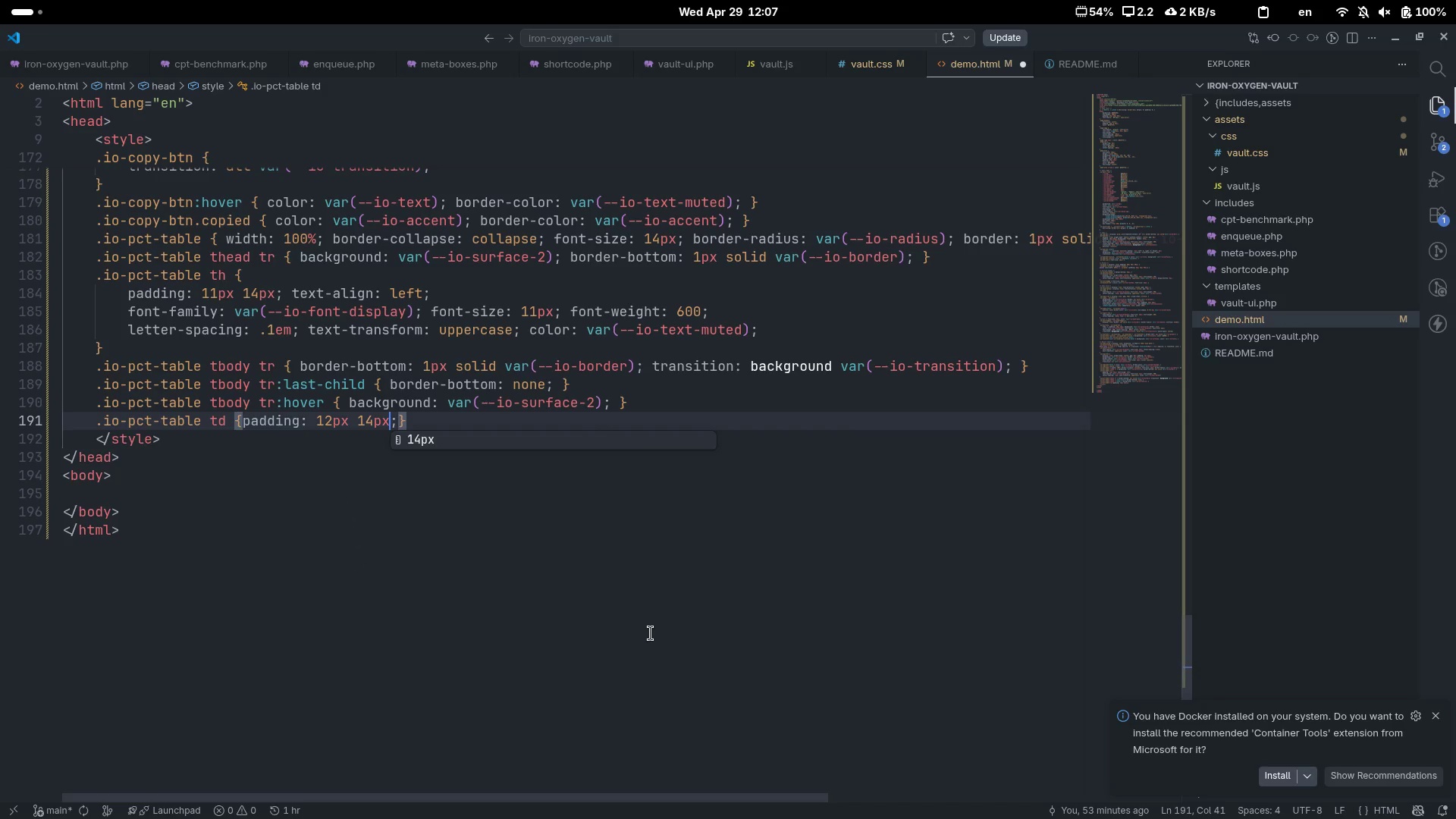 
key(ArrowRight)
 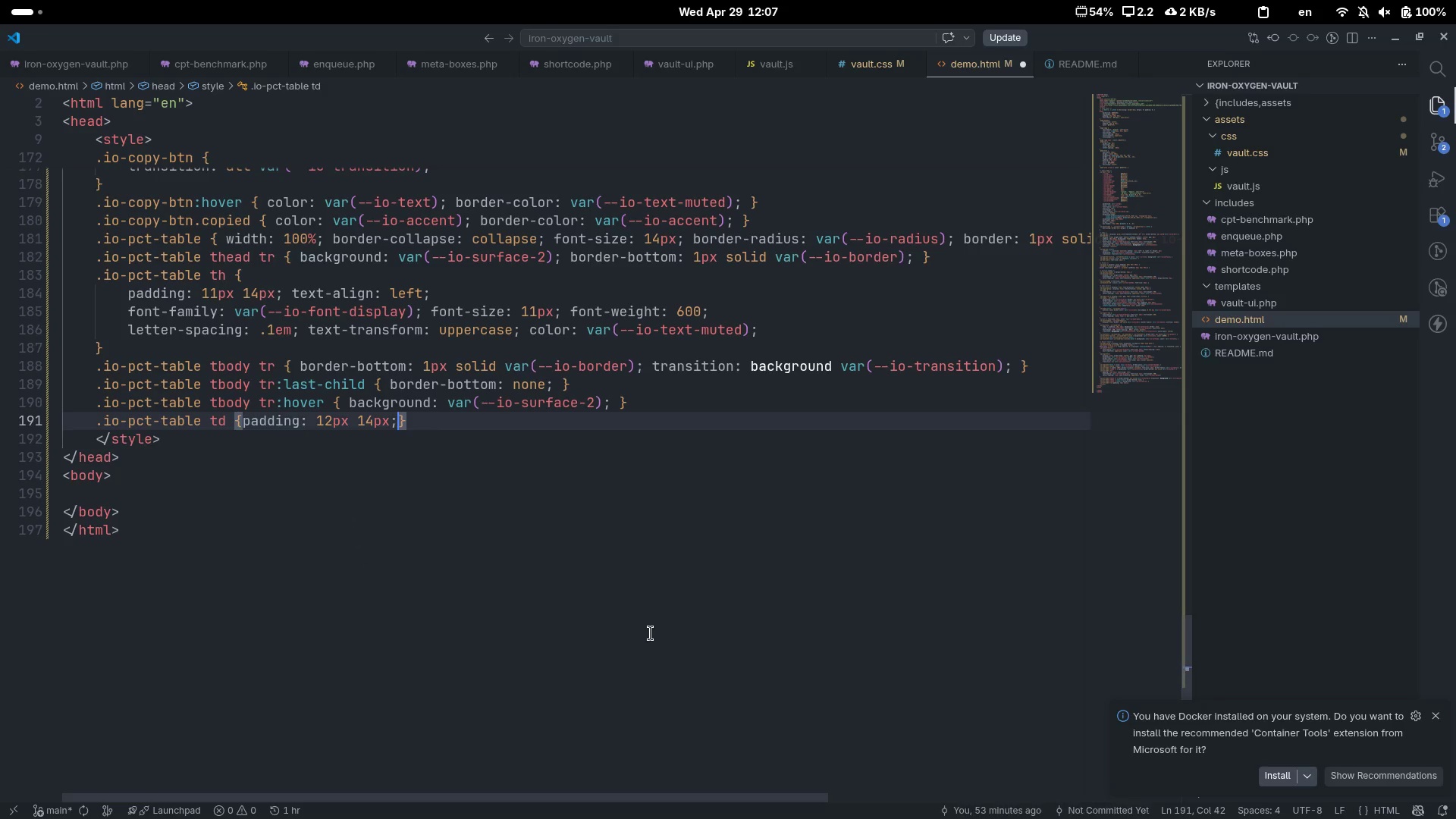 
type( vaer)
key(Backspace)
key(Backspace)
type(er)
key(Backspace)
key(Backspace)
key(Backspace)
type(ertica)
 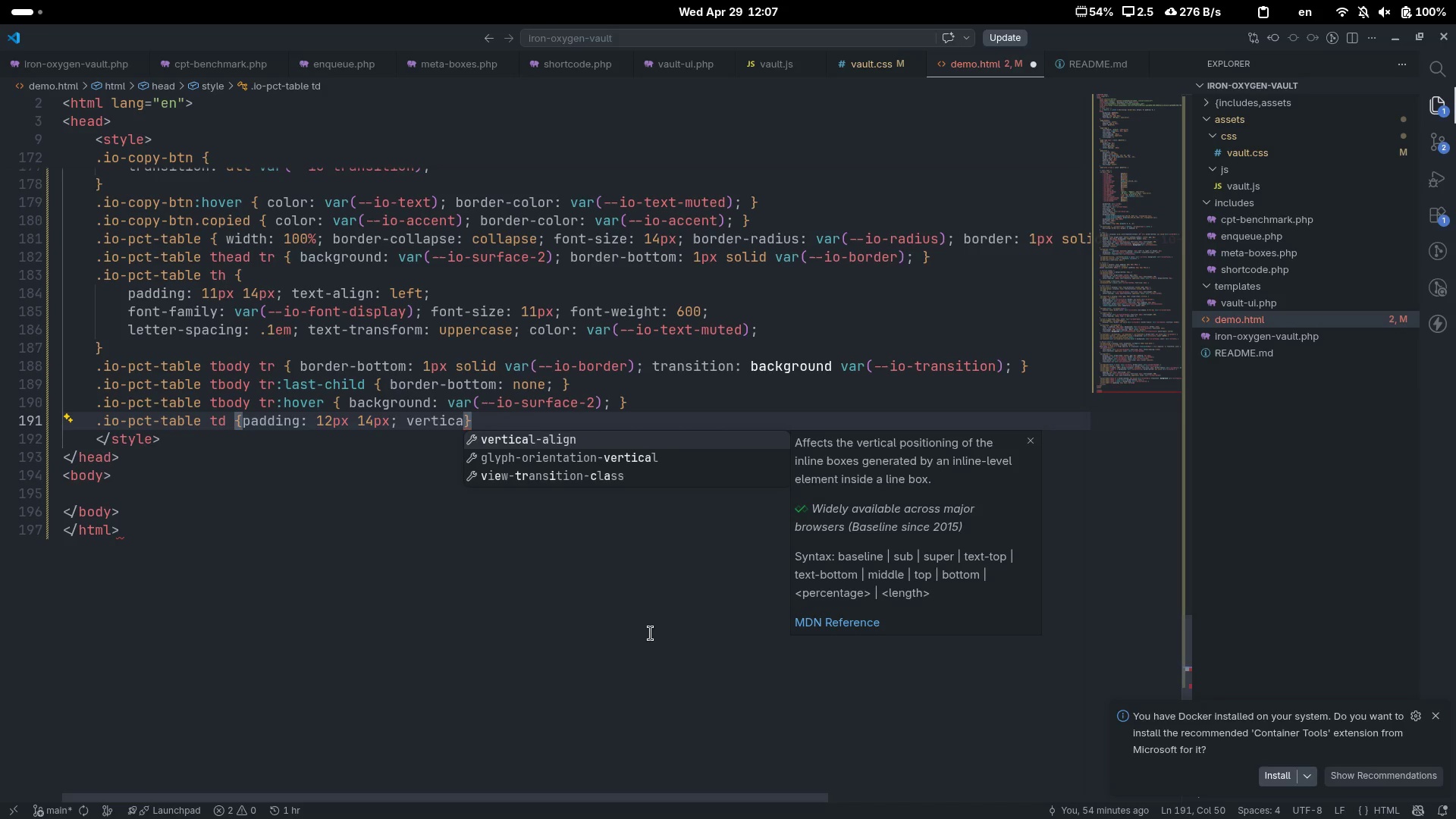 
key(Enter)
 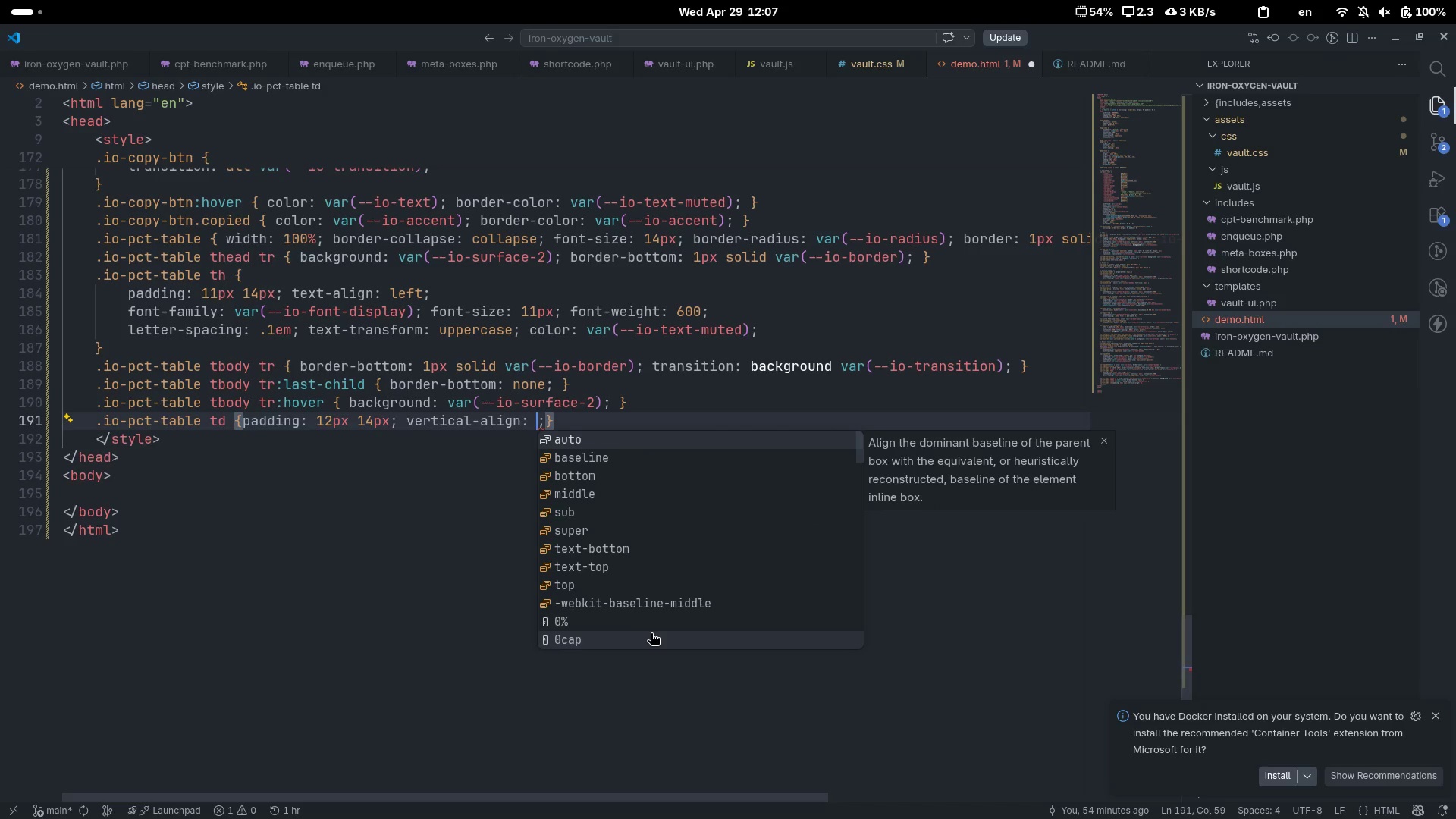 
type(midd)
key(Tab)
 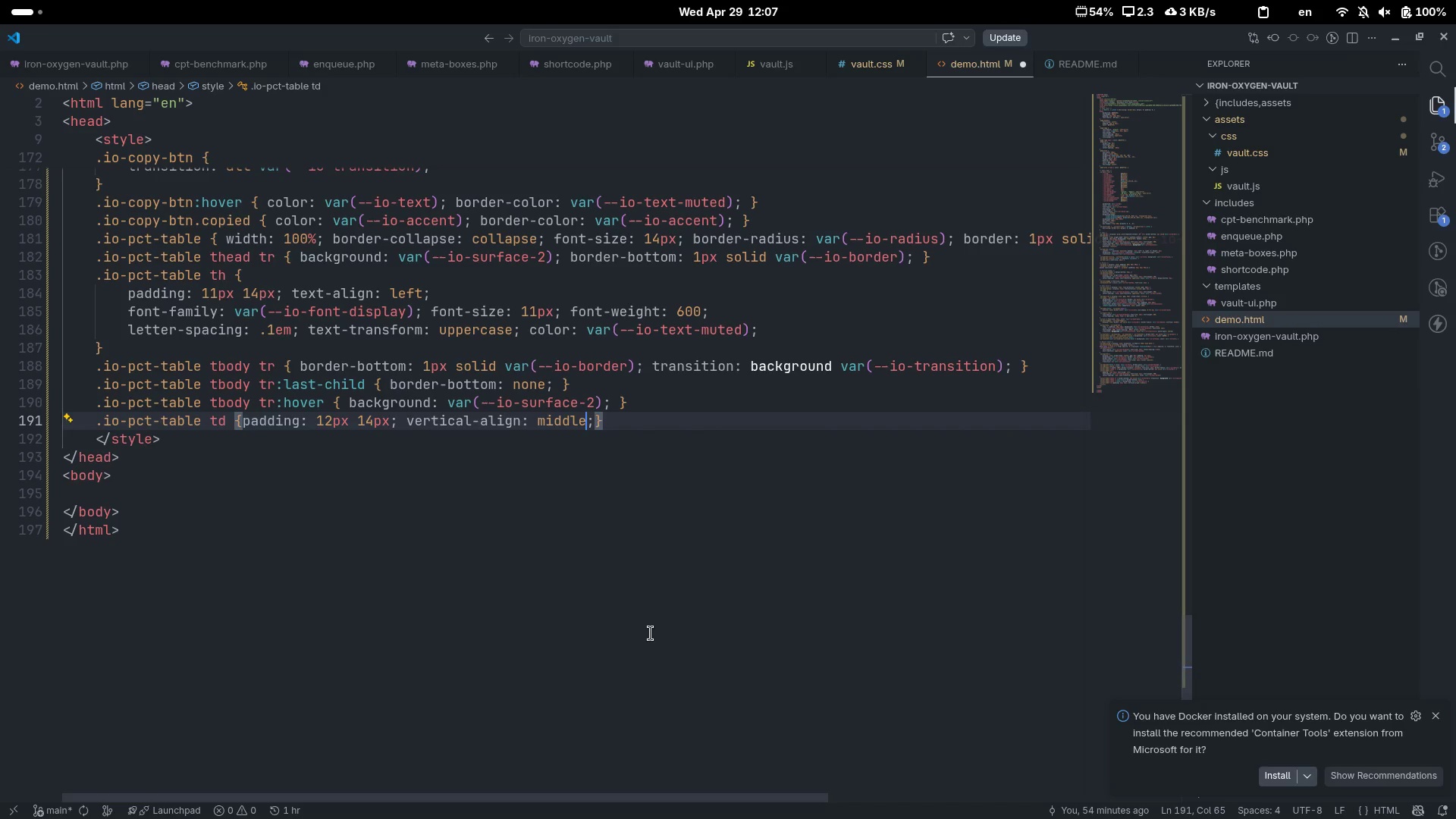 
key(Control+ControlLeft)
 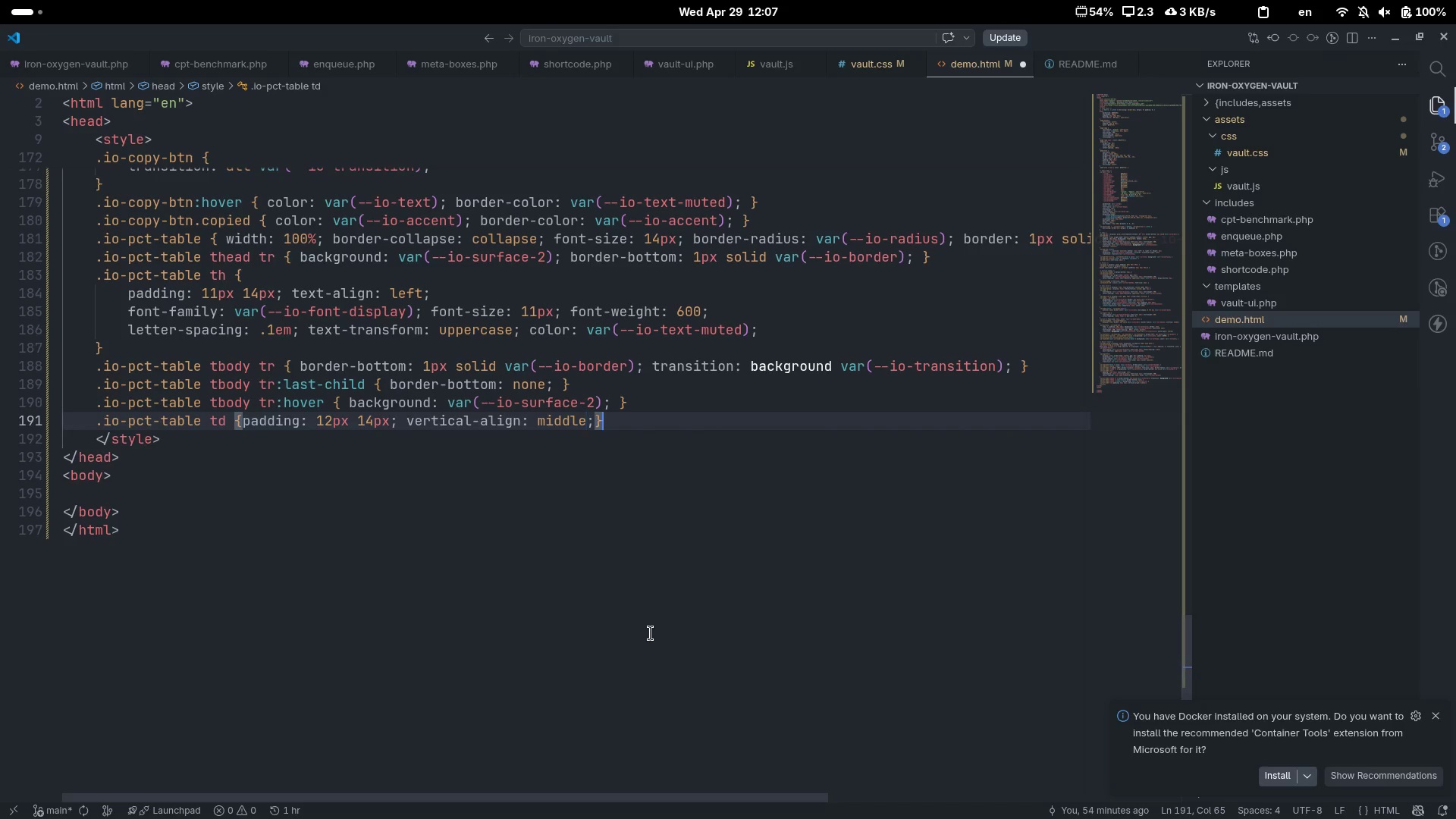 
key(Control+ArrowRight)
 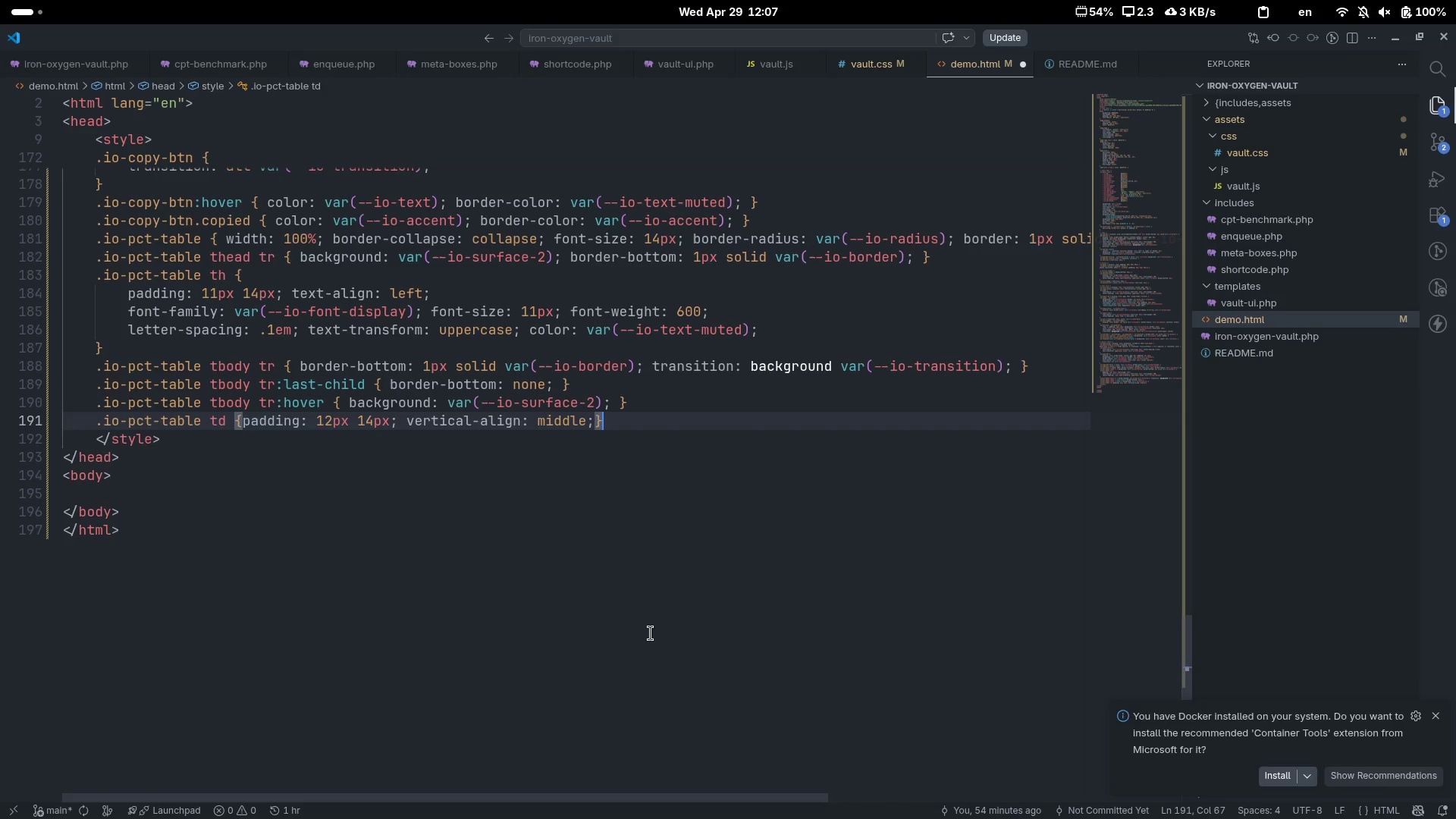 
key(Enter)
 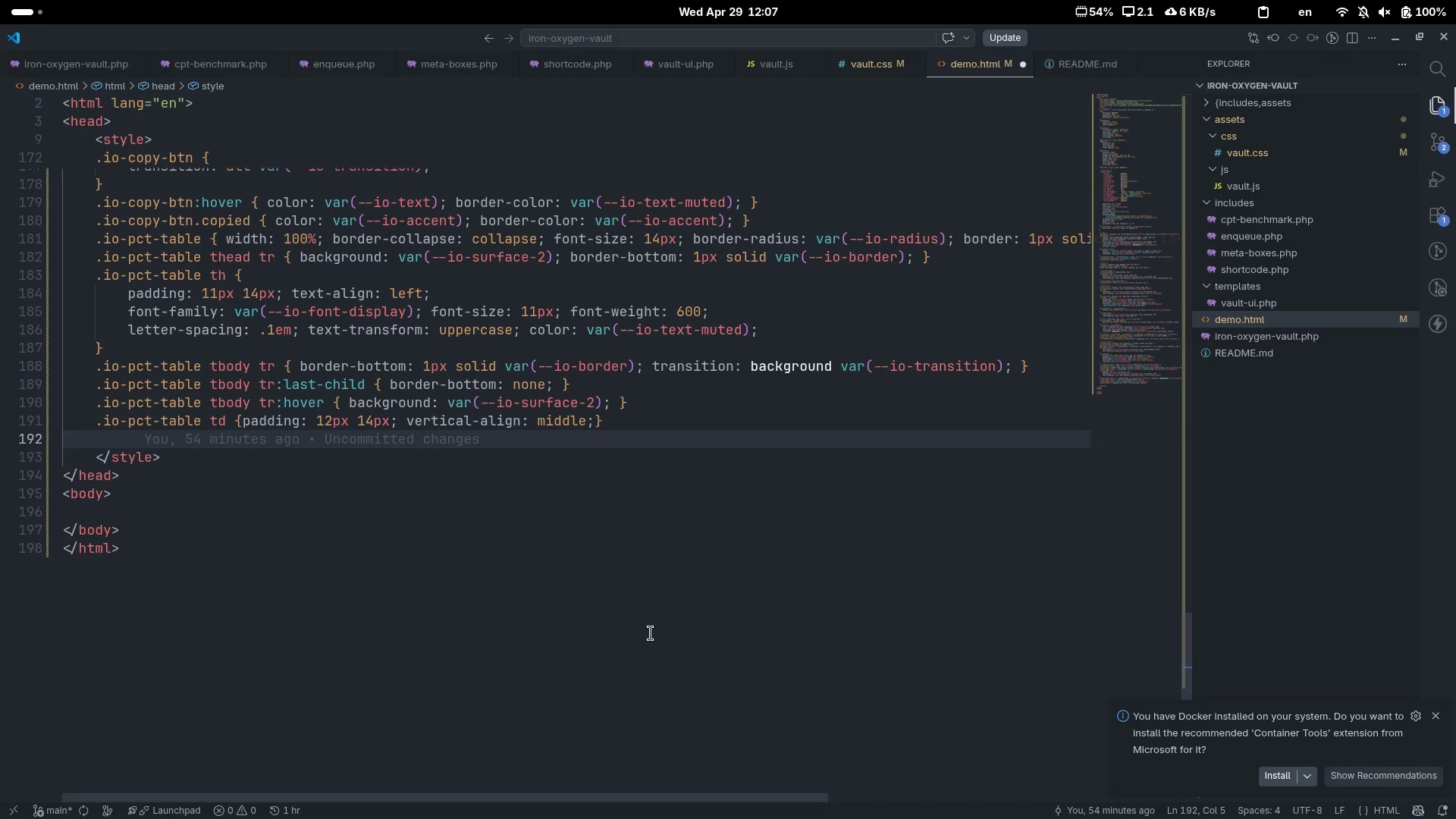 
type(io)
key(Backspace)
key(Backspace)
type(.io-pct-table)
 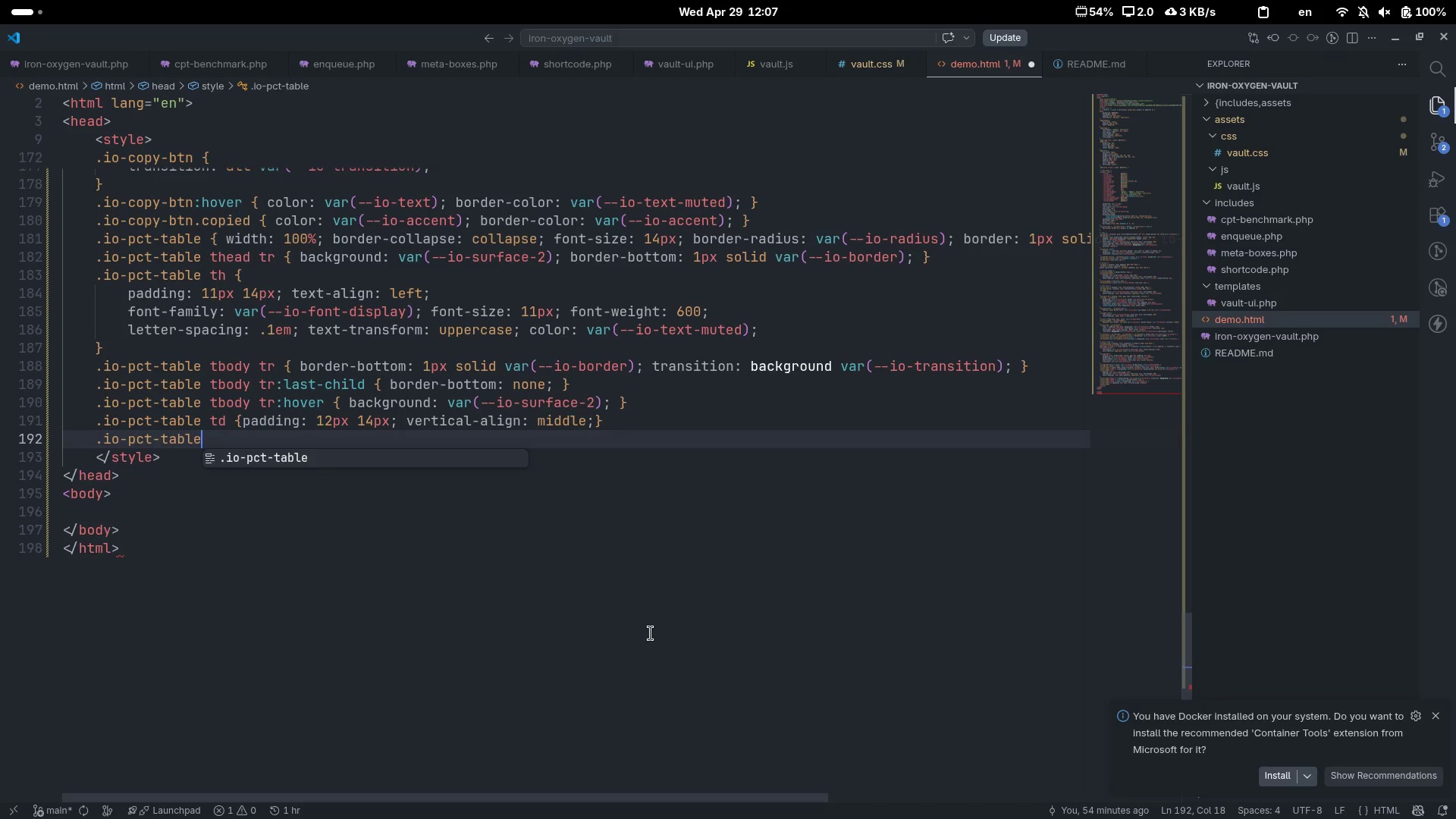 
wait(5.34)
 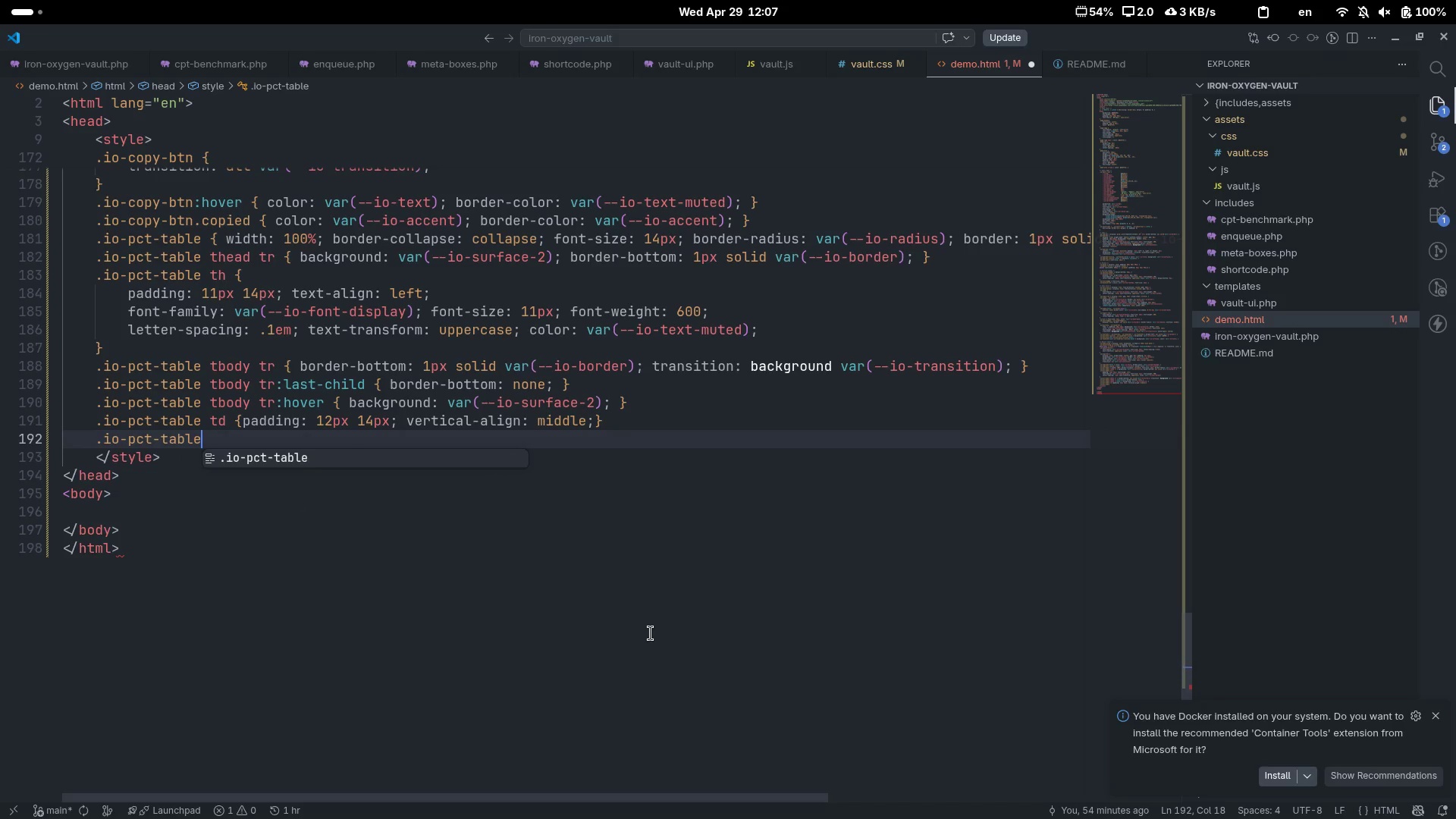 
type(td)
key(Backspace)
key(Backspace)
type( ts.)
key(Backspace)
key(Backspace)
type(d.io-)
 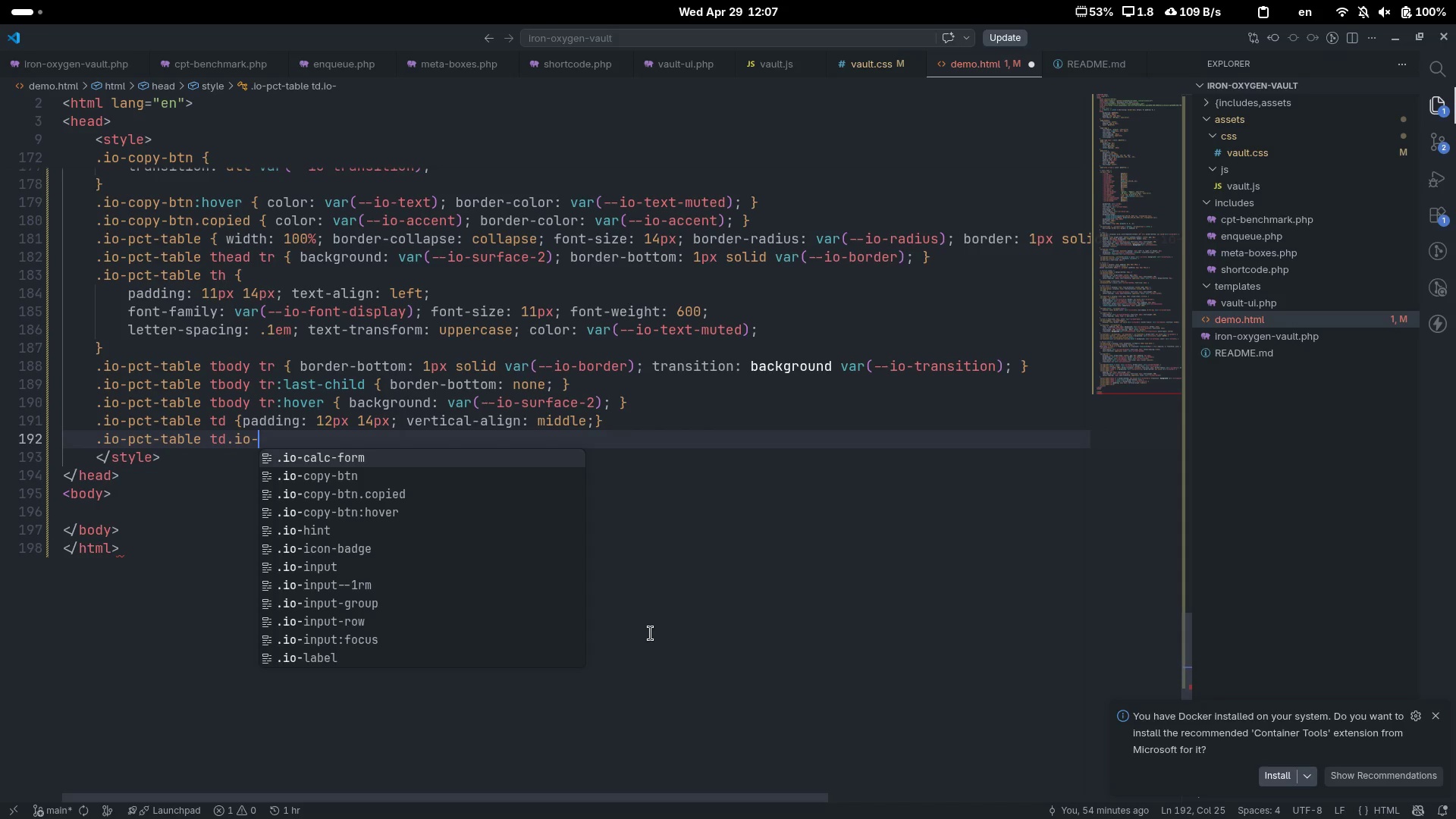 
wait(21.33)
 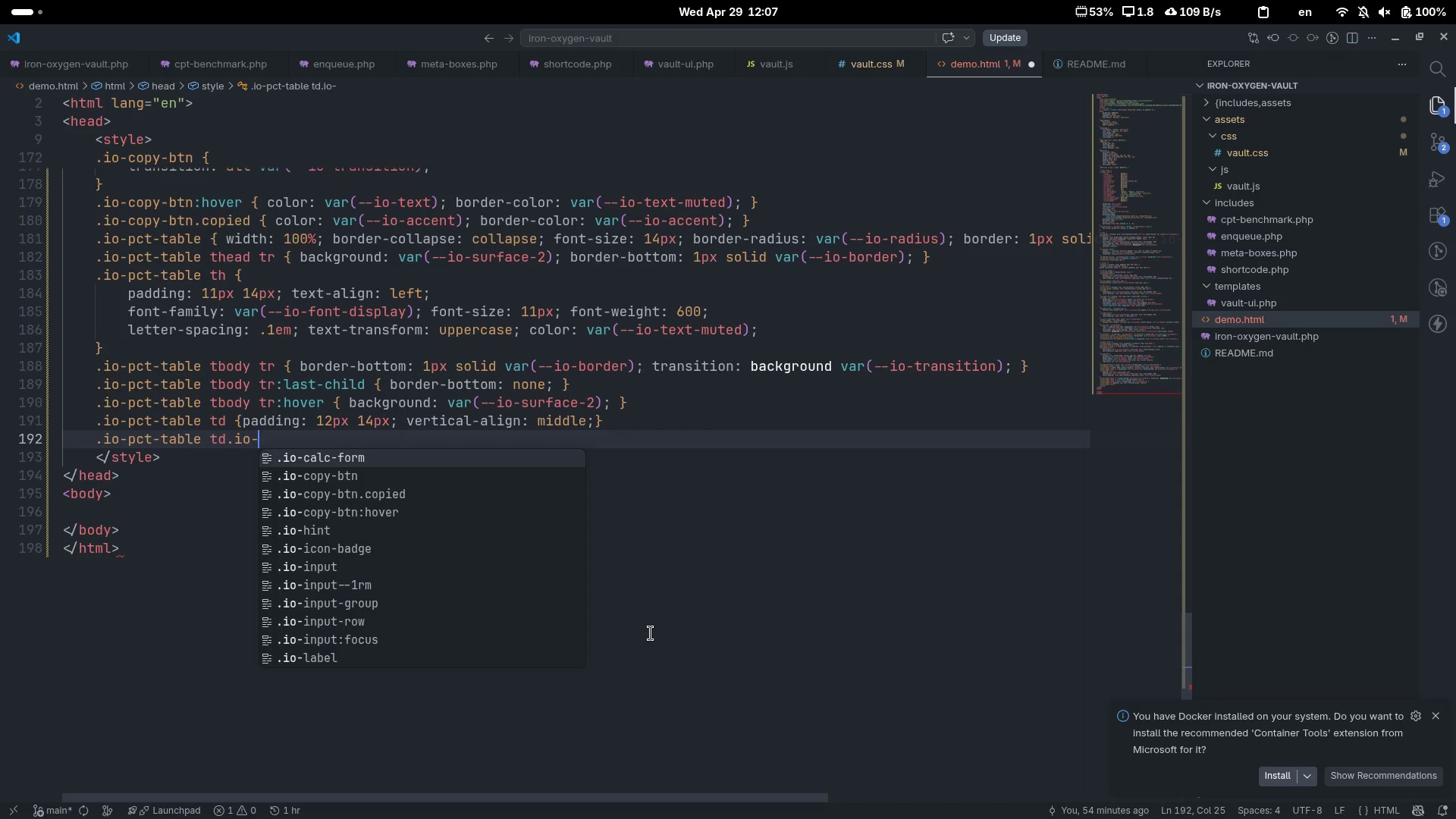 
type(td-weight { )
 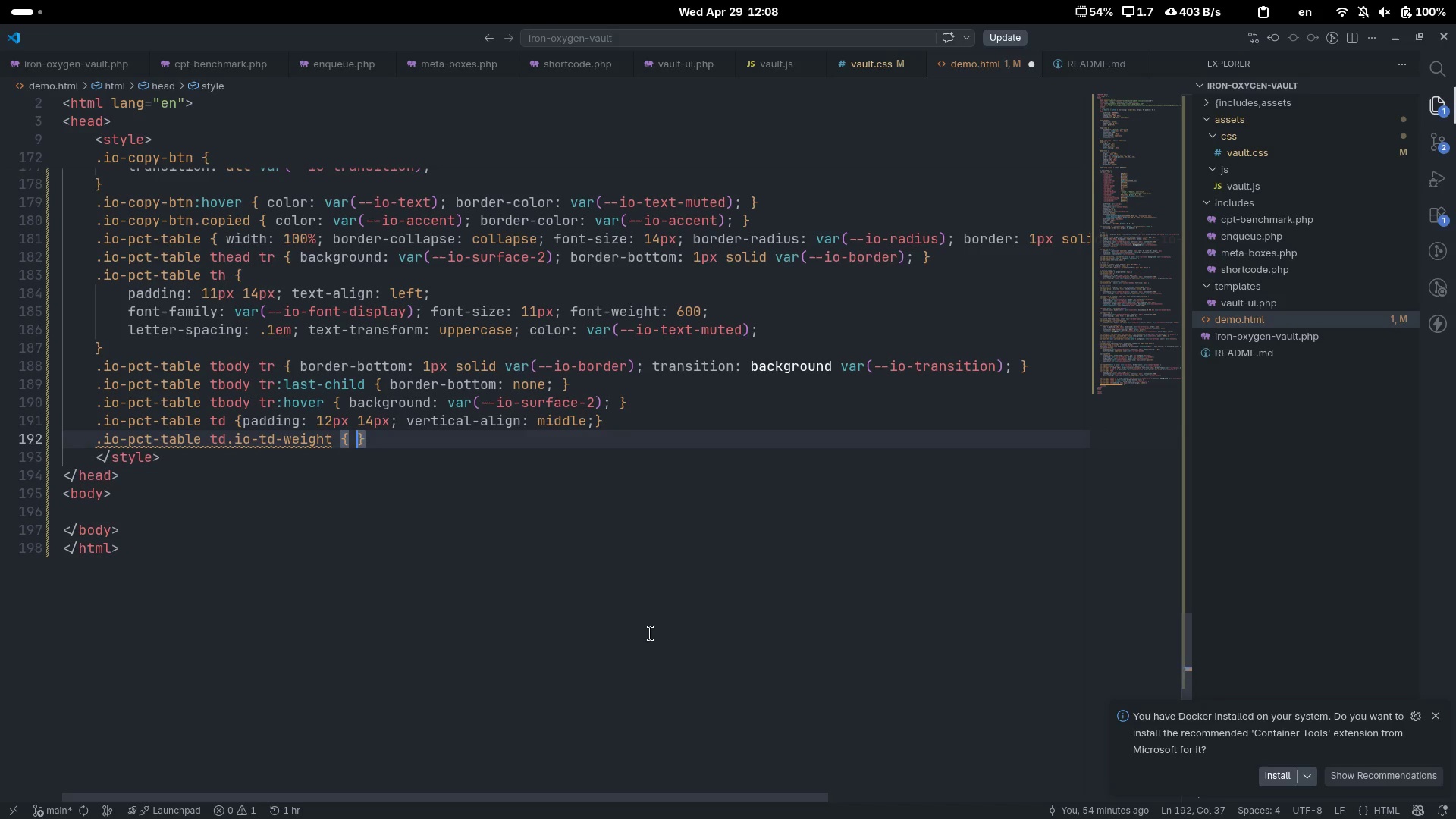 
key(ArrowLeft)
 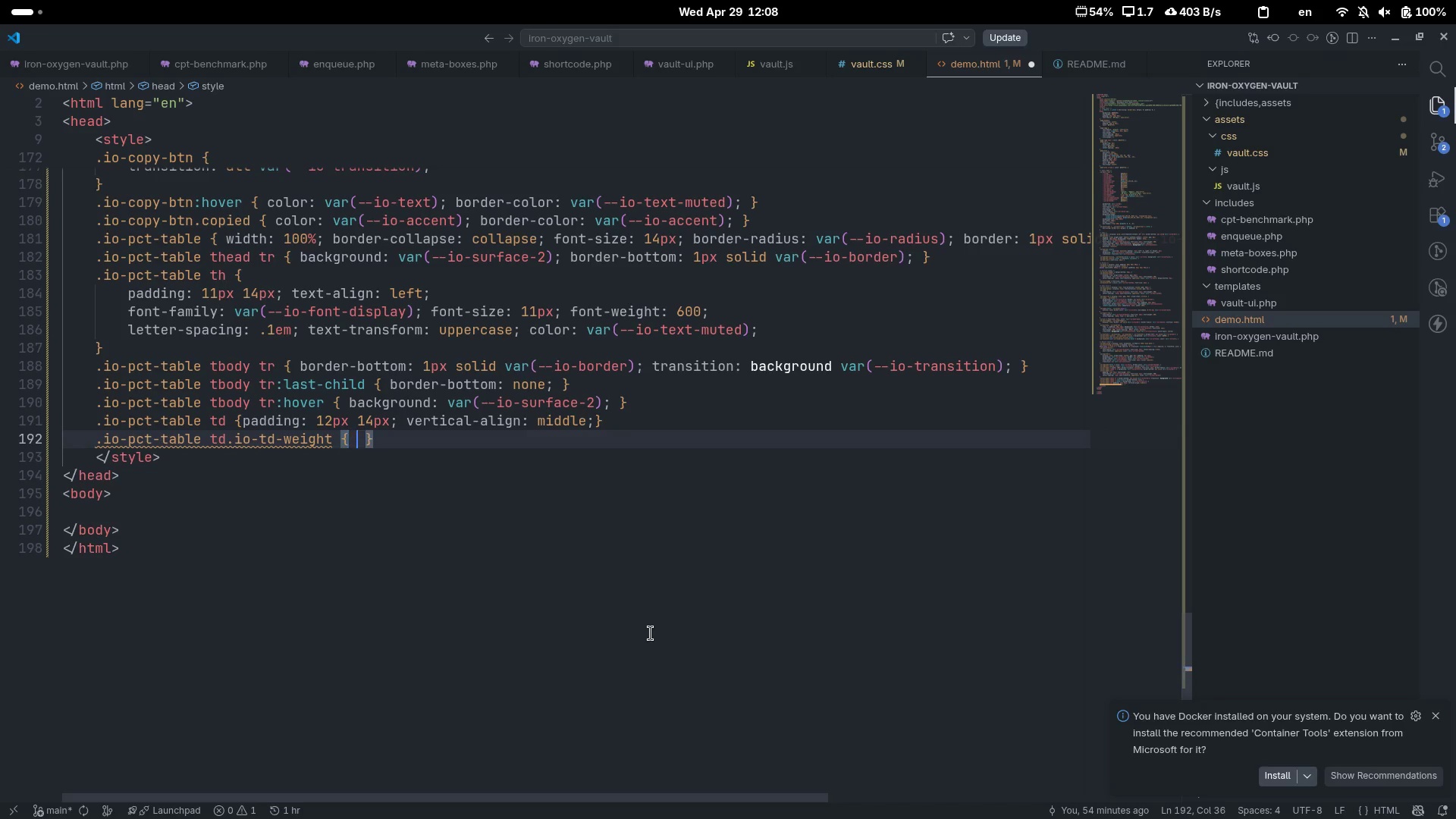 
type( font)
 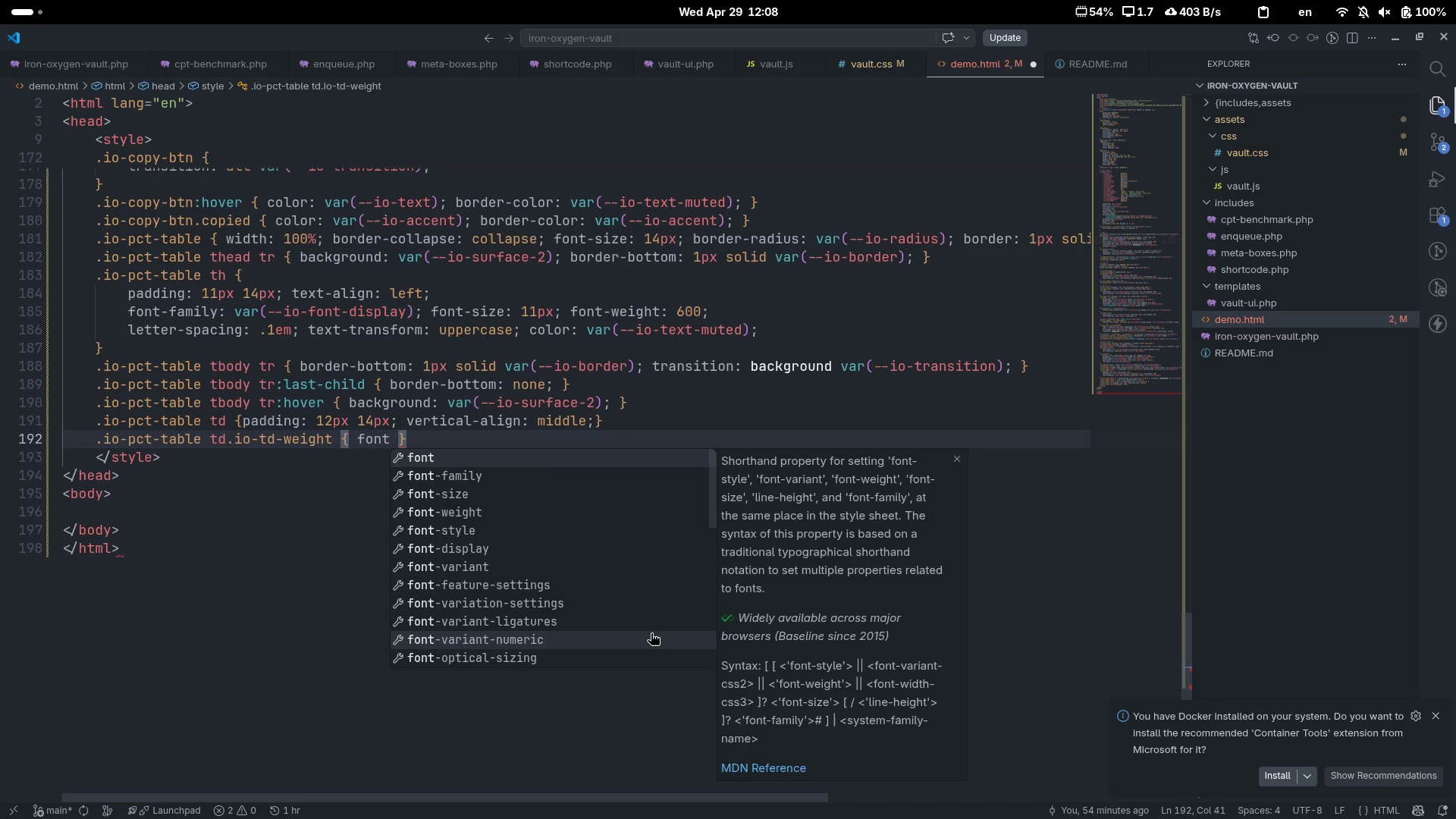 
key(ArrowDown)
 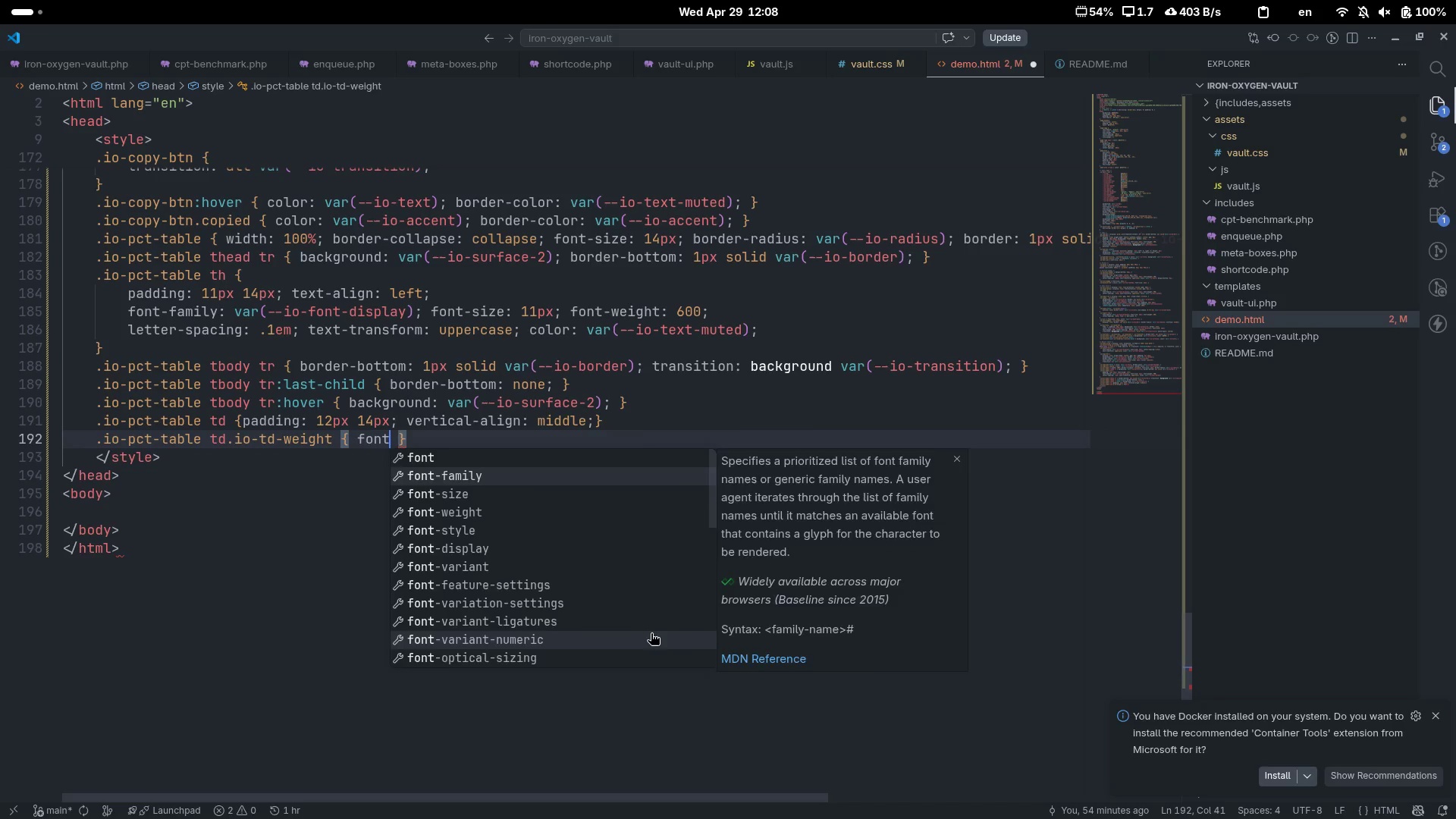 
key(Enter)
 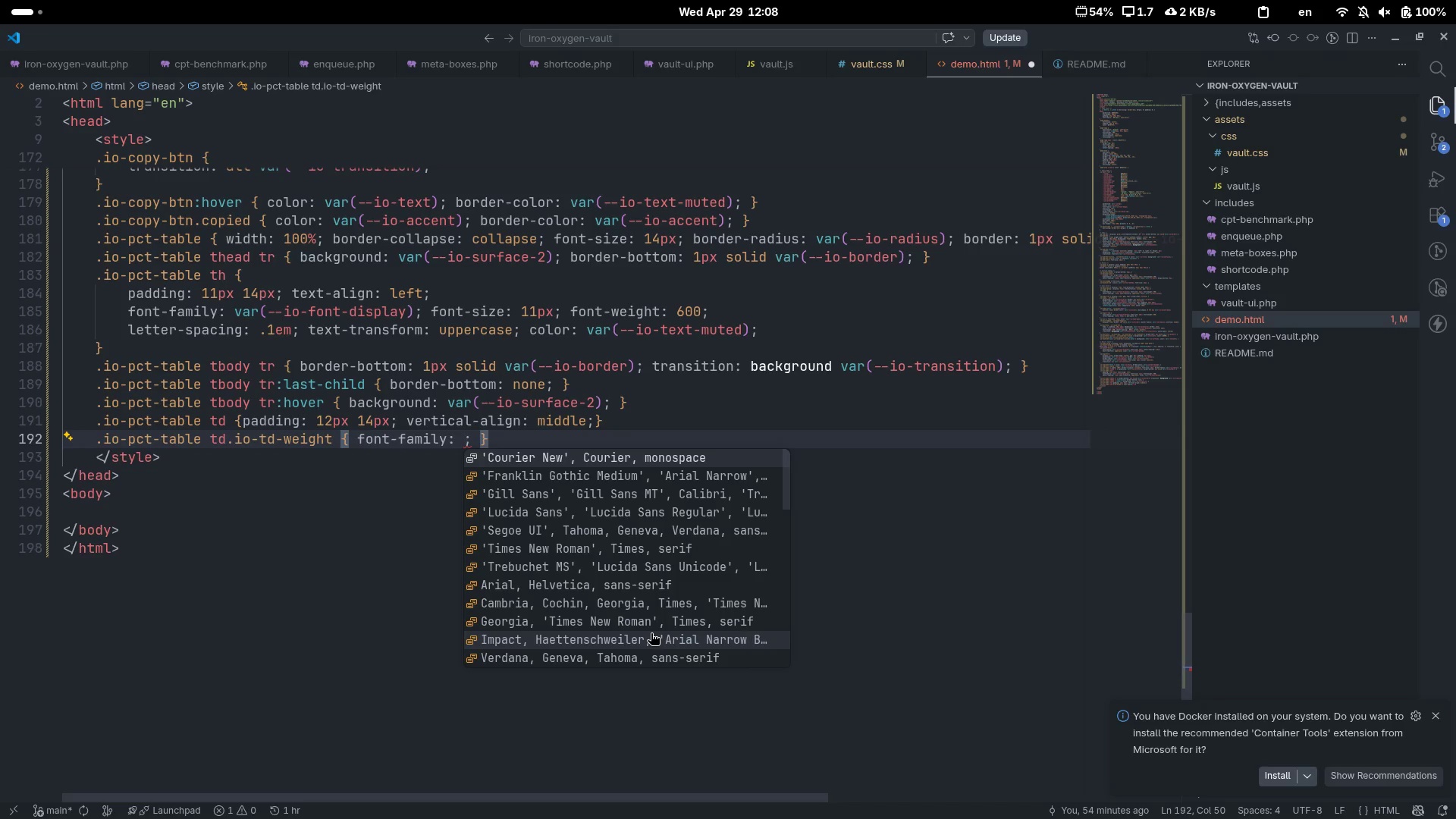 
type(ve)
key(Backspace)
type(ar)
key(Tab)
type(--io-font-displ)
key(Tab)
 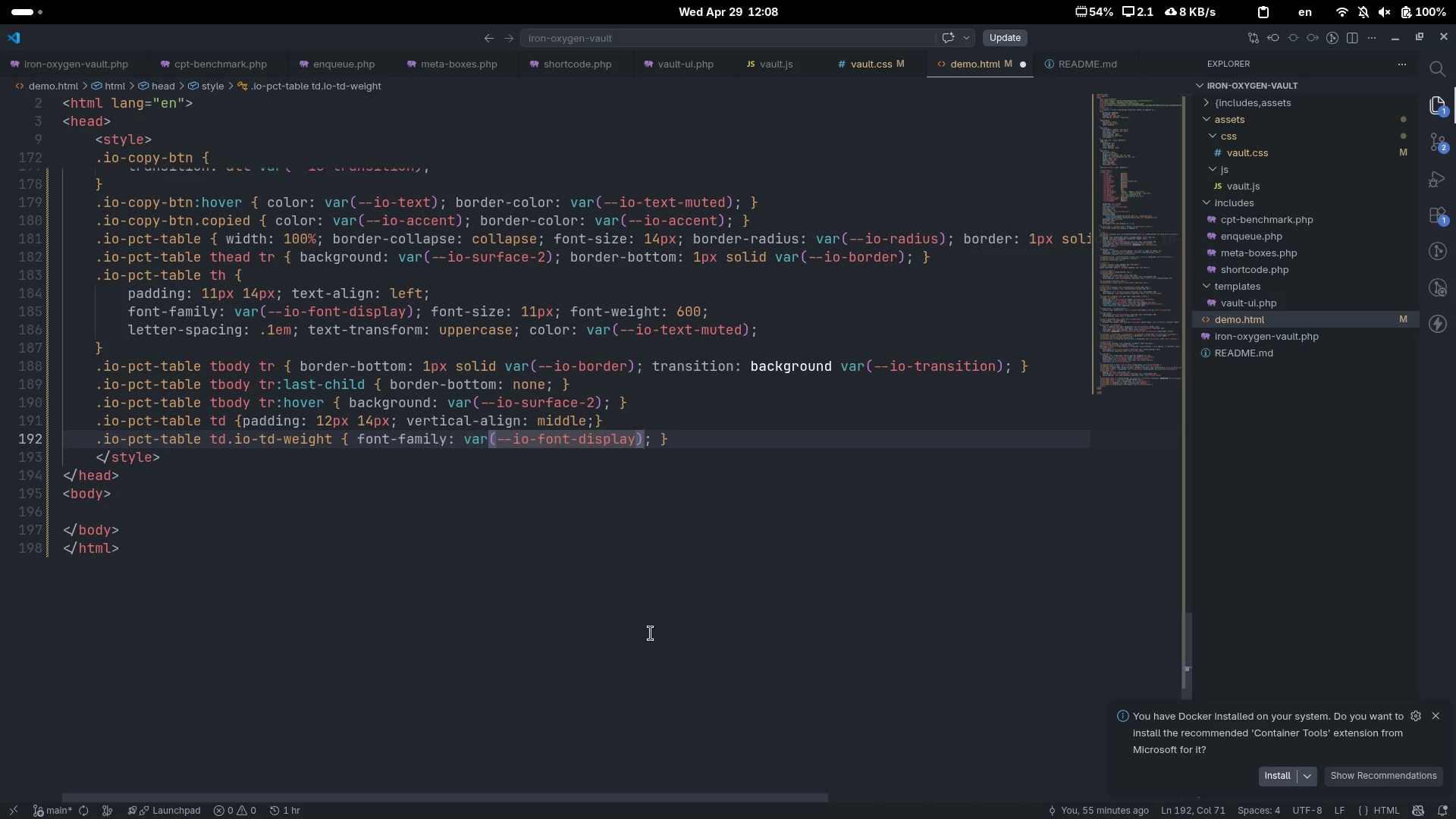 
key(ArrowRight)
 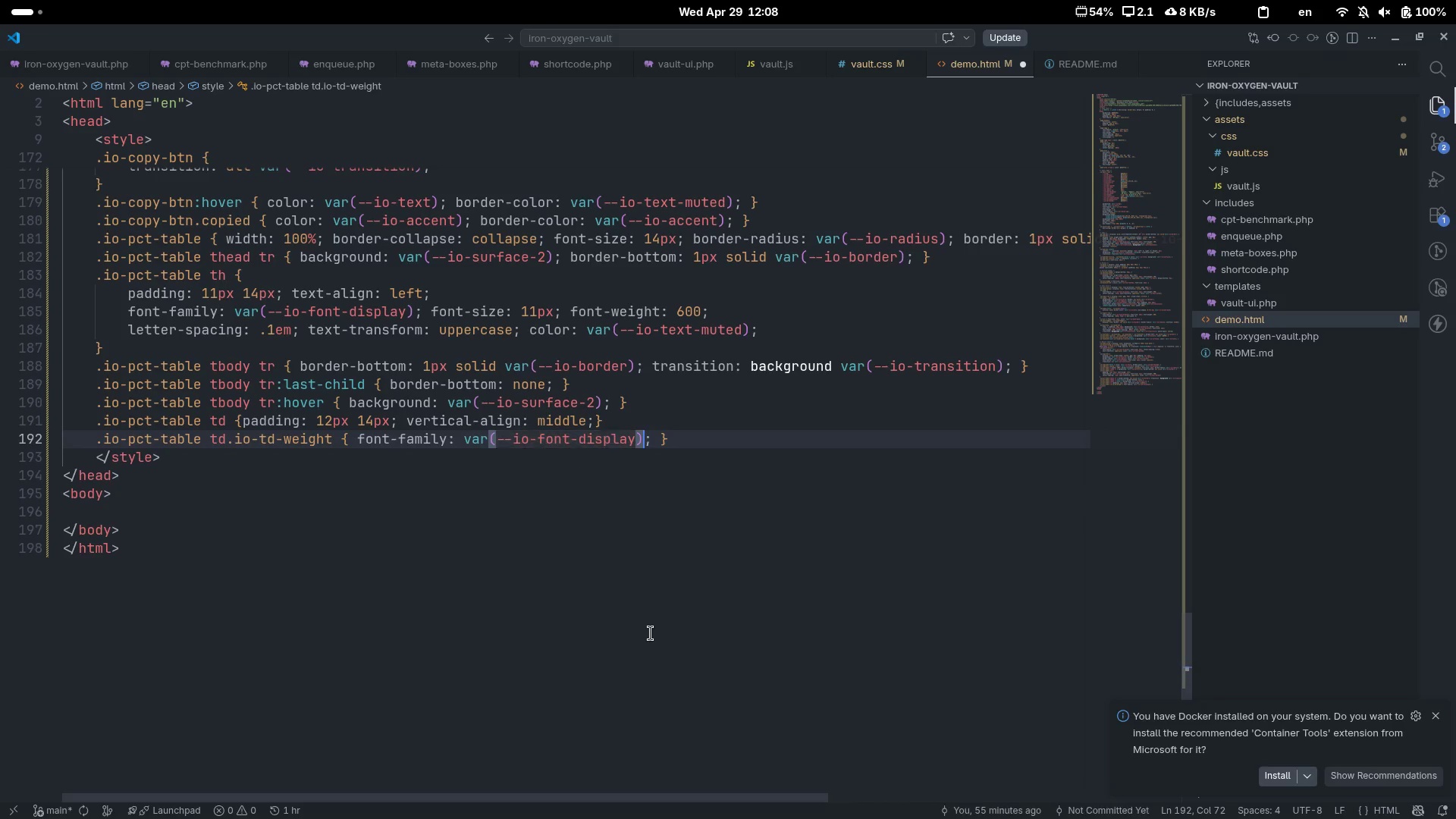 
key(ArrowRight)
 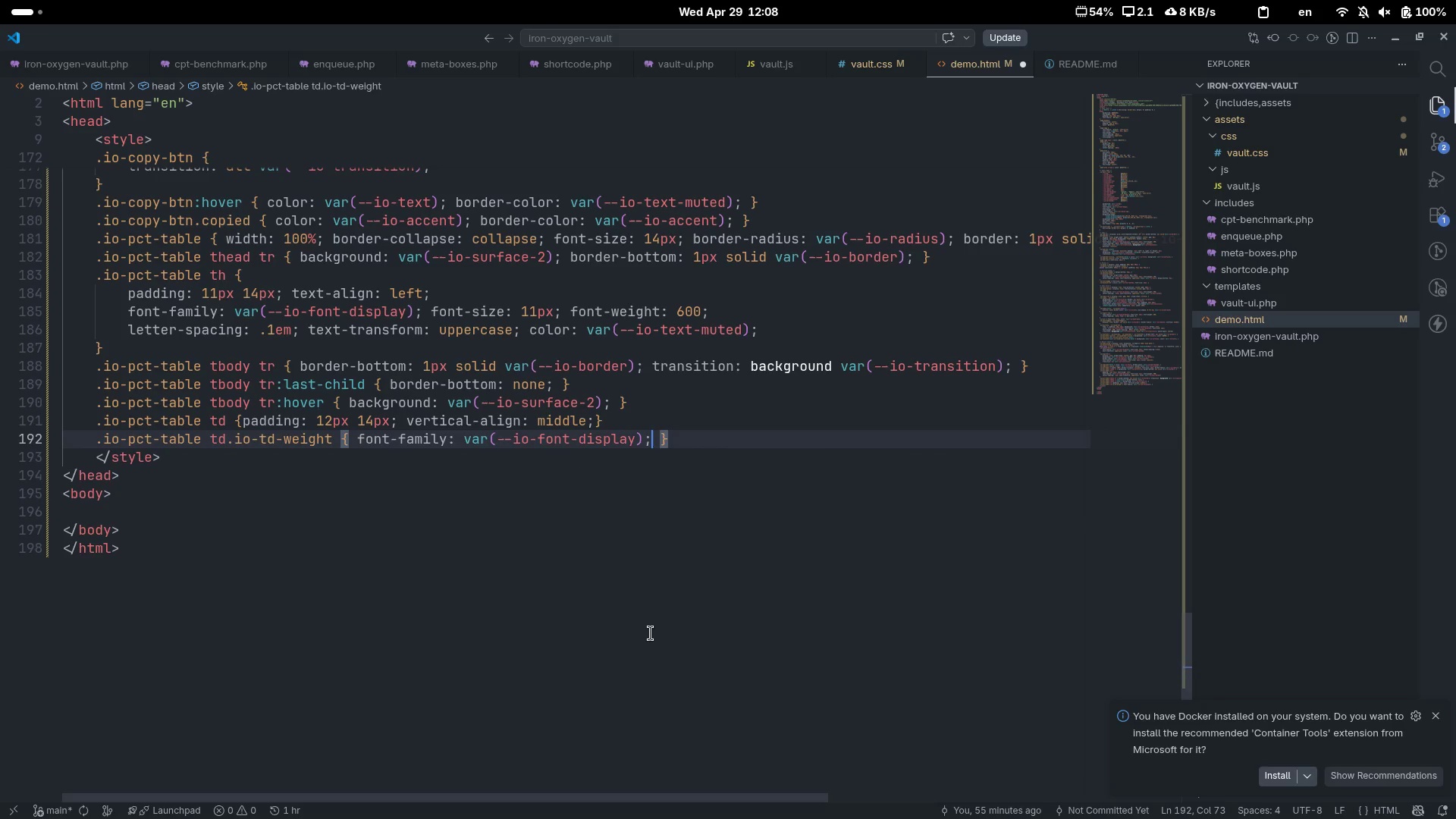 
type( font)
key(Tab)
key(Backspace)
key(Backspace)
type(-s)
key(Tab)
type(18px)
 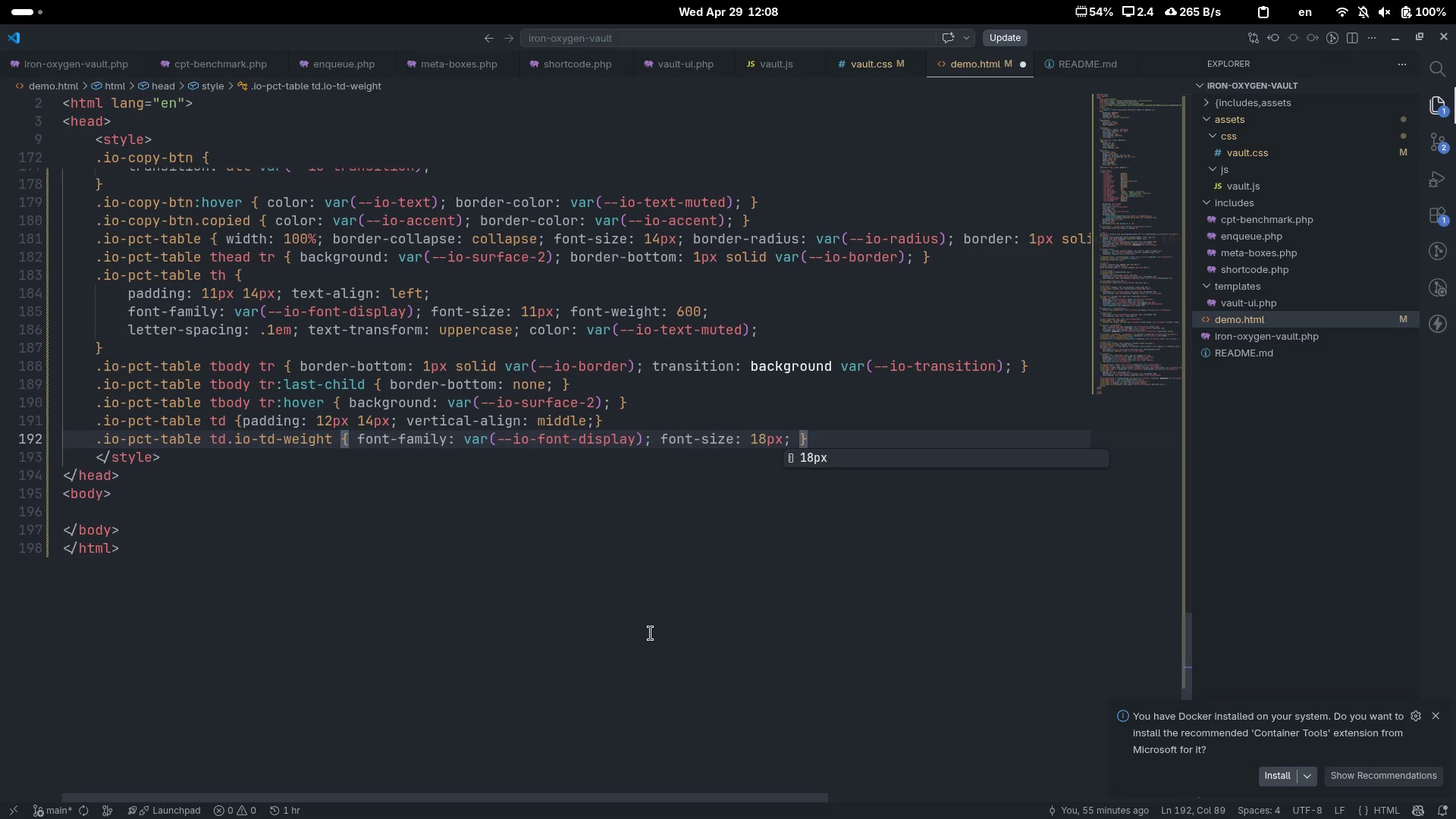 
key(ArrowRight)
 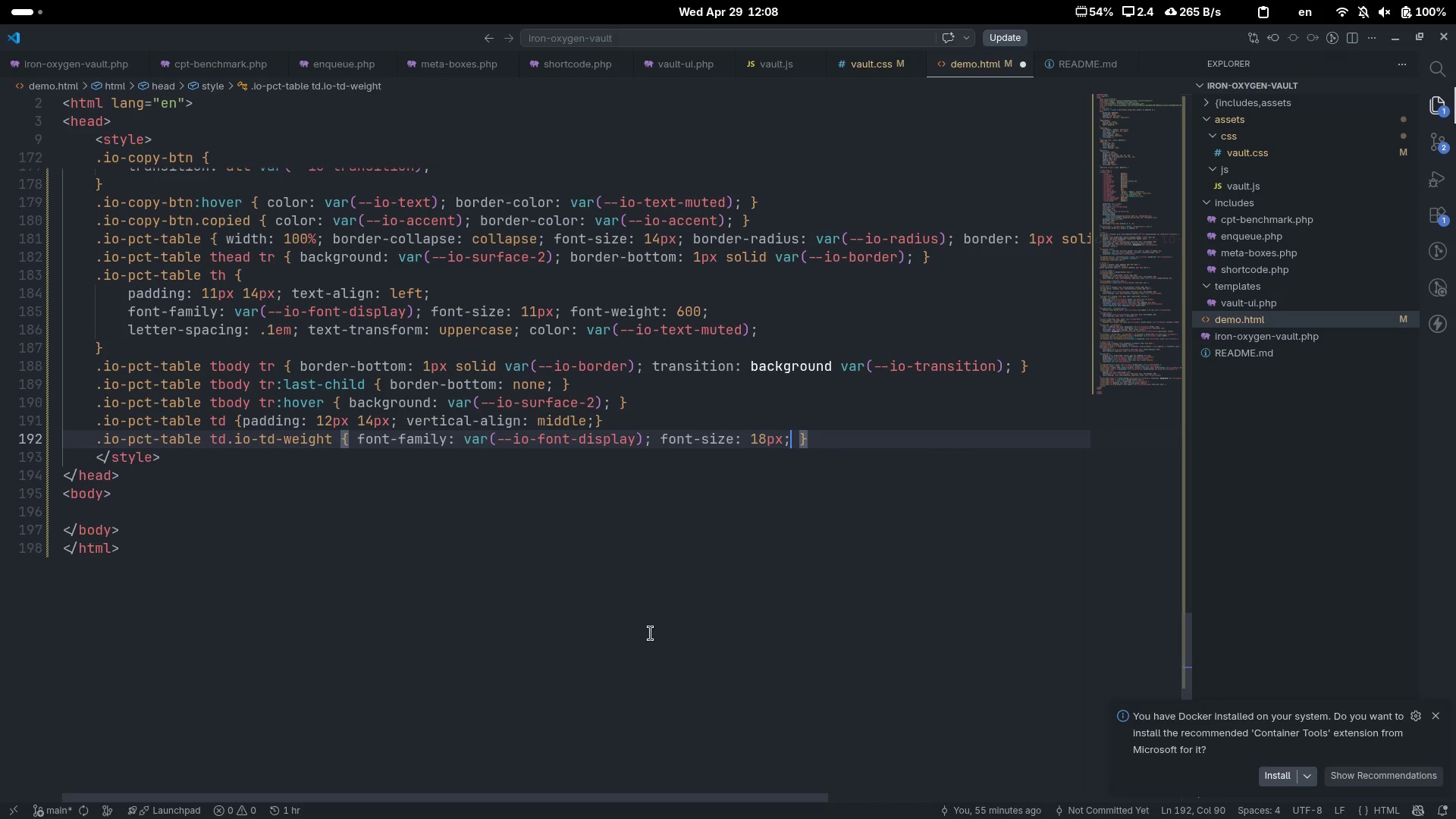 
type( font-)
 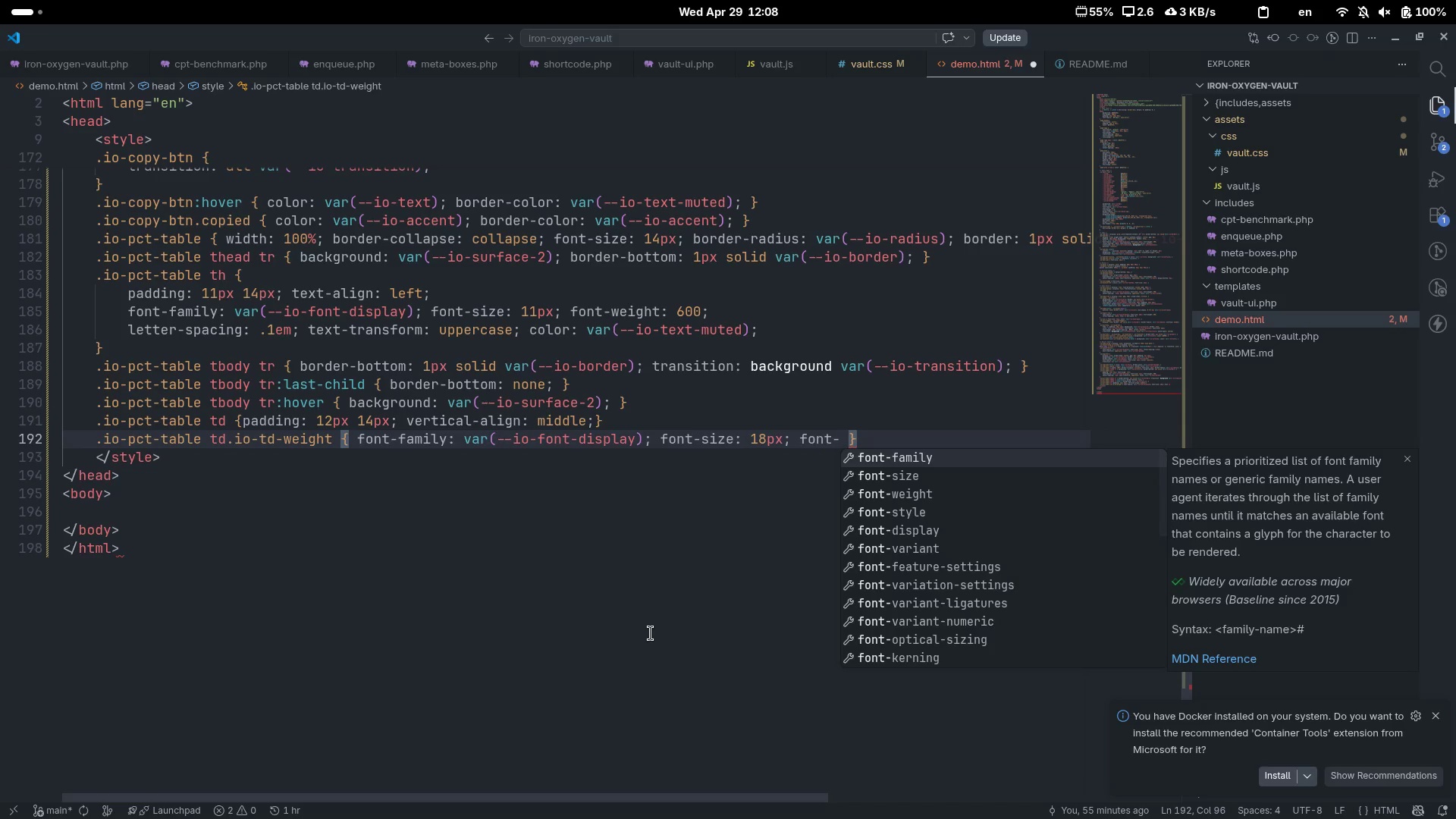 
key(ArrowDown)
 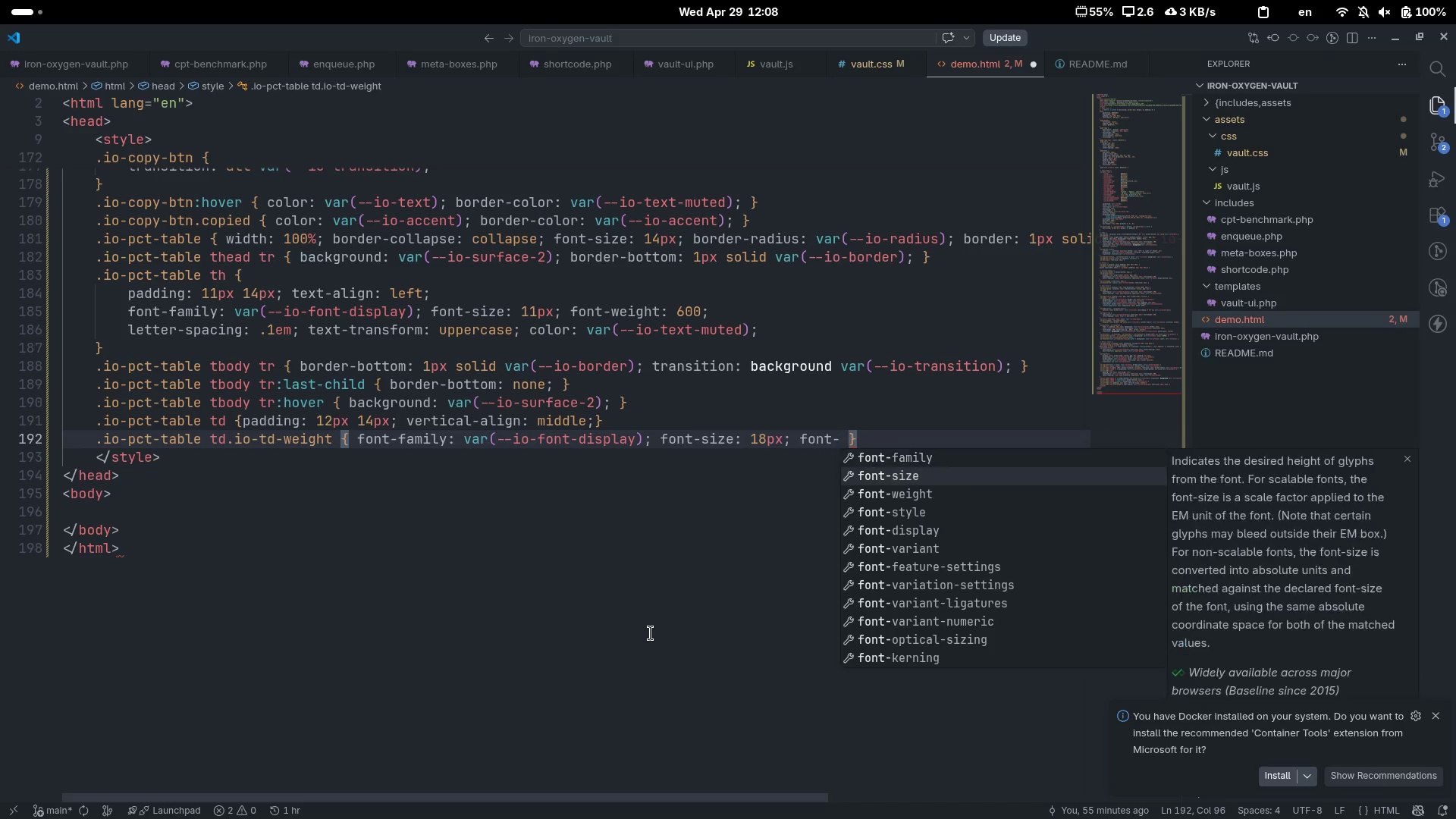 
key(ArrowDown)
 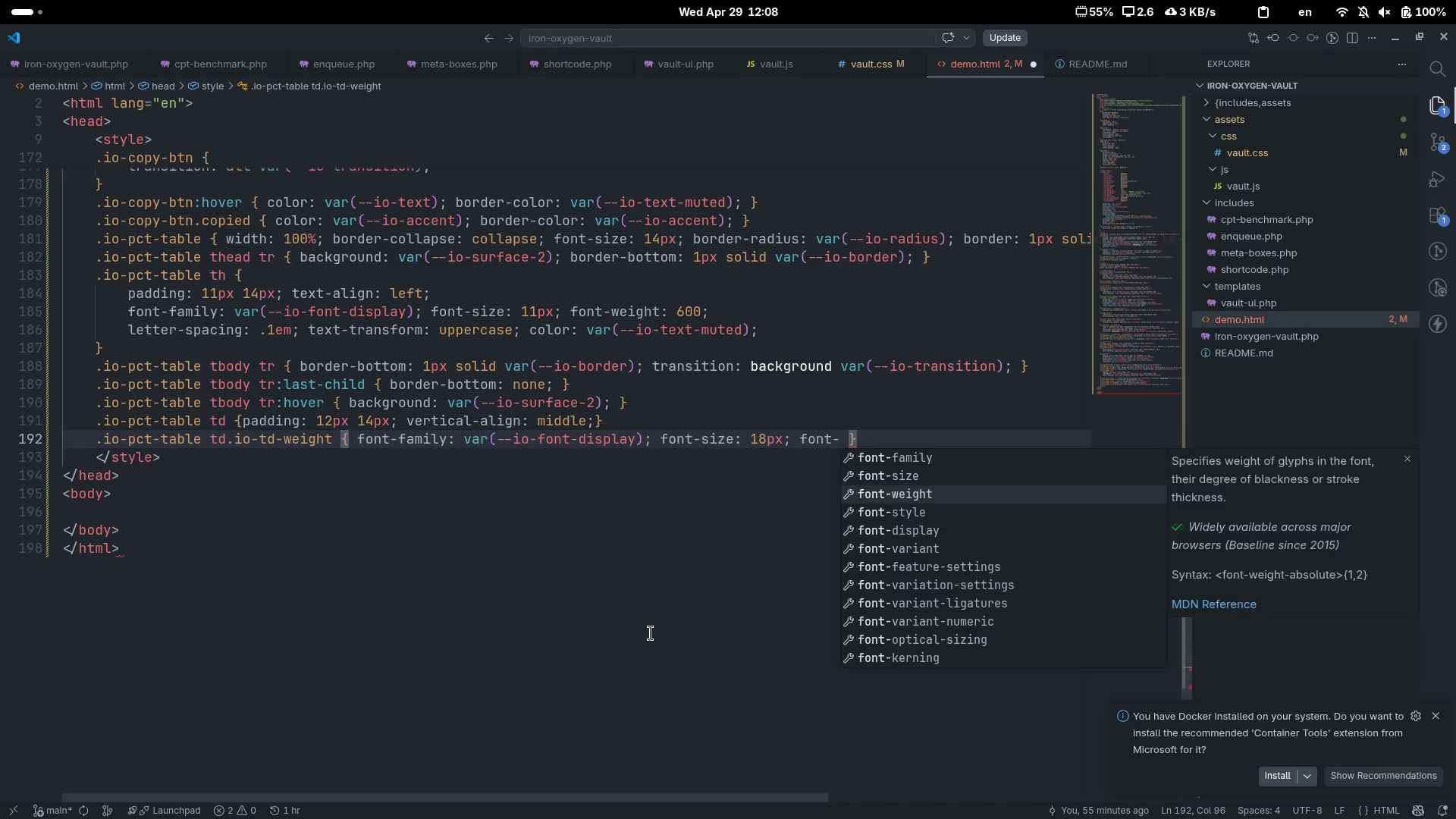 
key(Enter)
 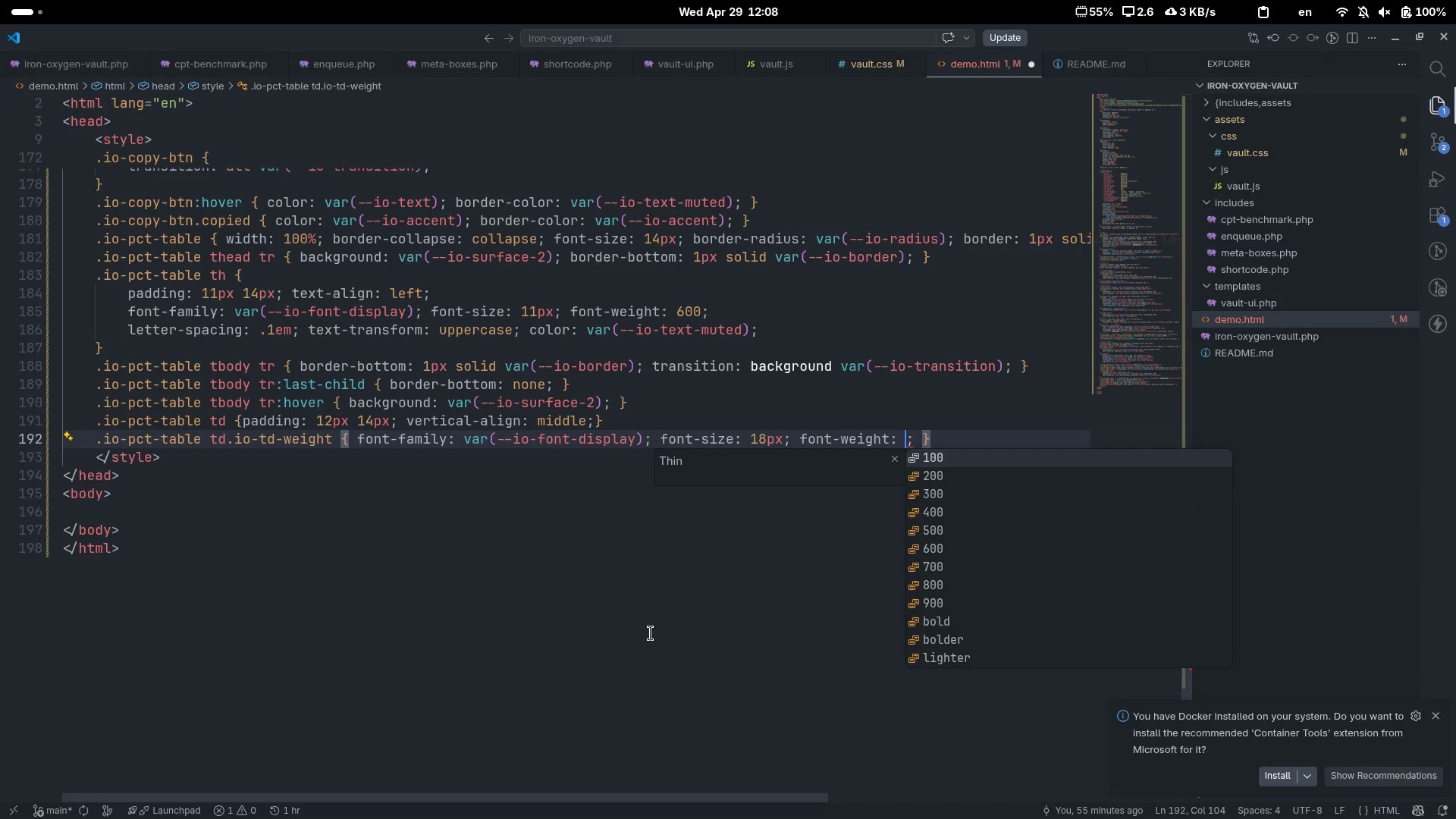 
type(600)
 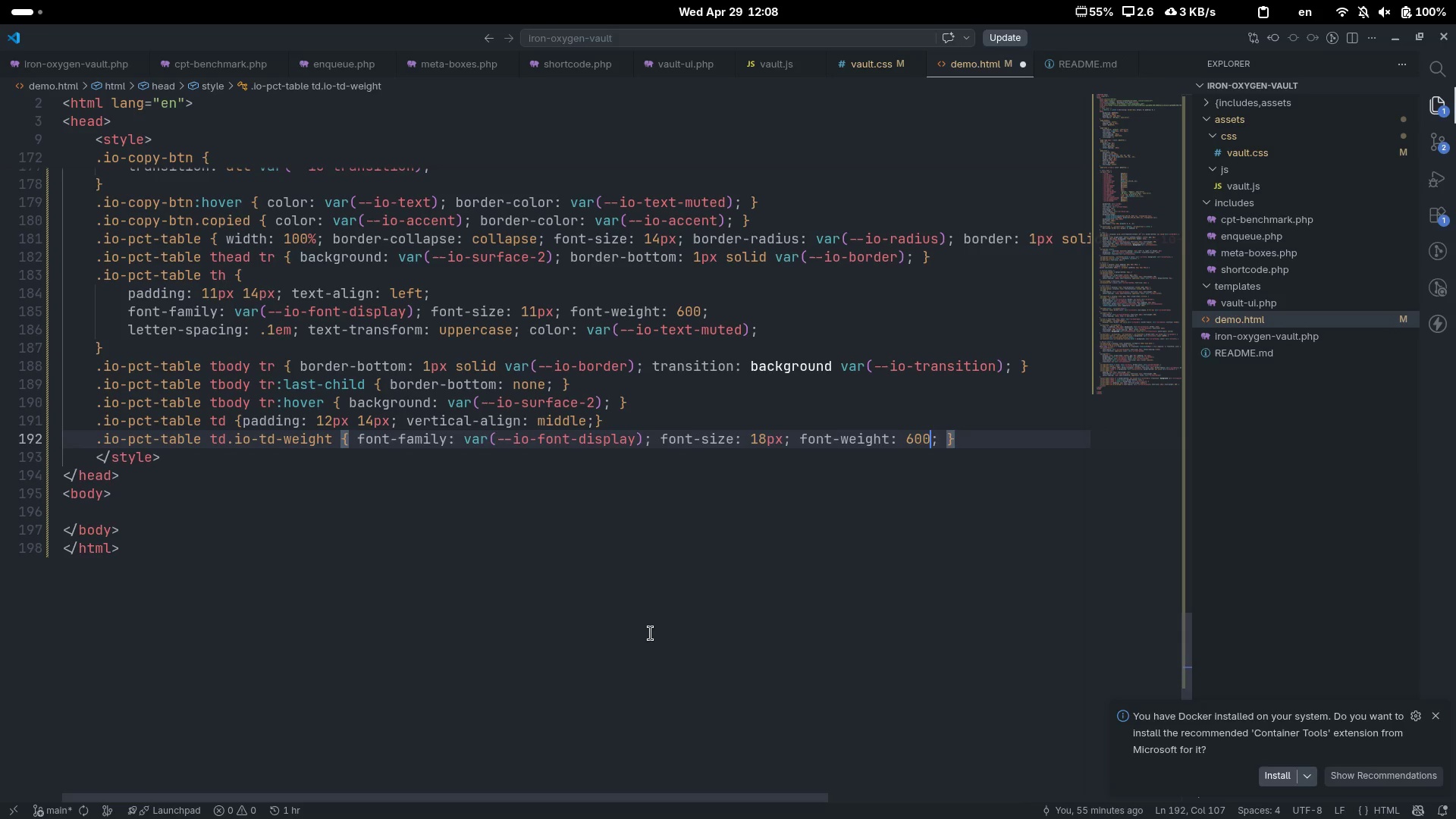 
key(ArrowRight)
 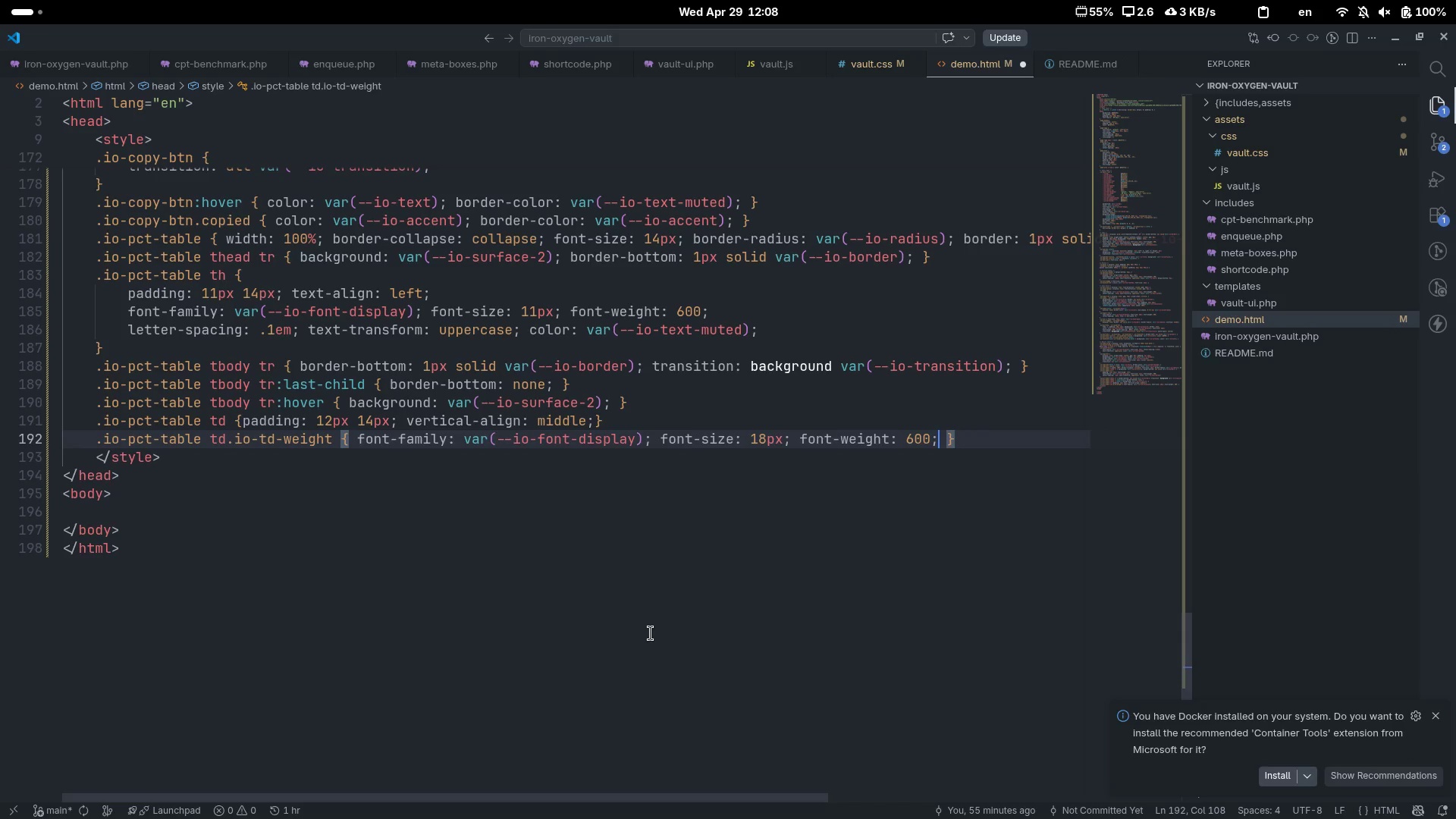 
type( letter)
key(Tab)
type(.02rm)
key(Backspace)
key(Backspace)
type(en)
key(Backspace)
type(m)
 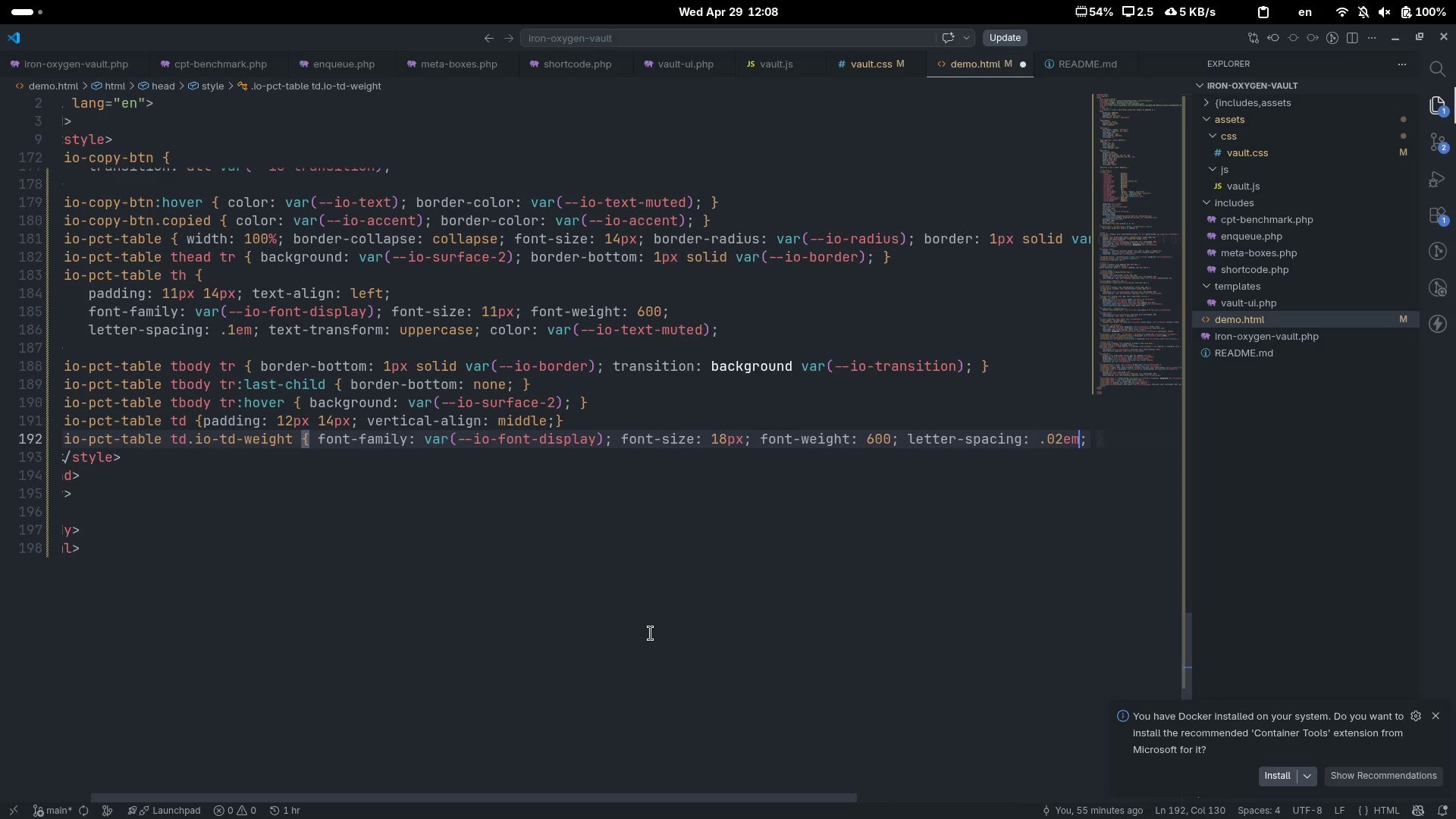 
key(Control+ArrowRight)
 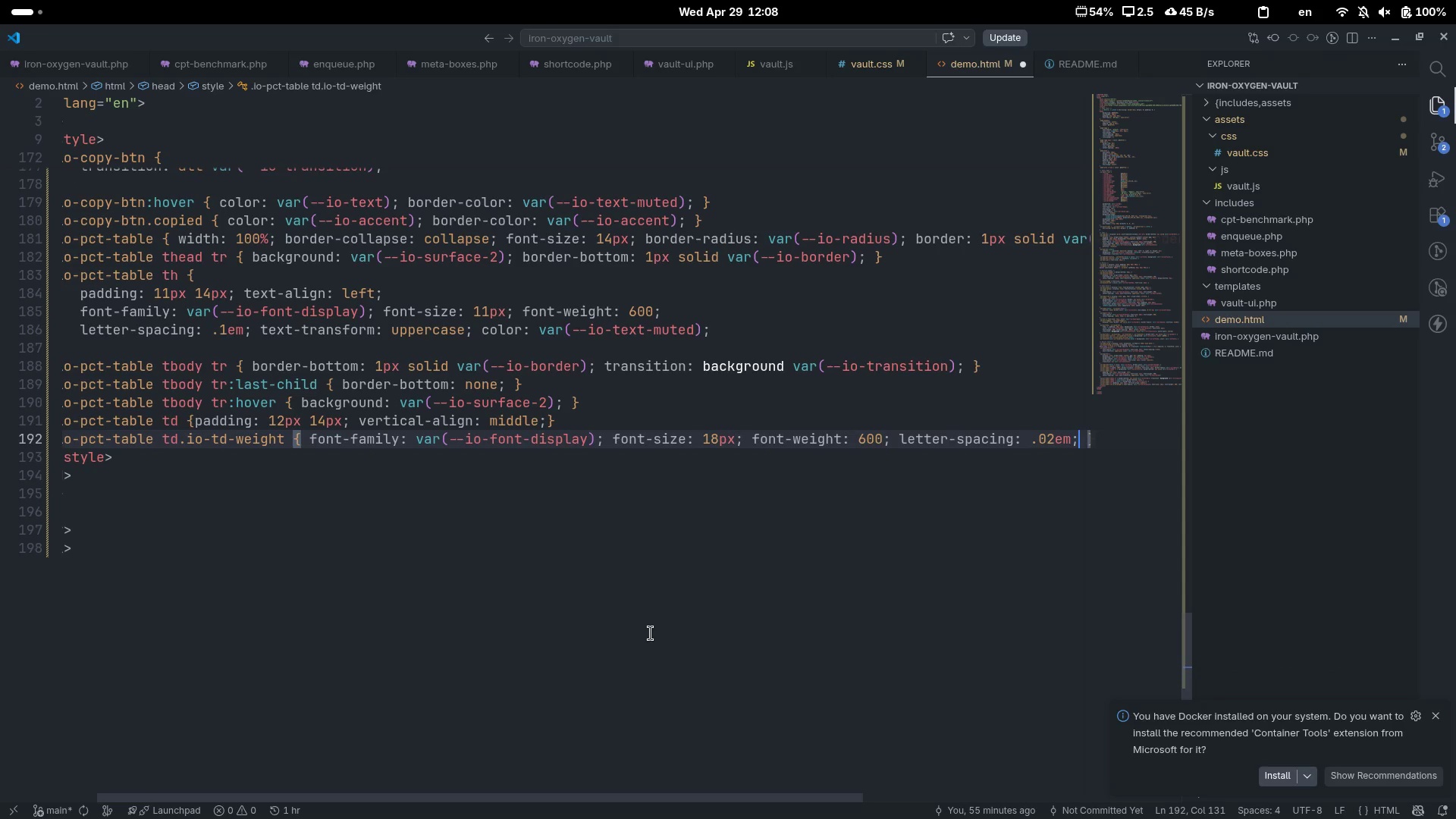 
key(ArrowRight)
 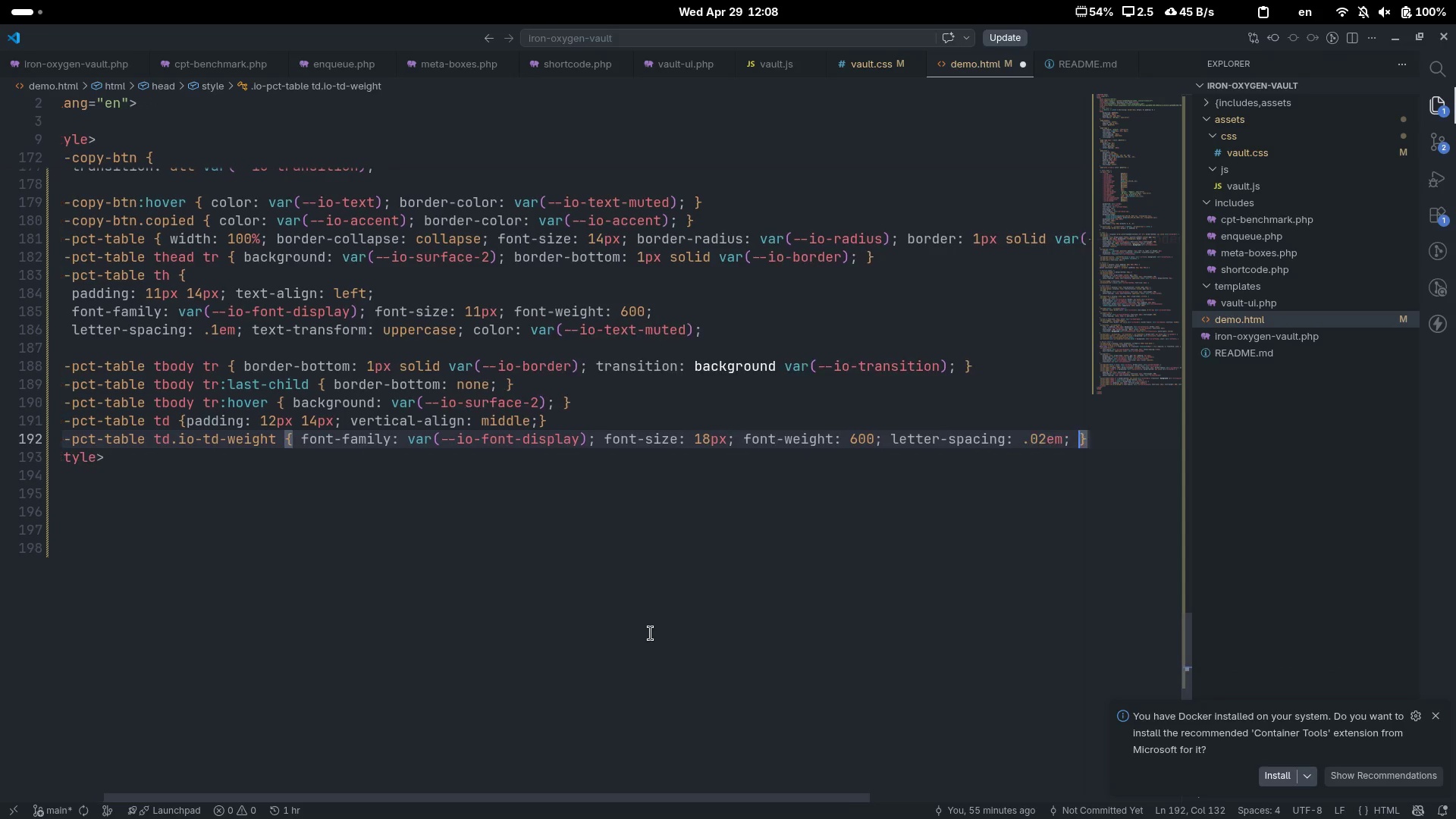 
key(ArrowRight)
 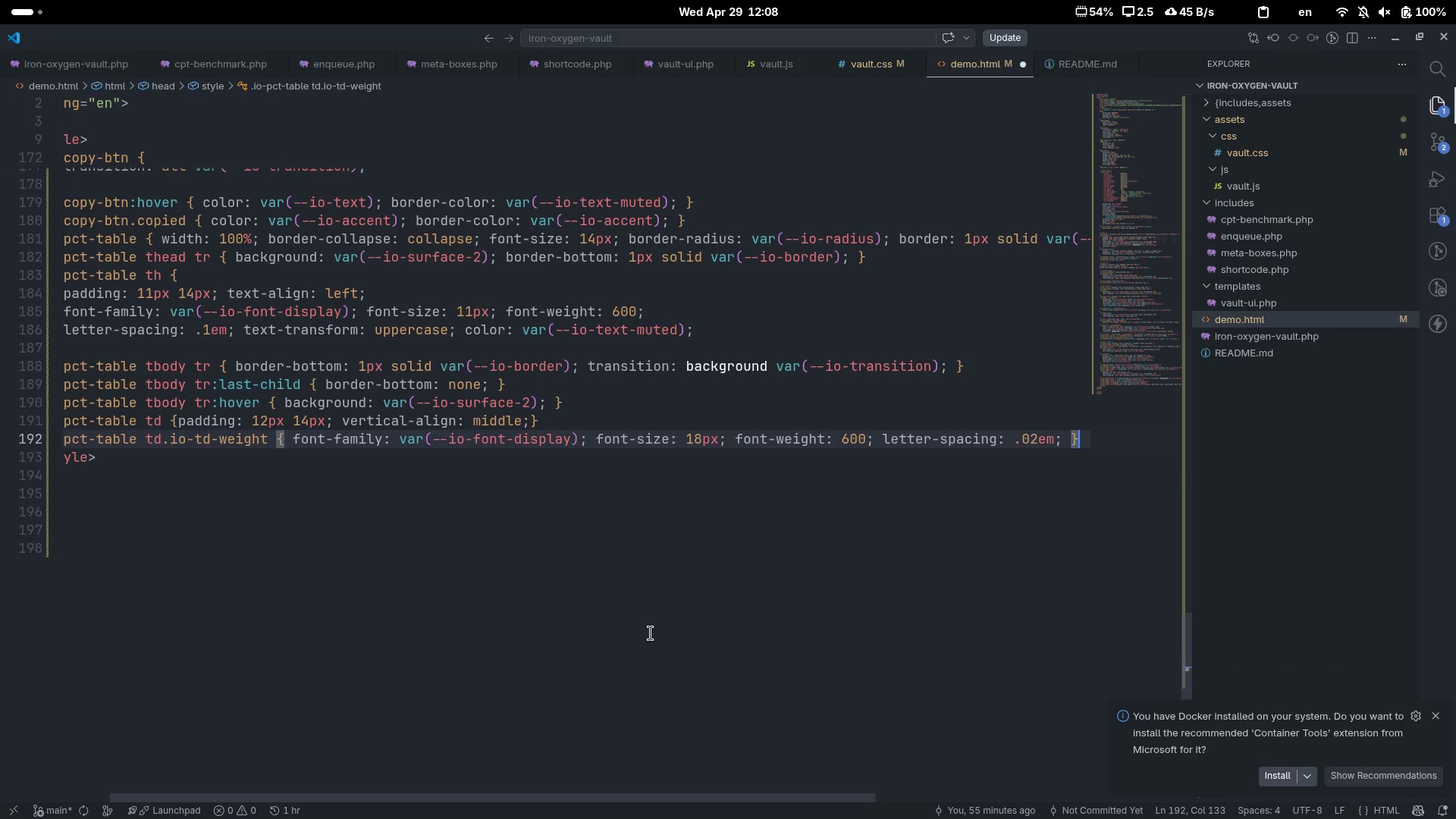 
key(Enter)
 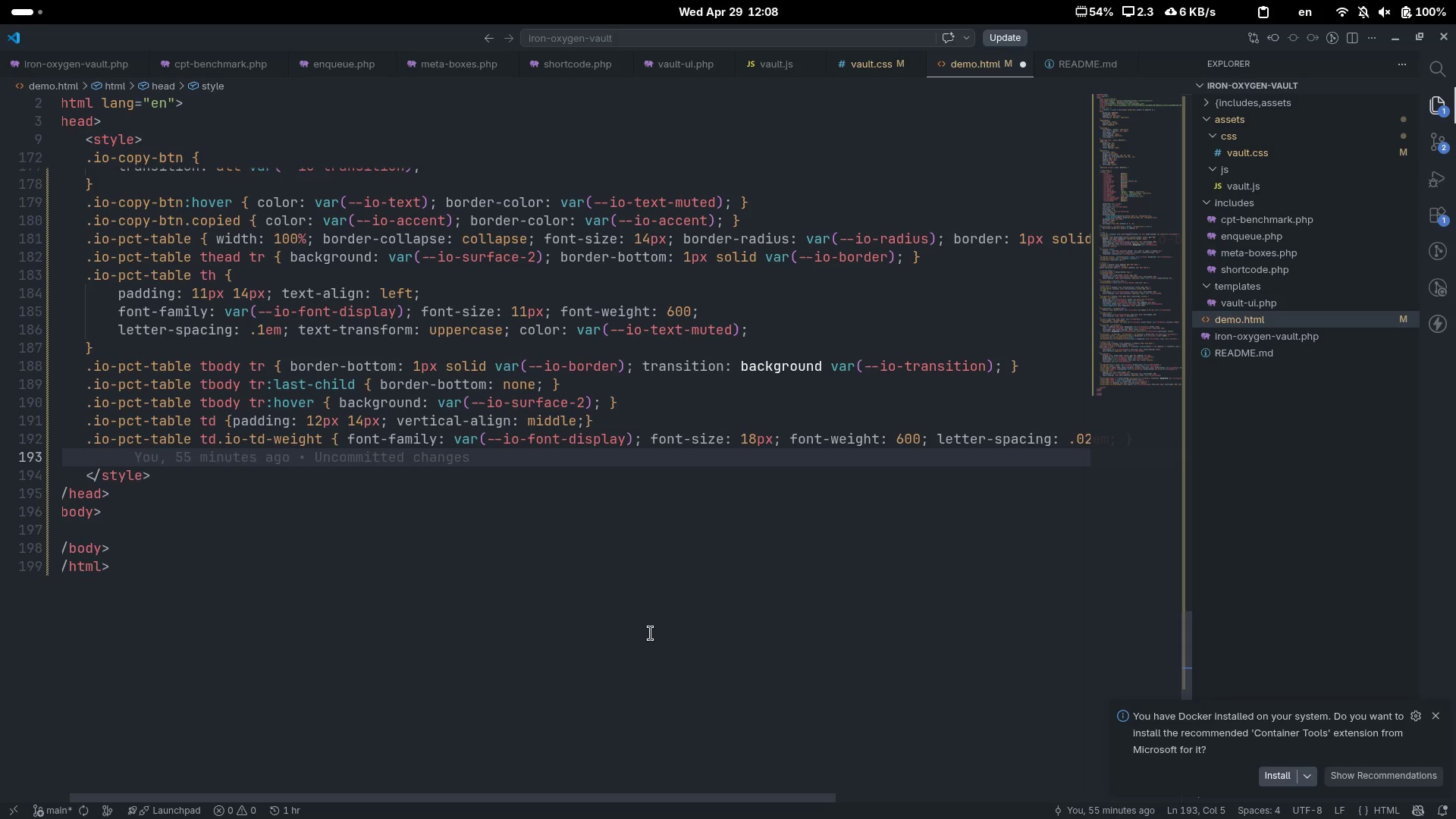 
type(.io-pct0)
key(Backspace)
type(-table td.io-td-weight--highlight { )
 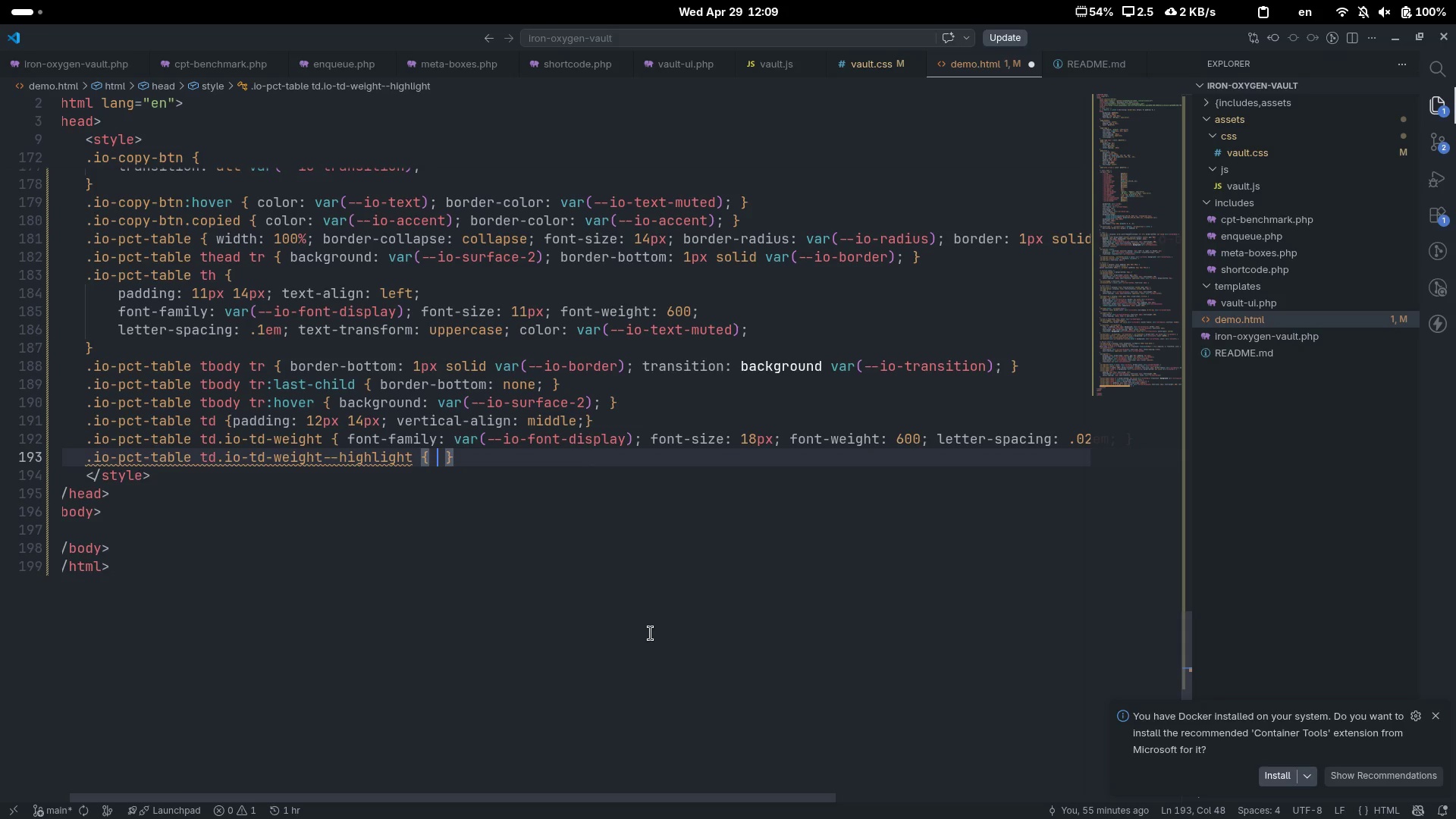 
key(ArrowLeft)
 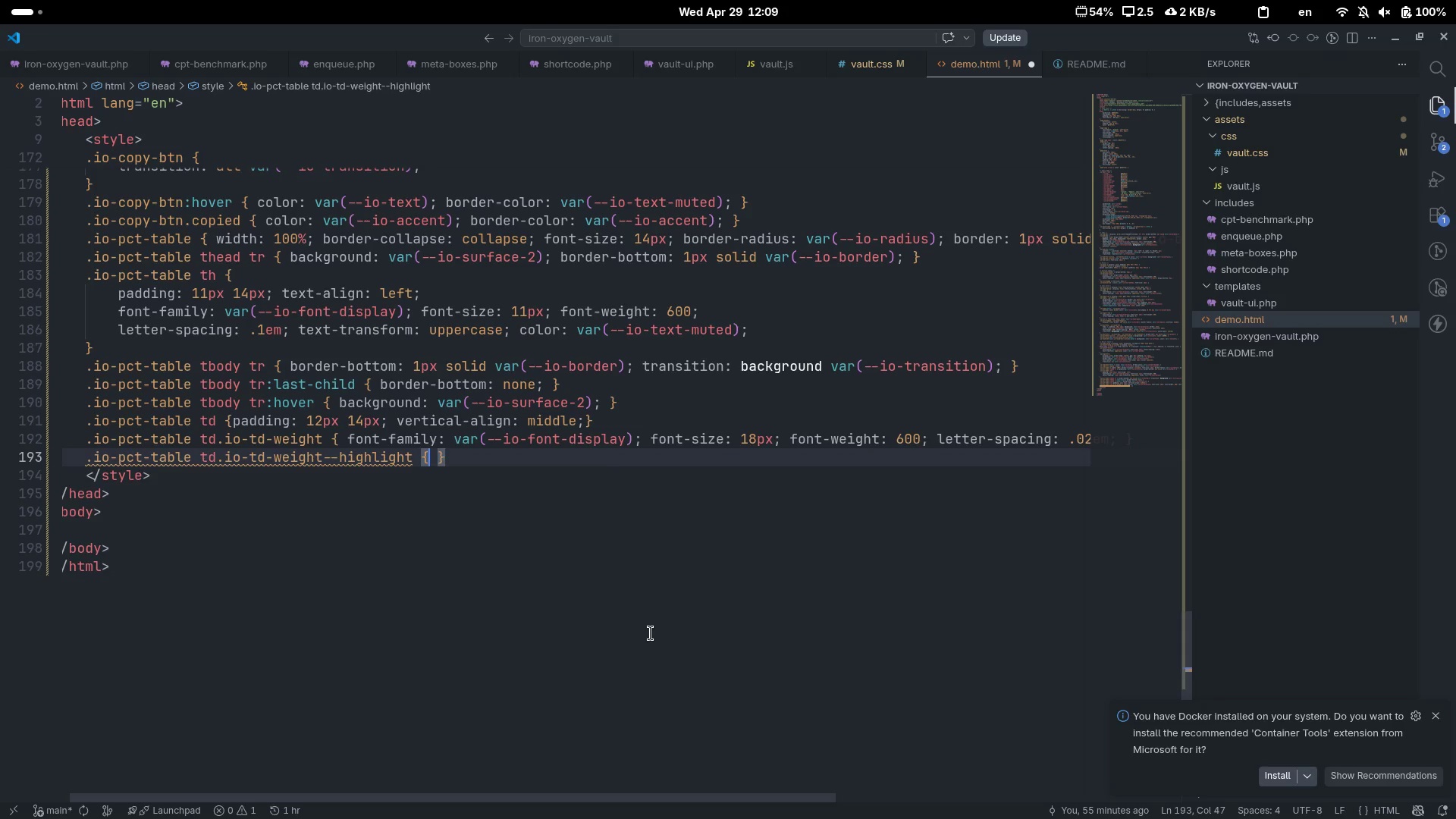 
type( coo)
key(Tab)
type(vr)
key(Tab)
type(--io-)
 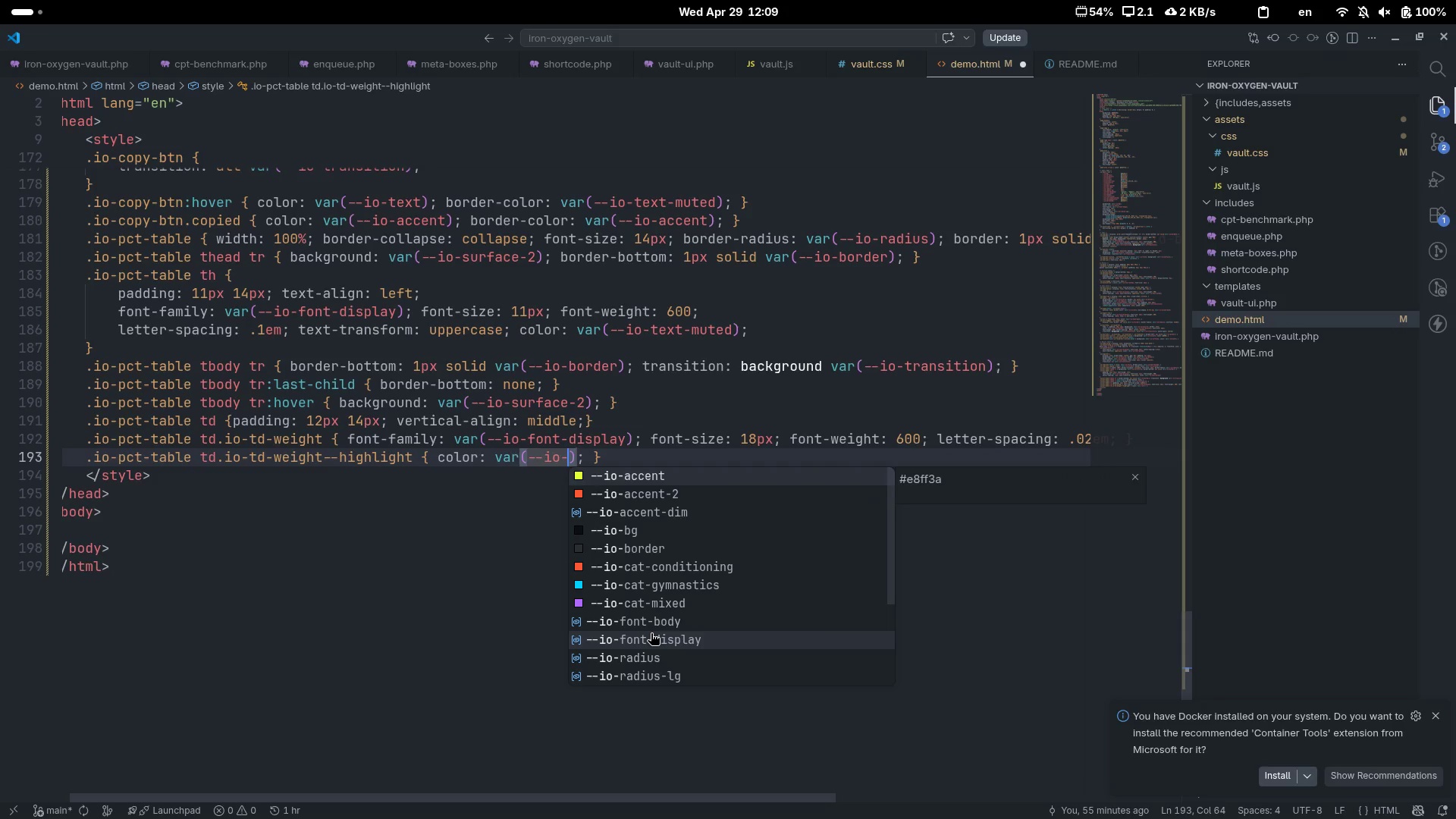 
type(acce)
key(Tab)
 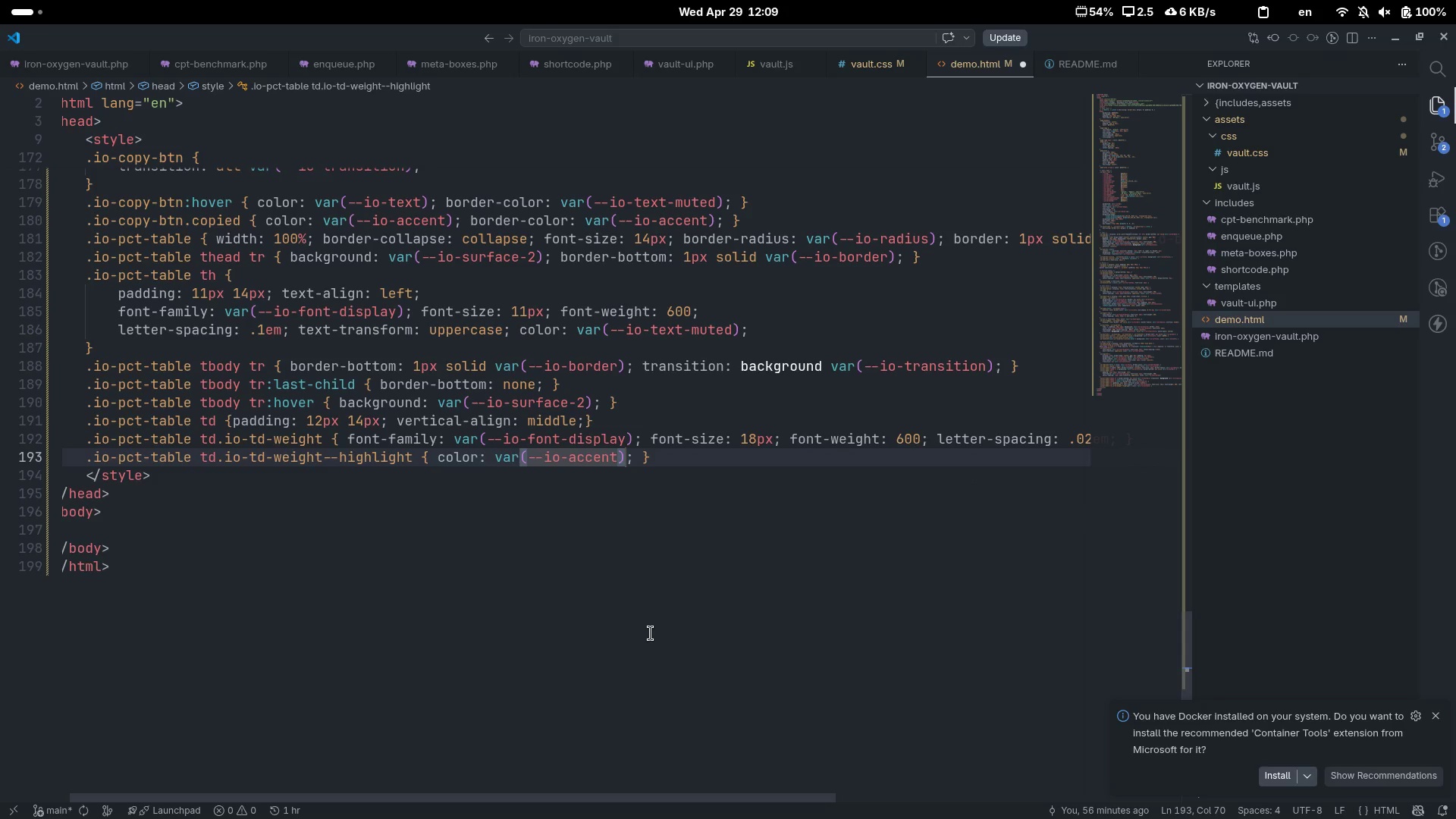 
key(Control+ArrowRight)
 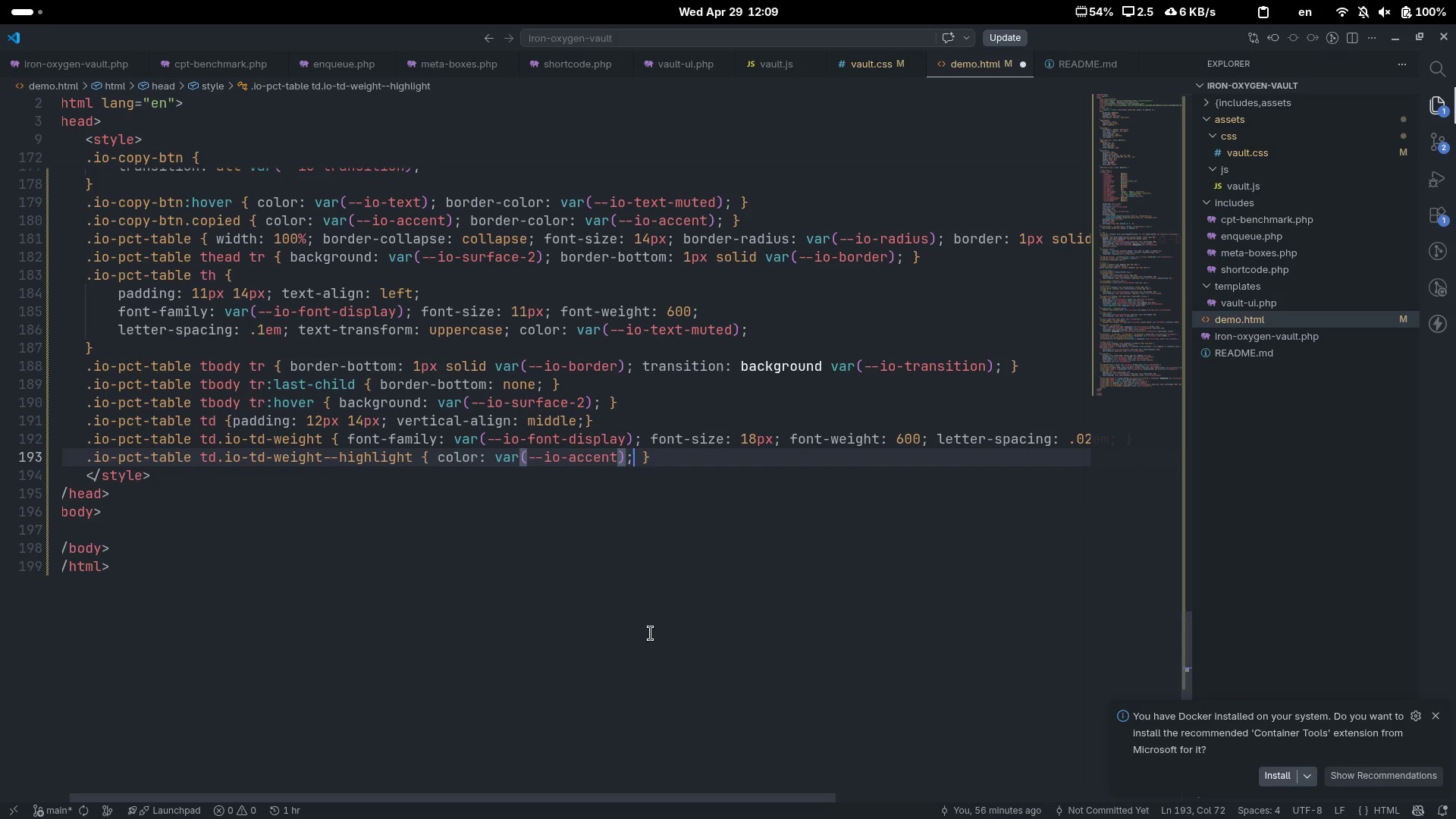 
key(Control+ArrowRight)
 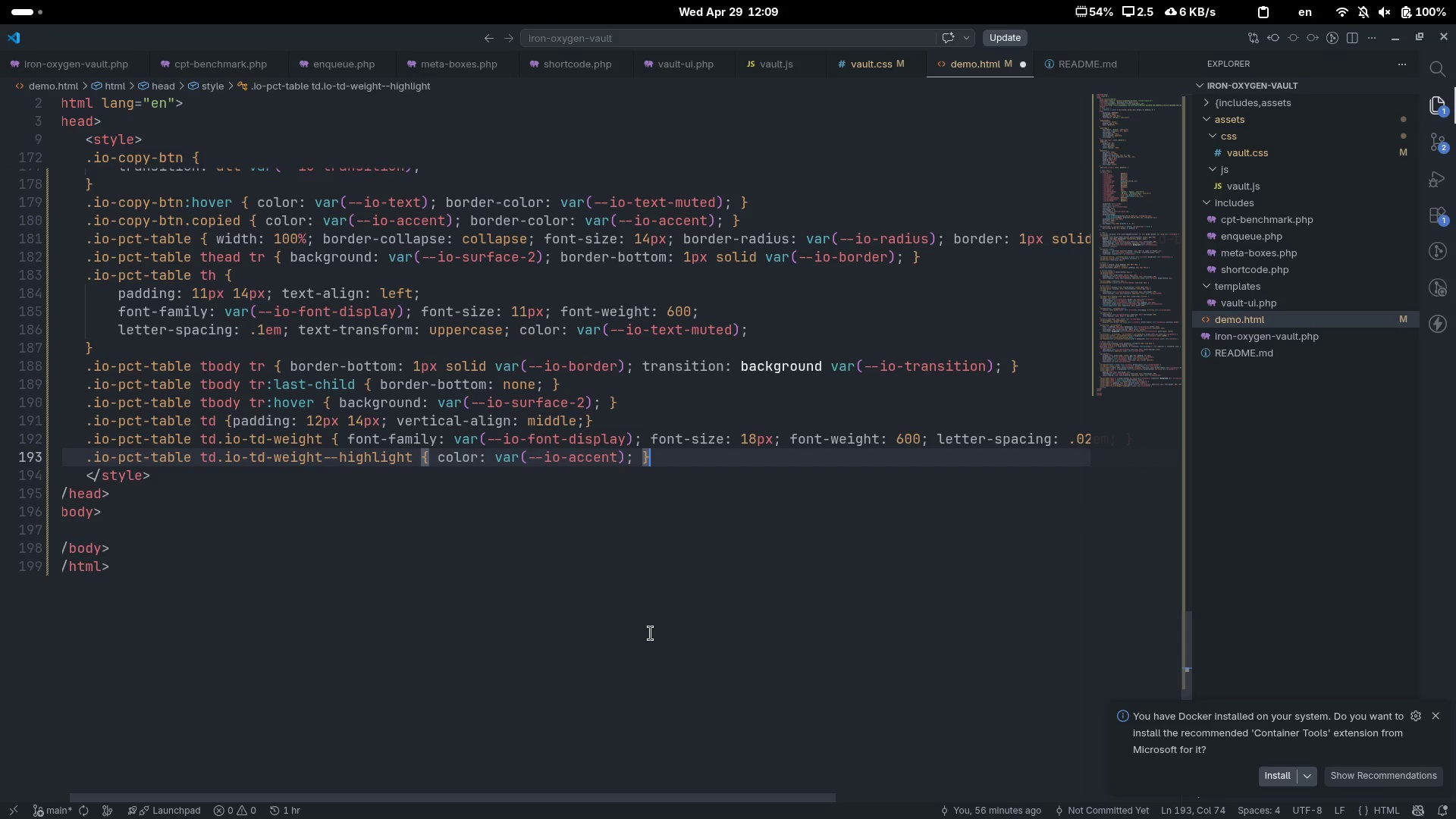 
key(Enter)
 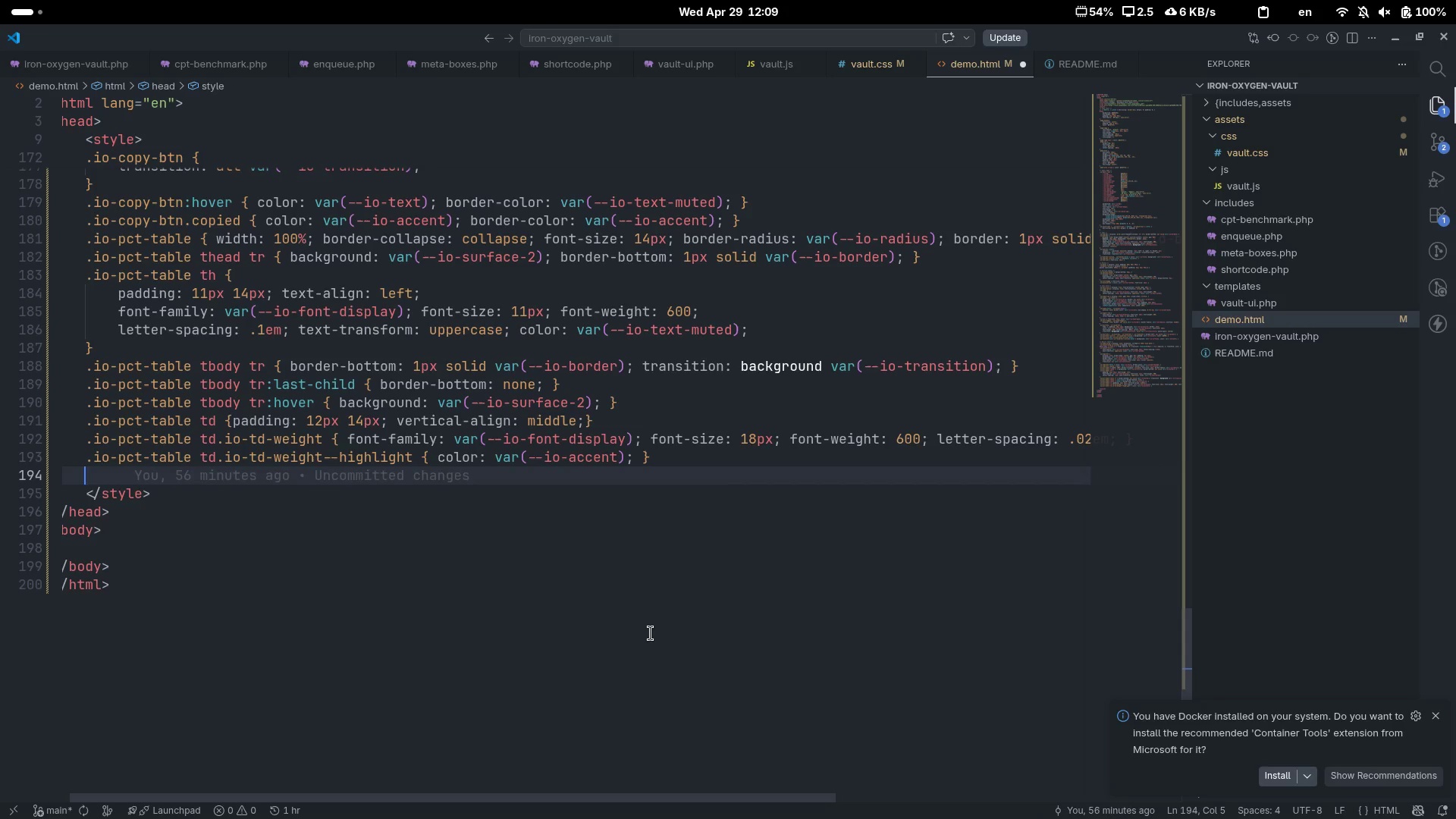 
type(.io-zone-tag {)
 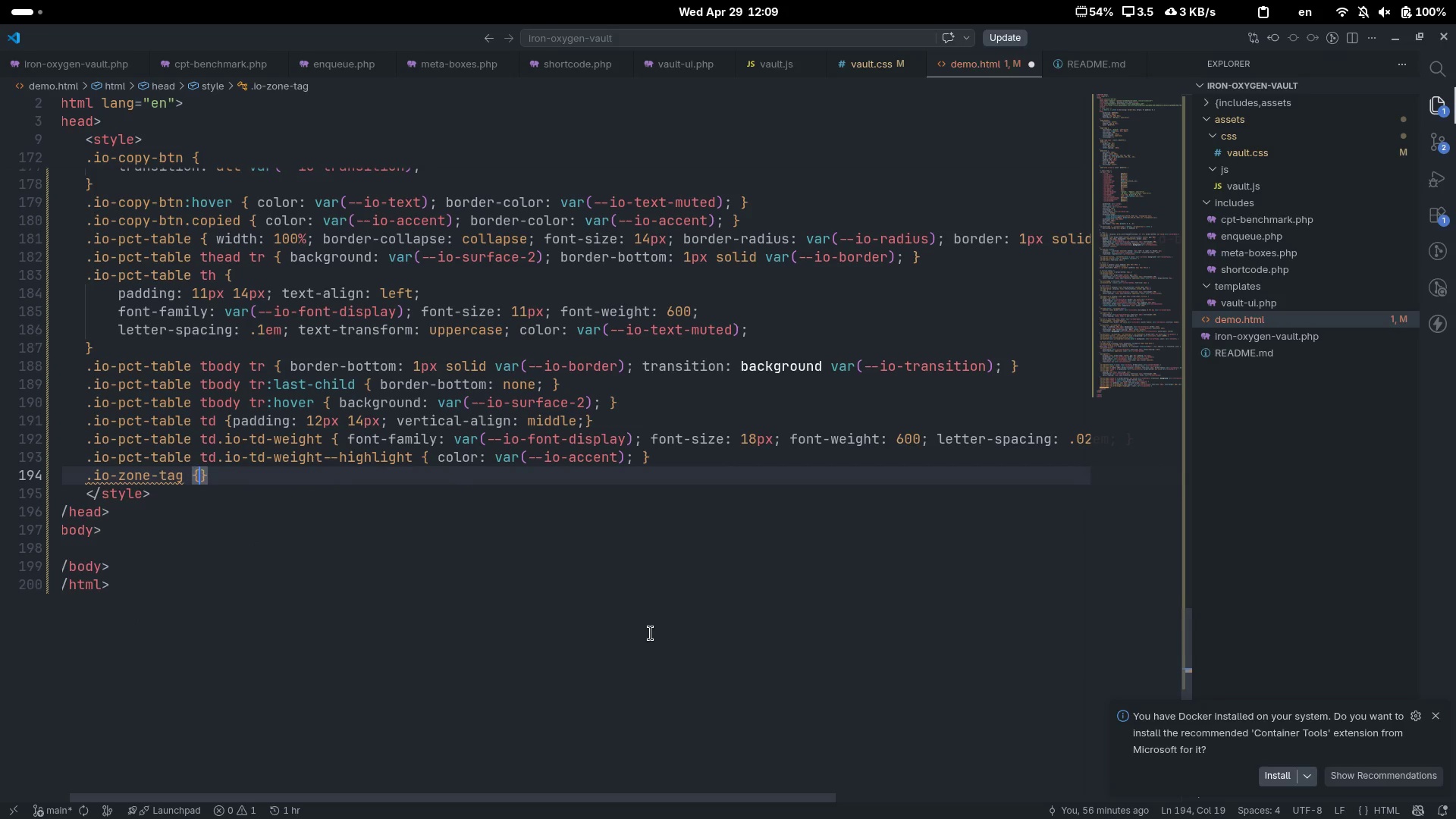 
key(Enter)
 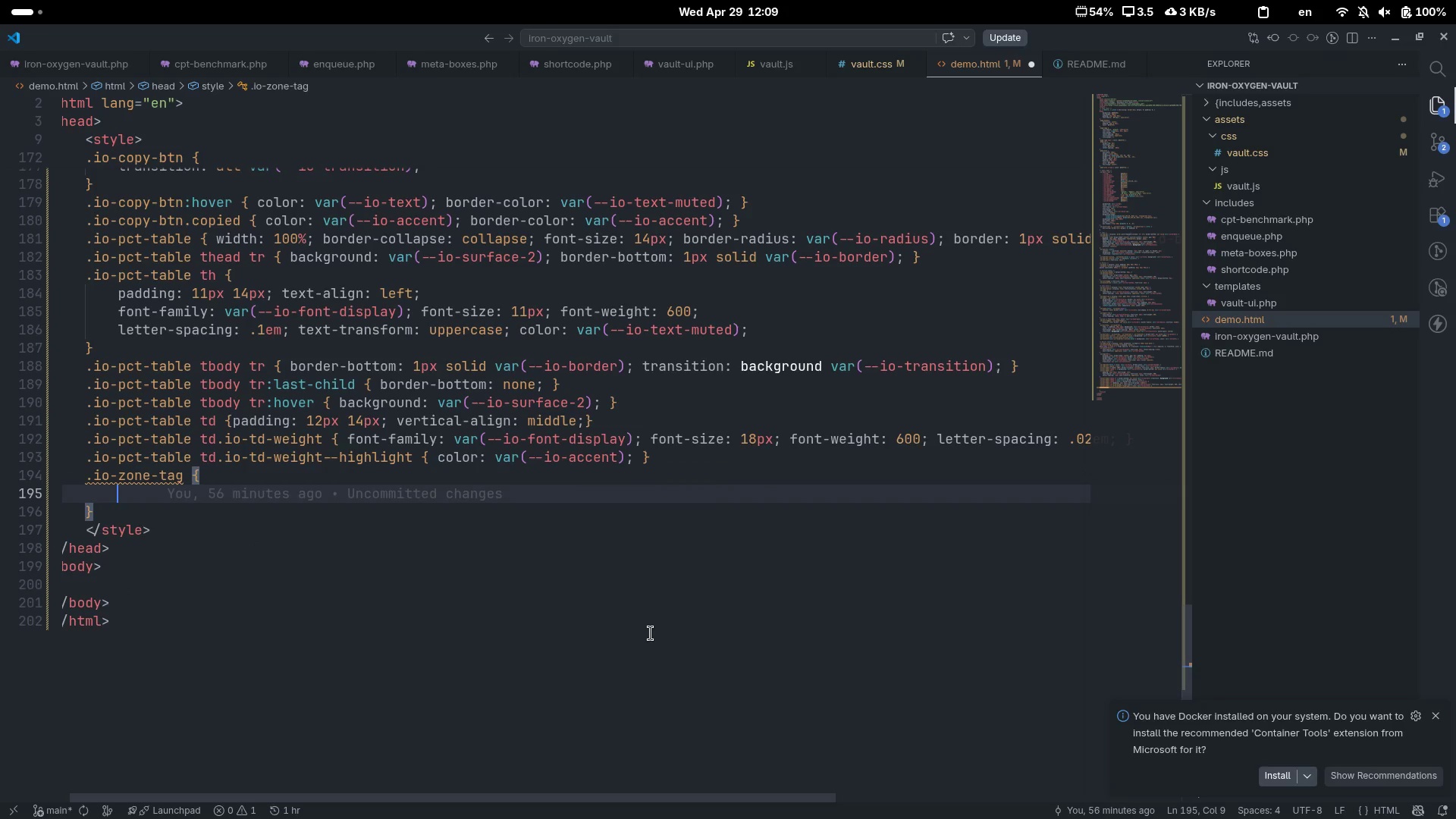 
type(displ)
key(Tab)
type(inli)
 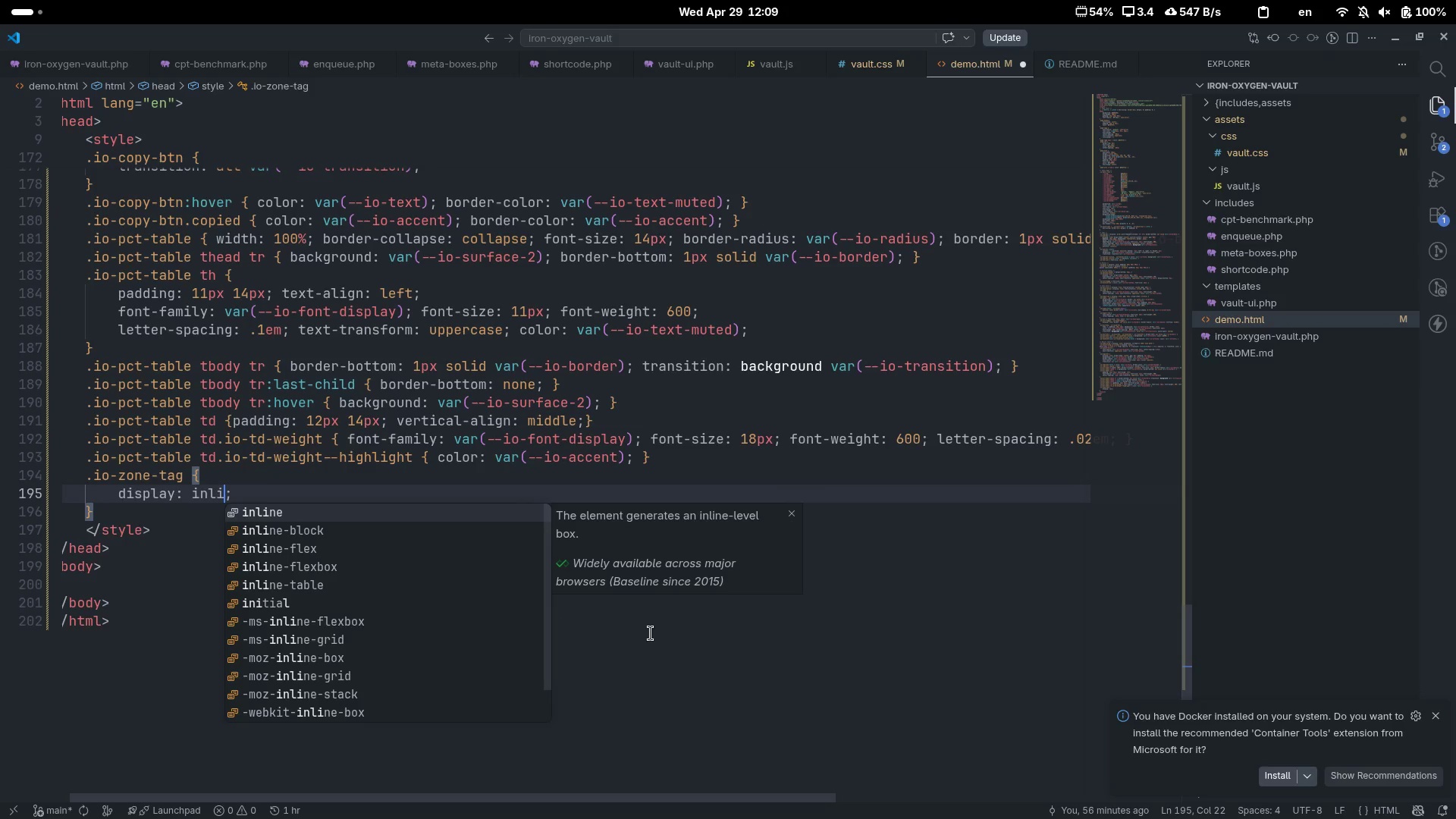 
key(ArrowDown)
 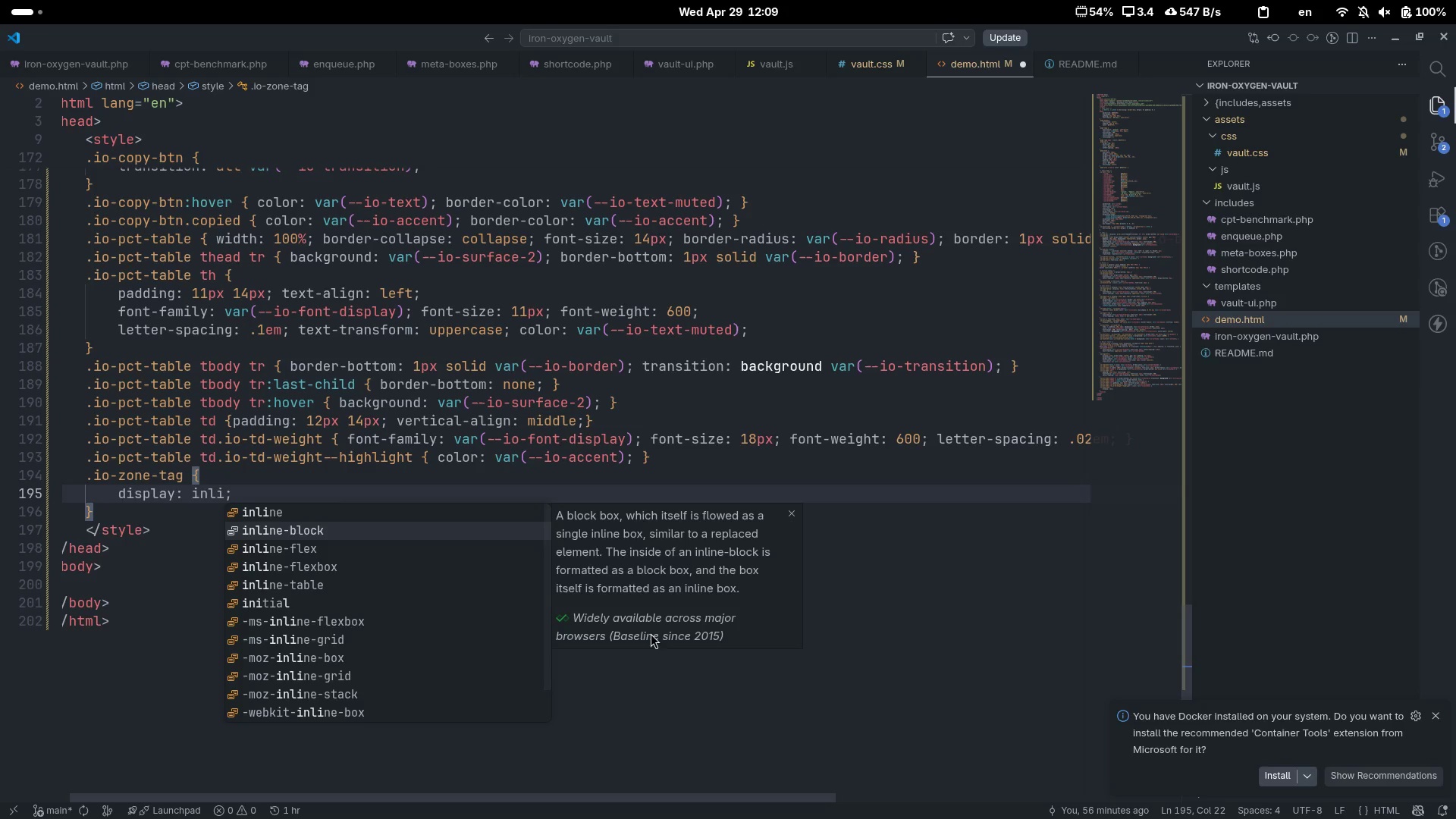 
key(Enter)
 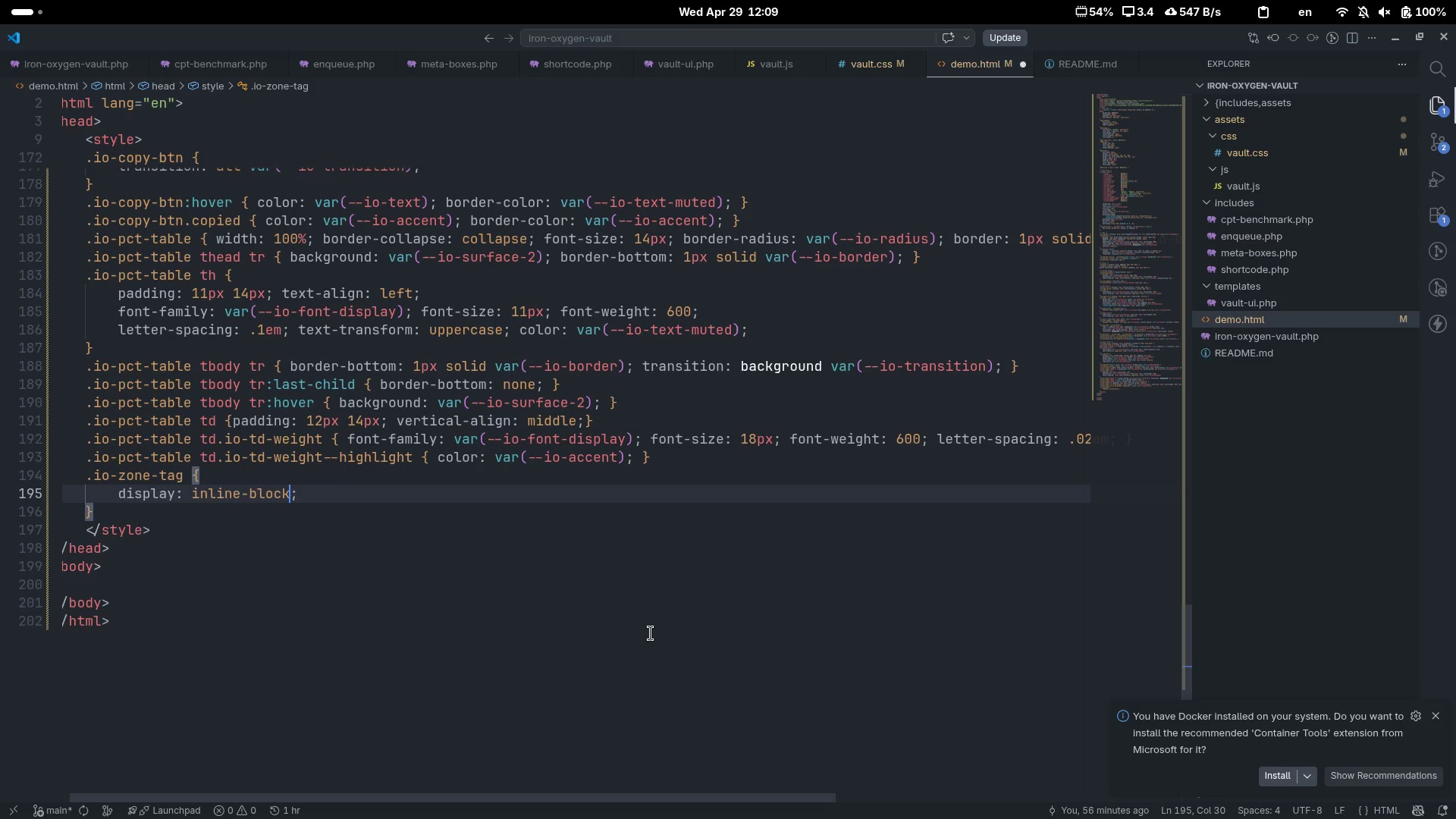 
key(ArrowRight)
 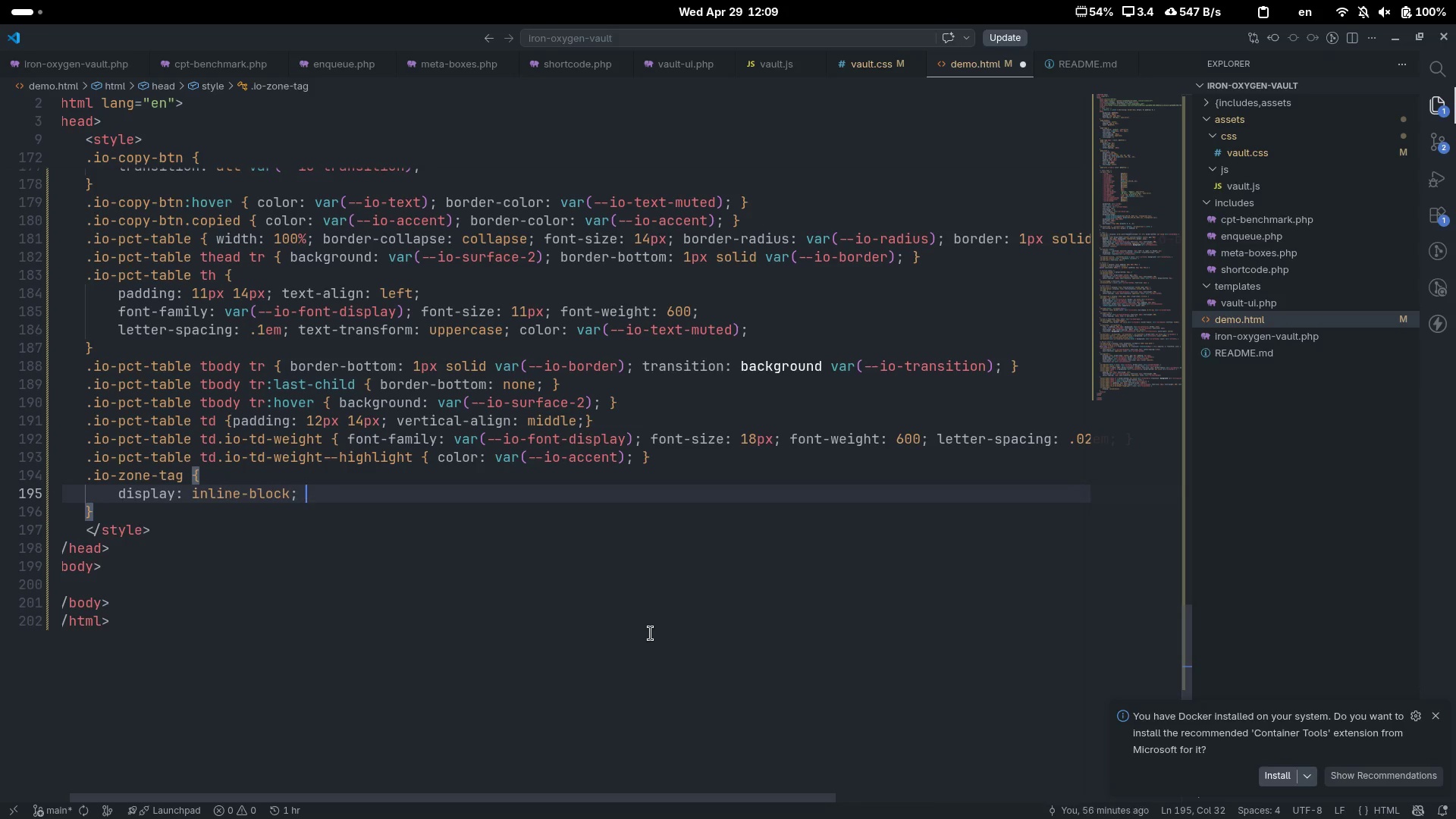 
type( passin)
 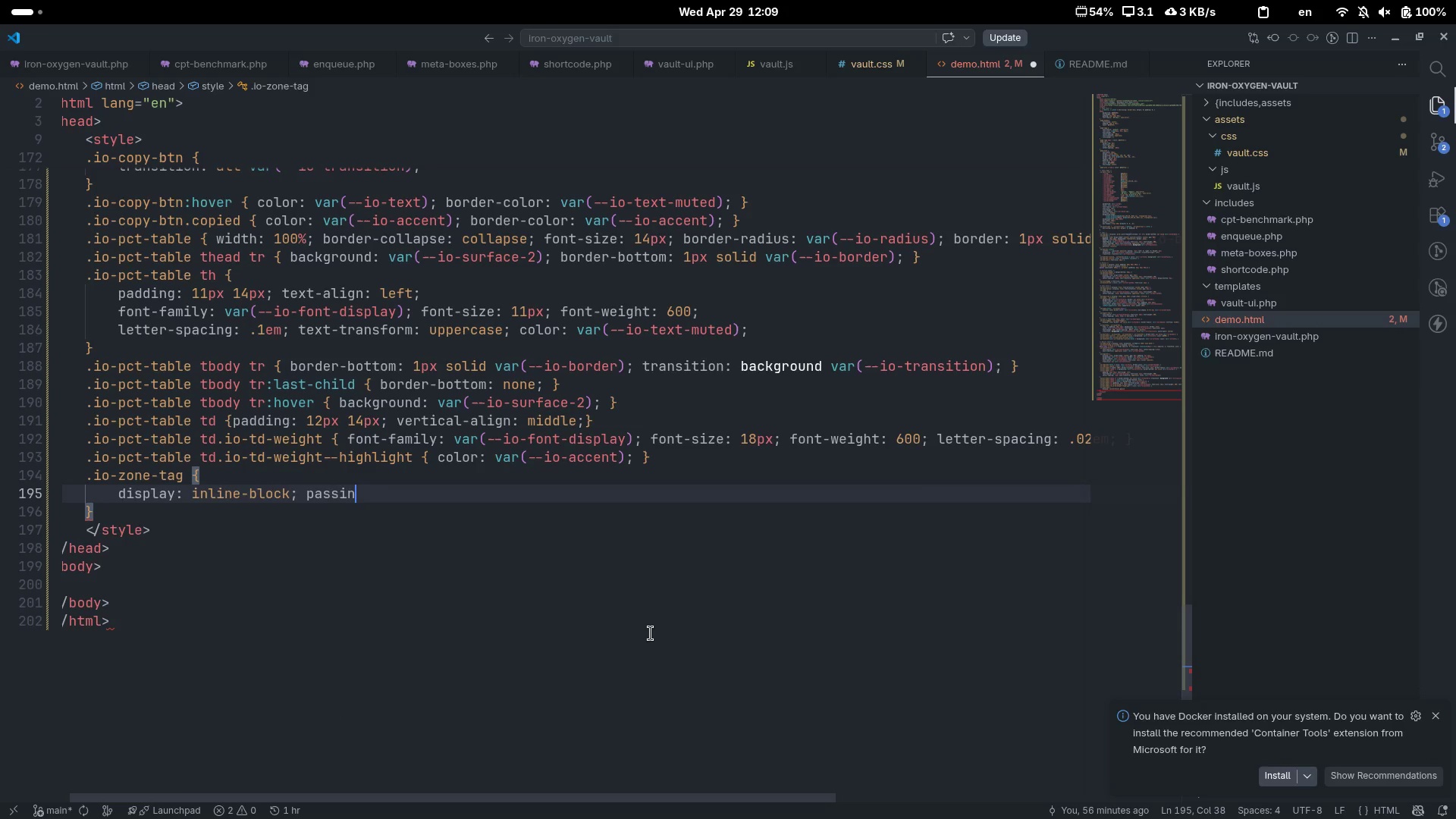 
key(Control+ControlLeft)
 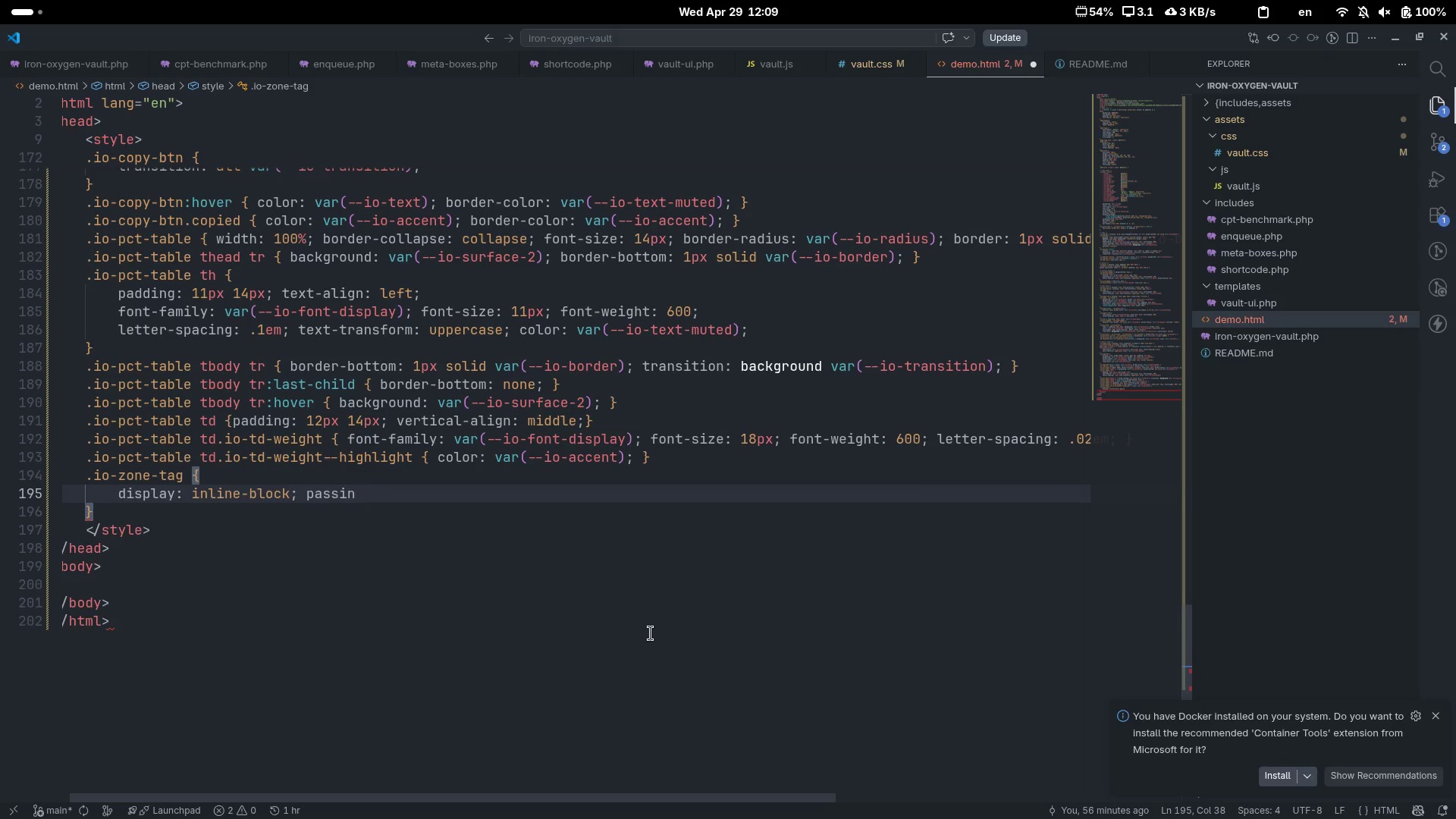 
key(Control+Backspace)
 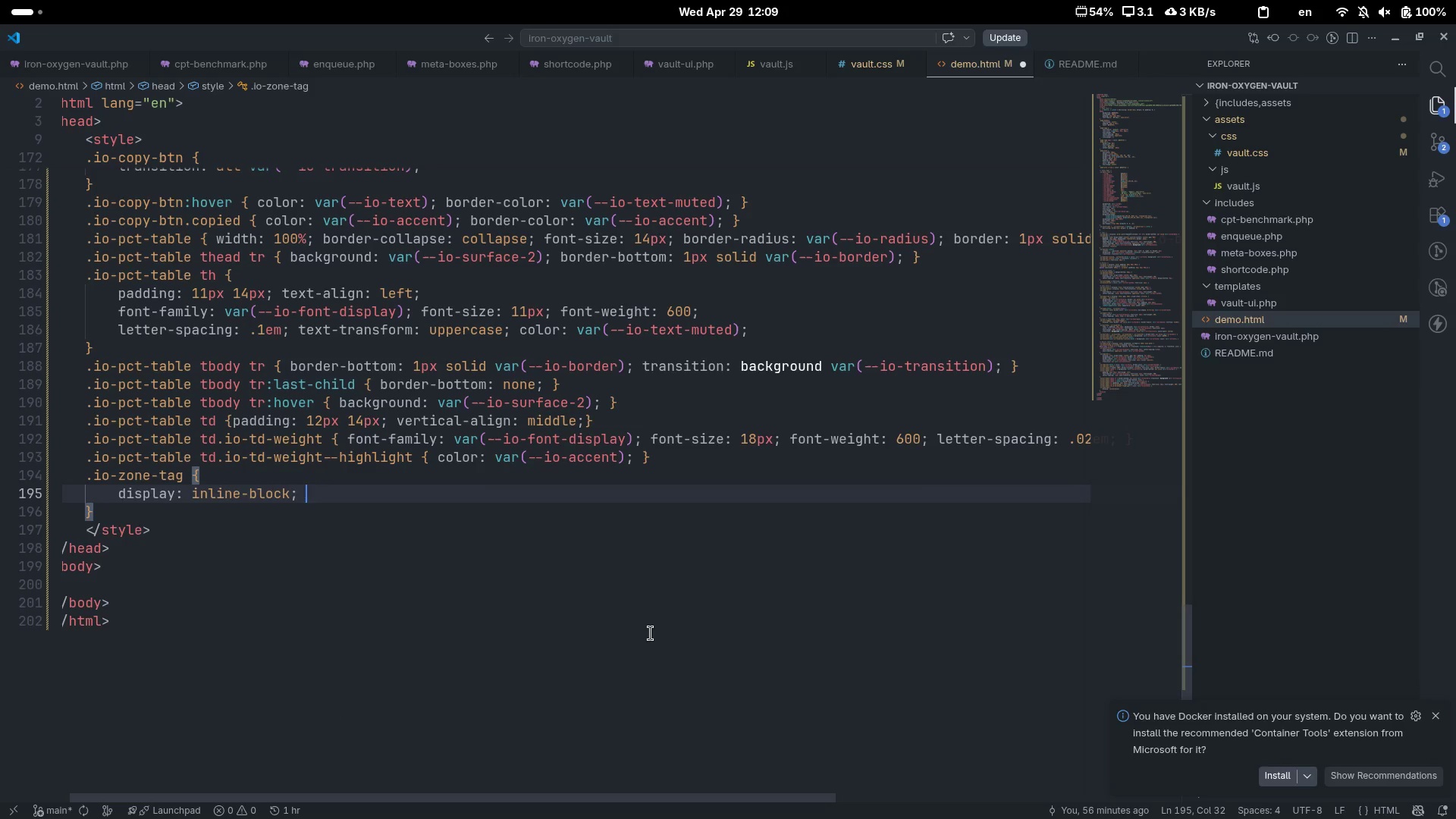 
type(paddin)
key(Tab)
type(3x)
key(Backspace)
type(px 8px)
 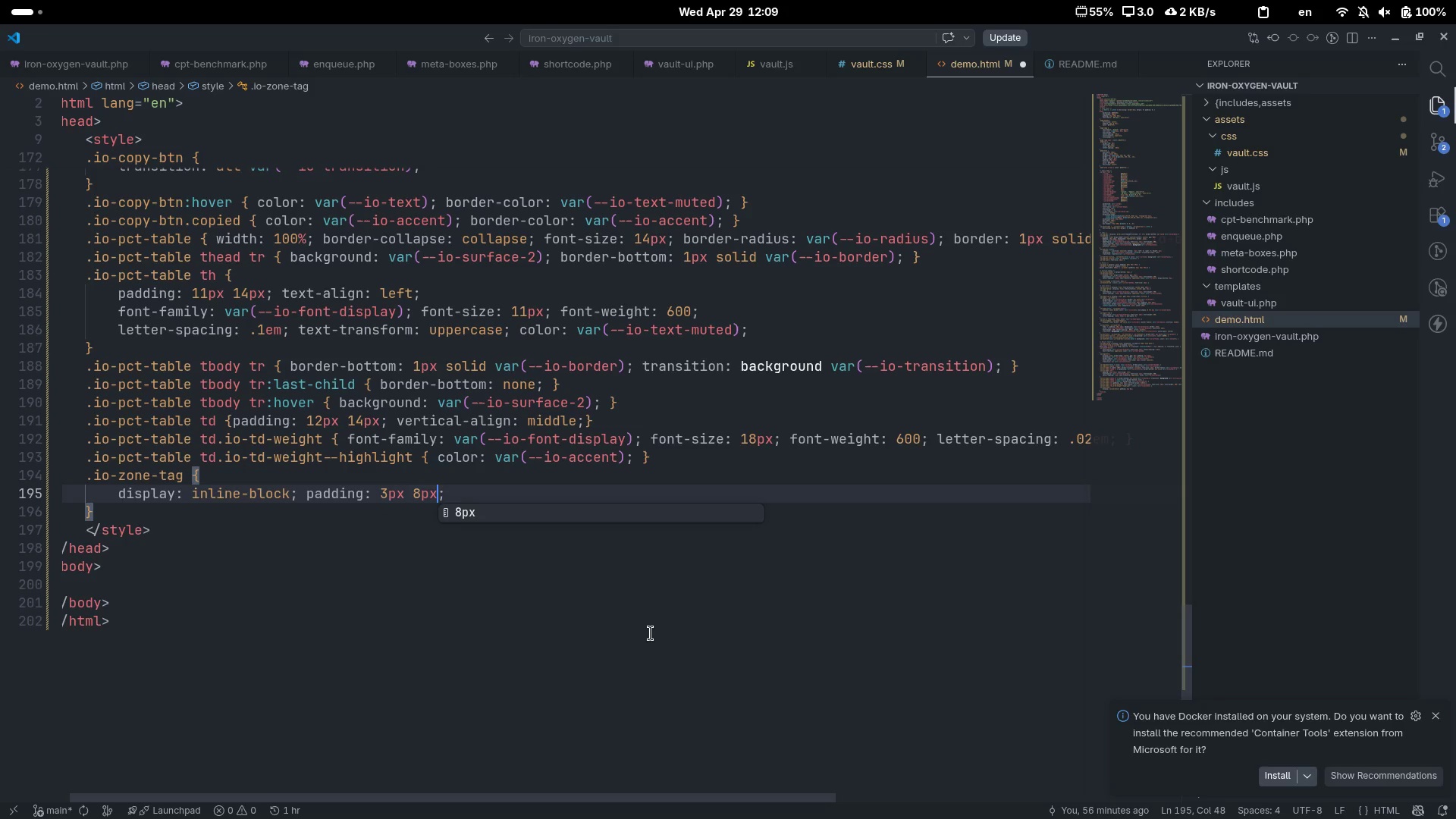 
key(ArrowRight)
 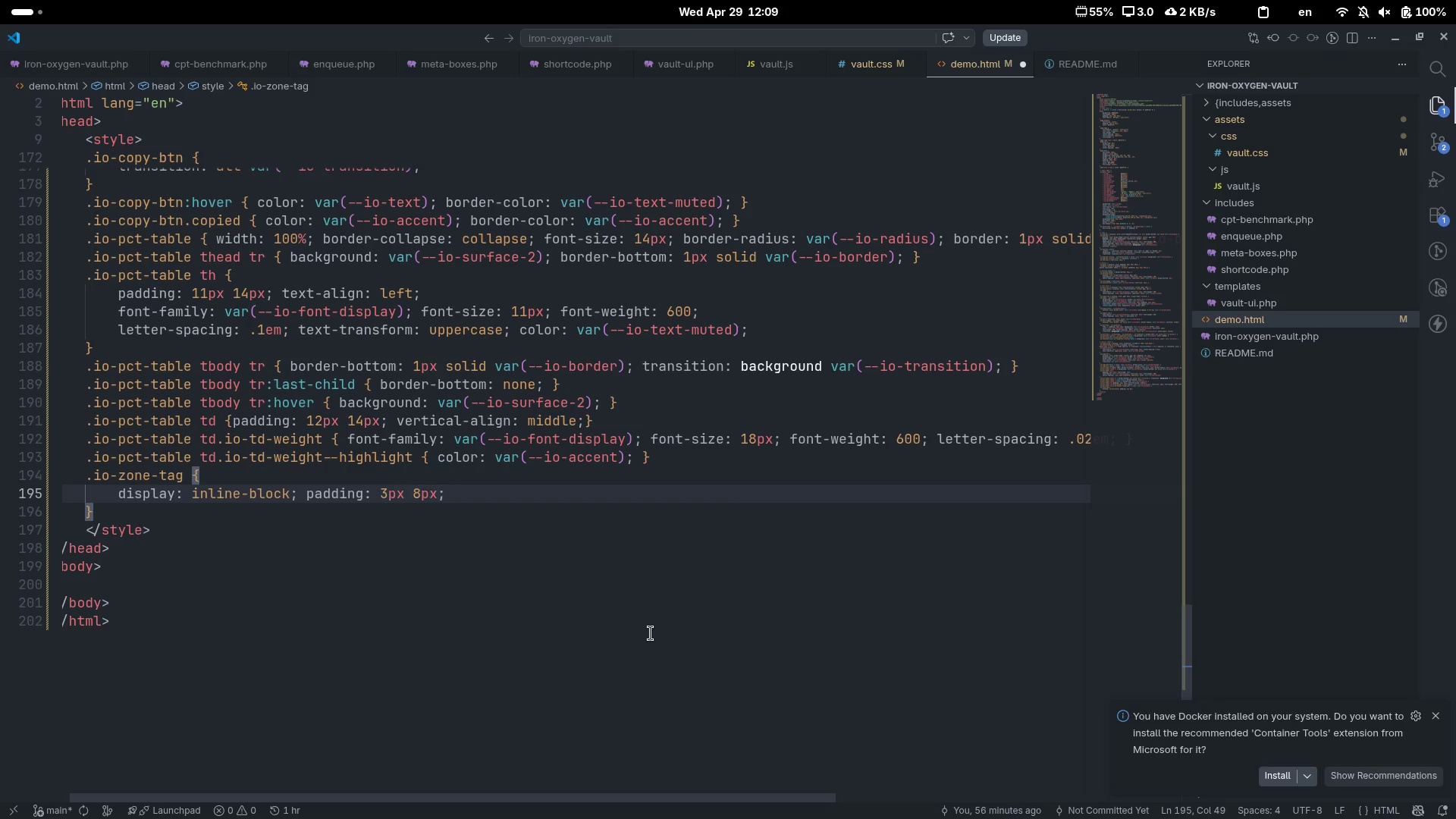 
type( bord)
 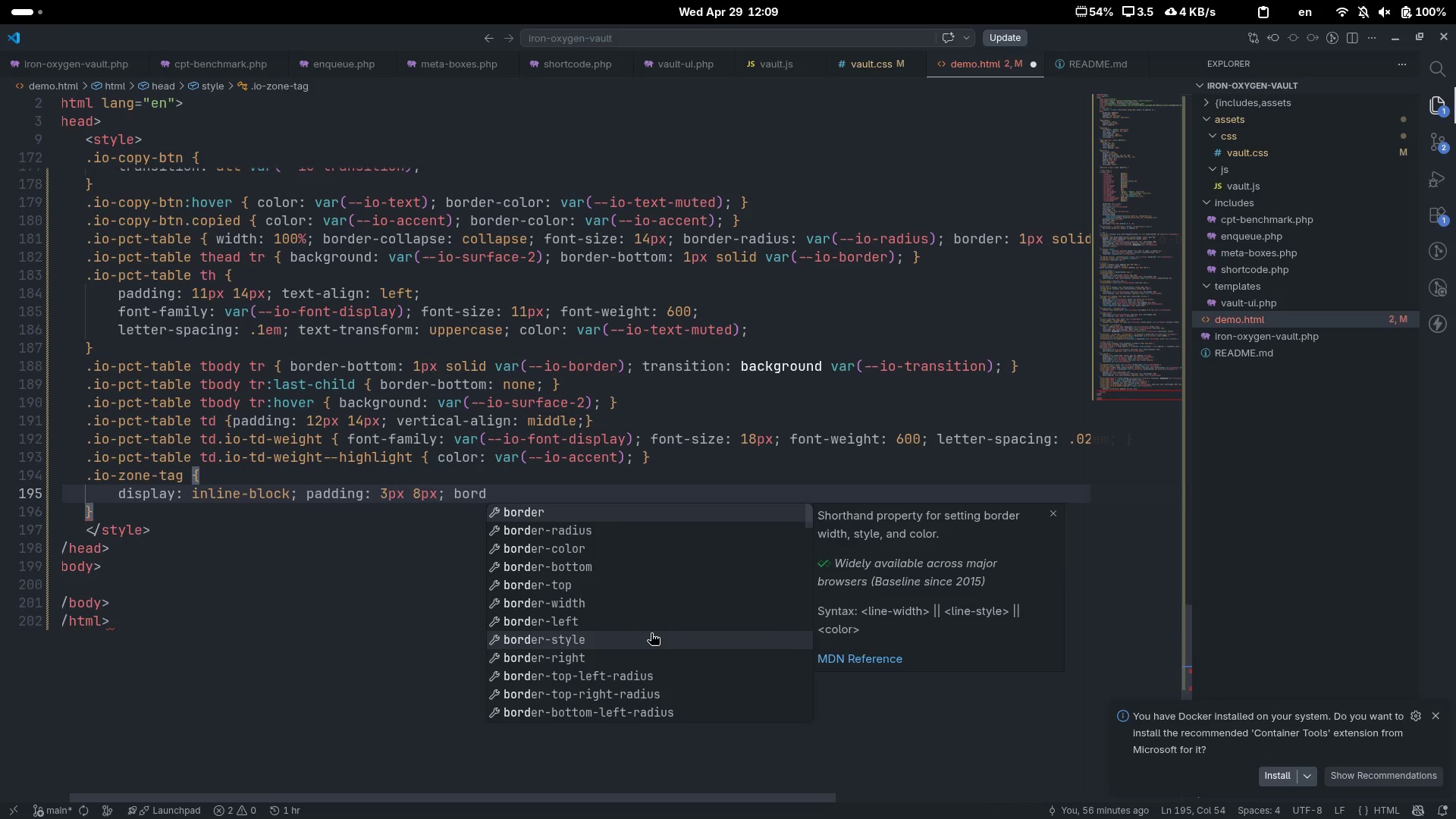 
key(ArrowDown)
 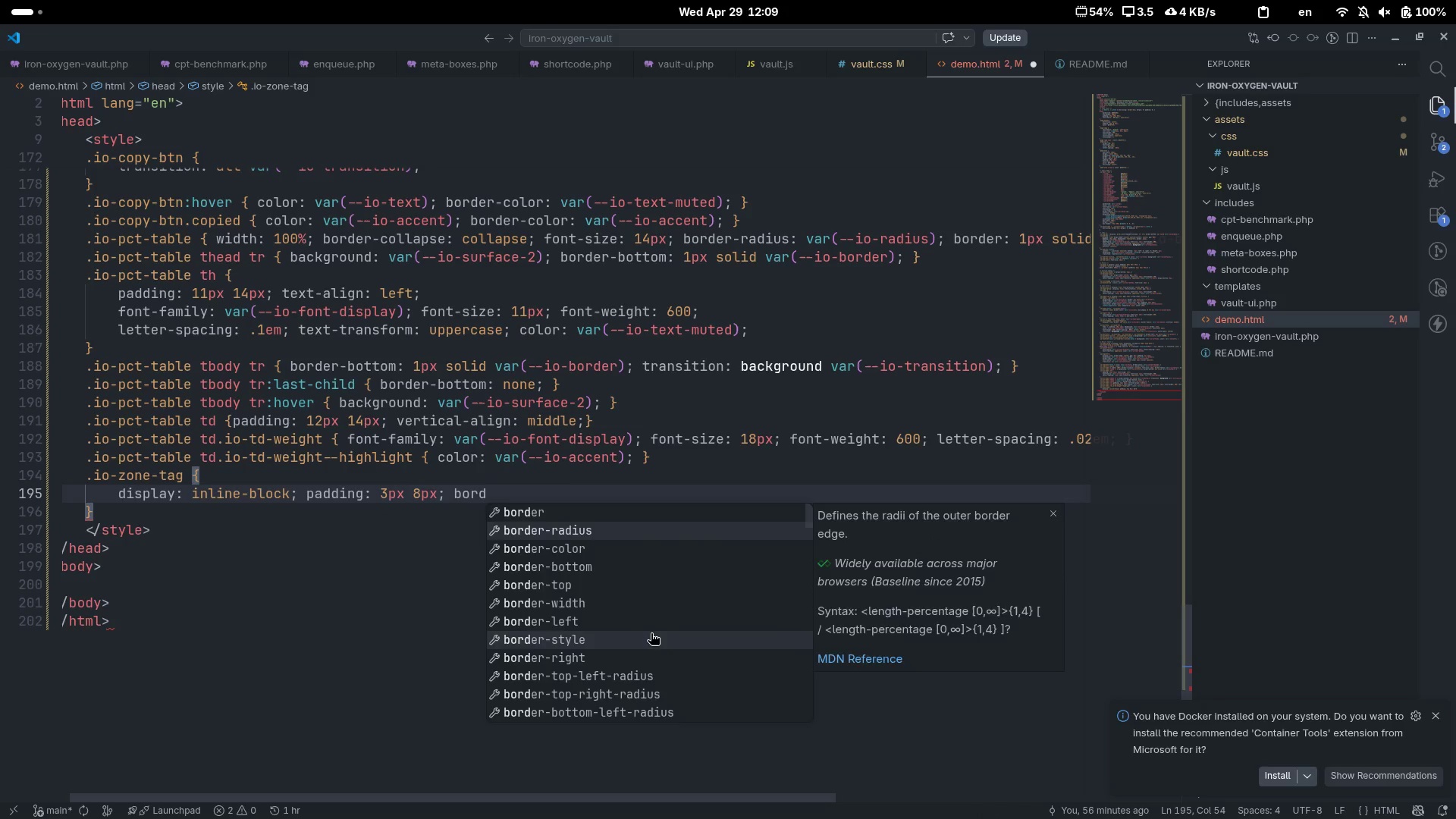 
key(Enter)
 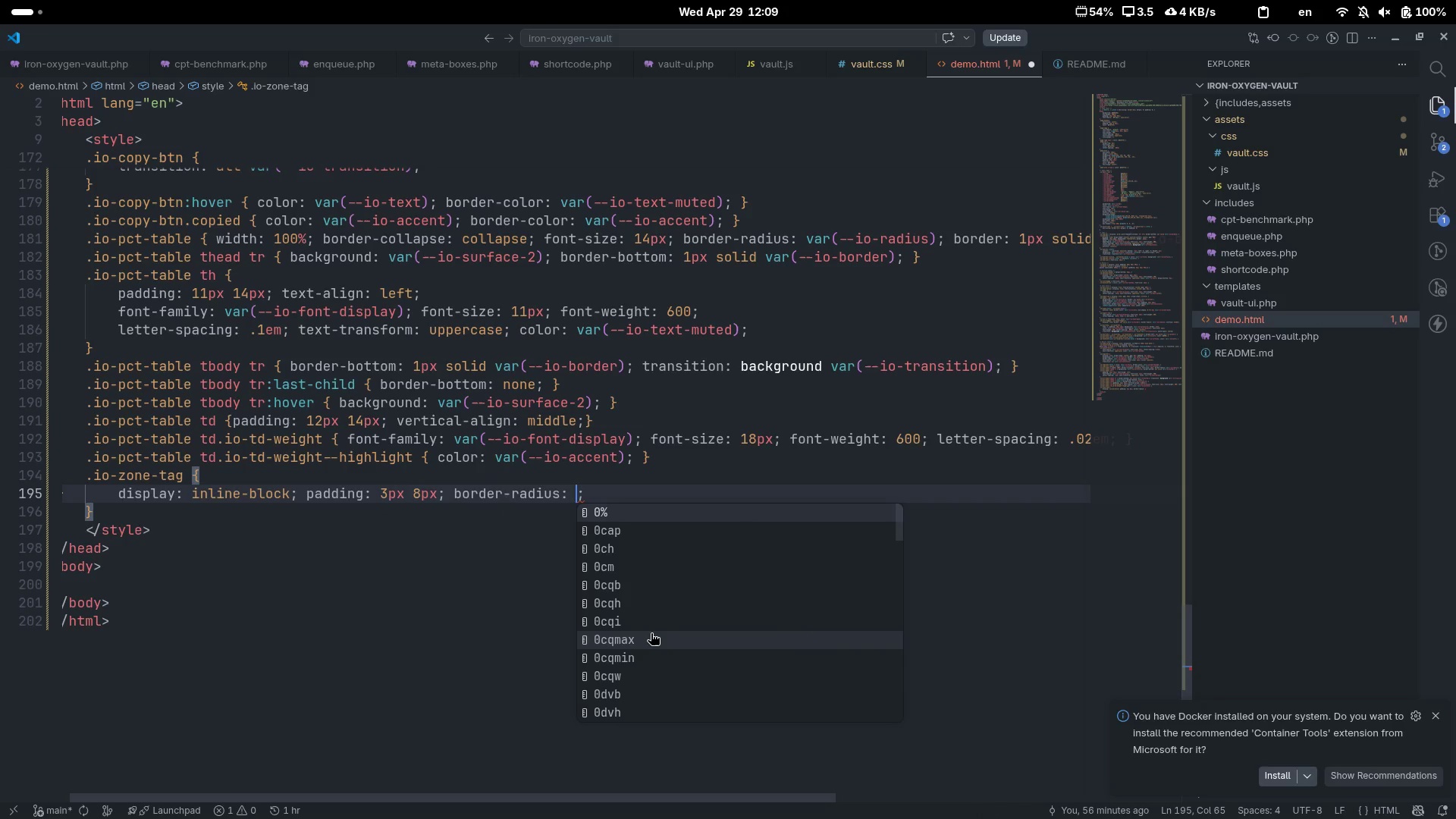 
type(3x)
key(Backspace)
type(px)
 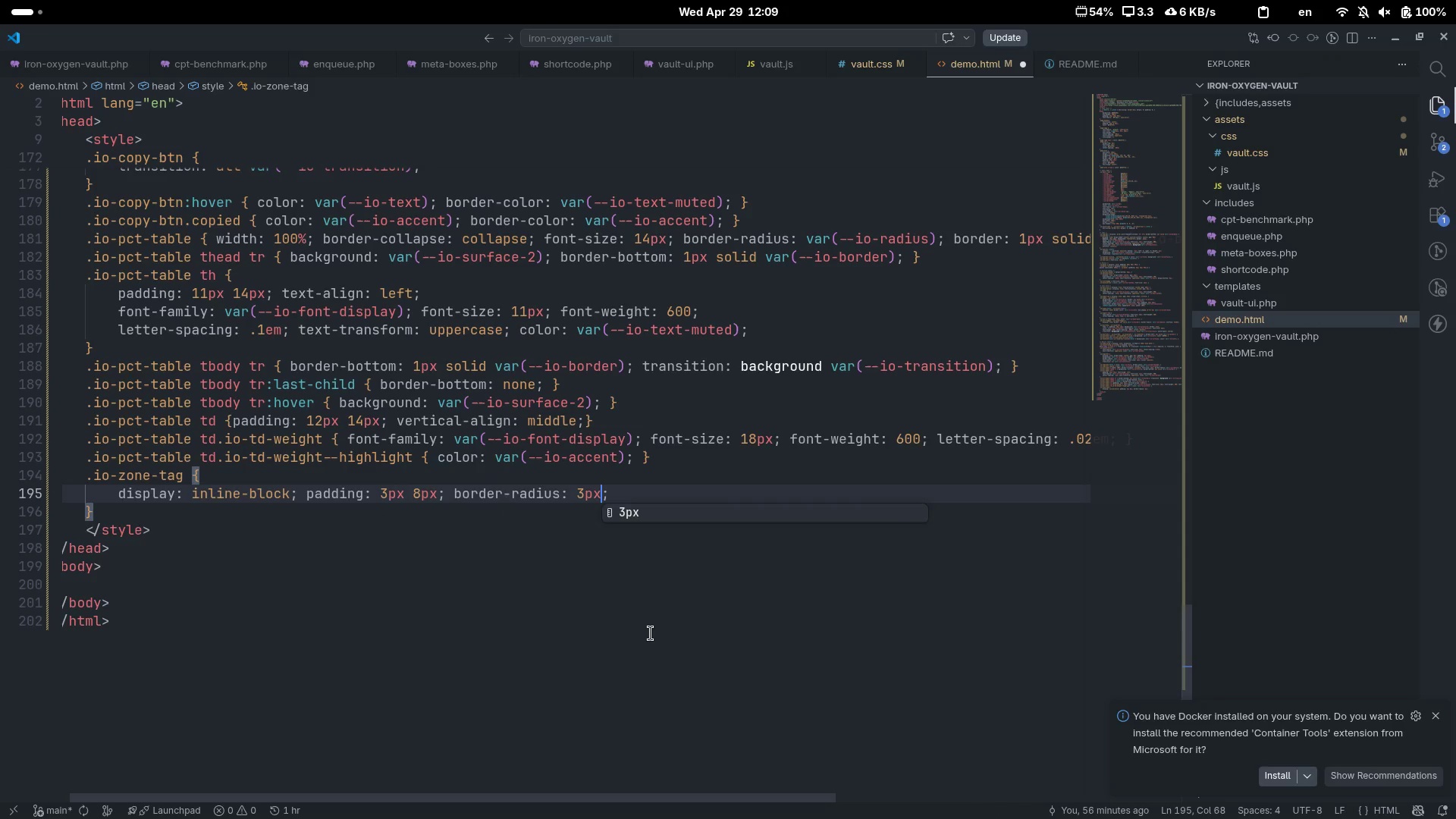 
key(Control+ControlLeft)
 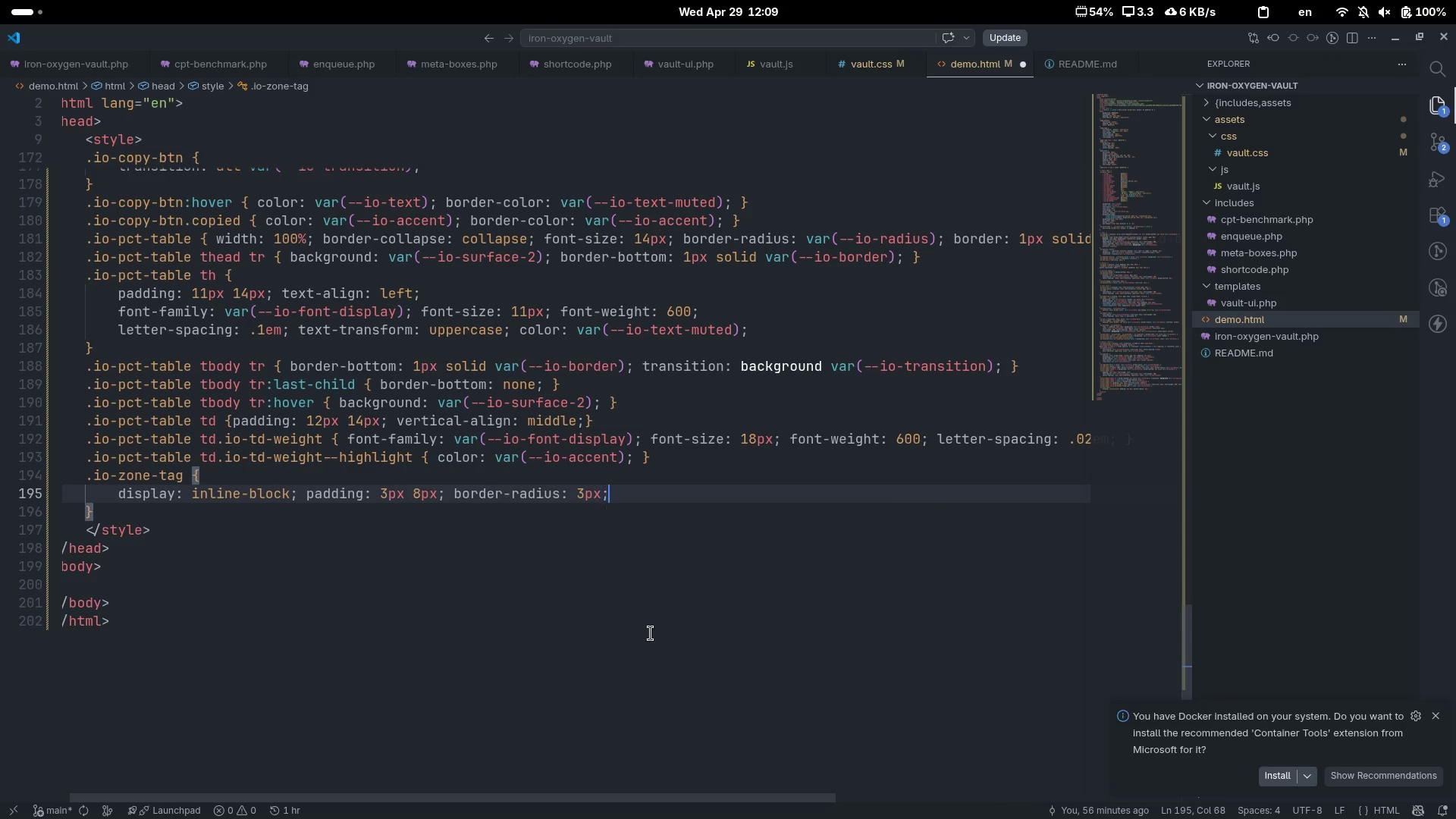 
key(Control+ArrowRight)
 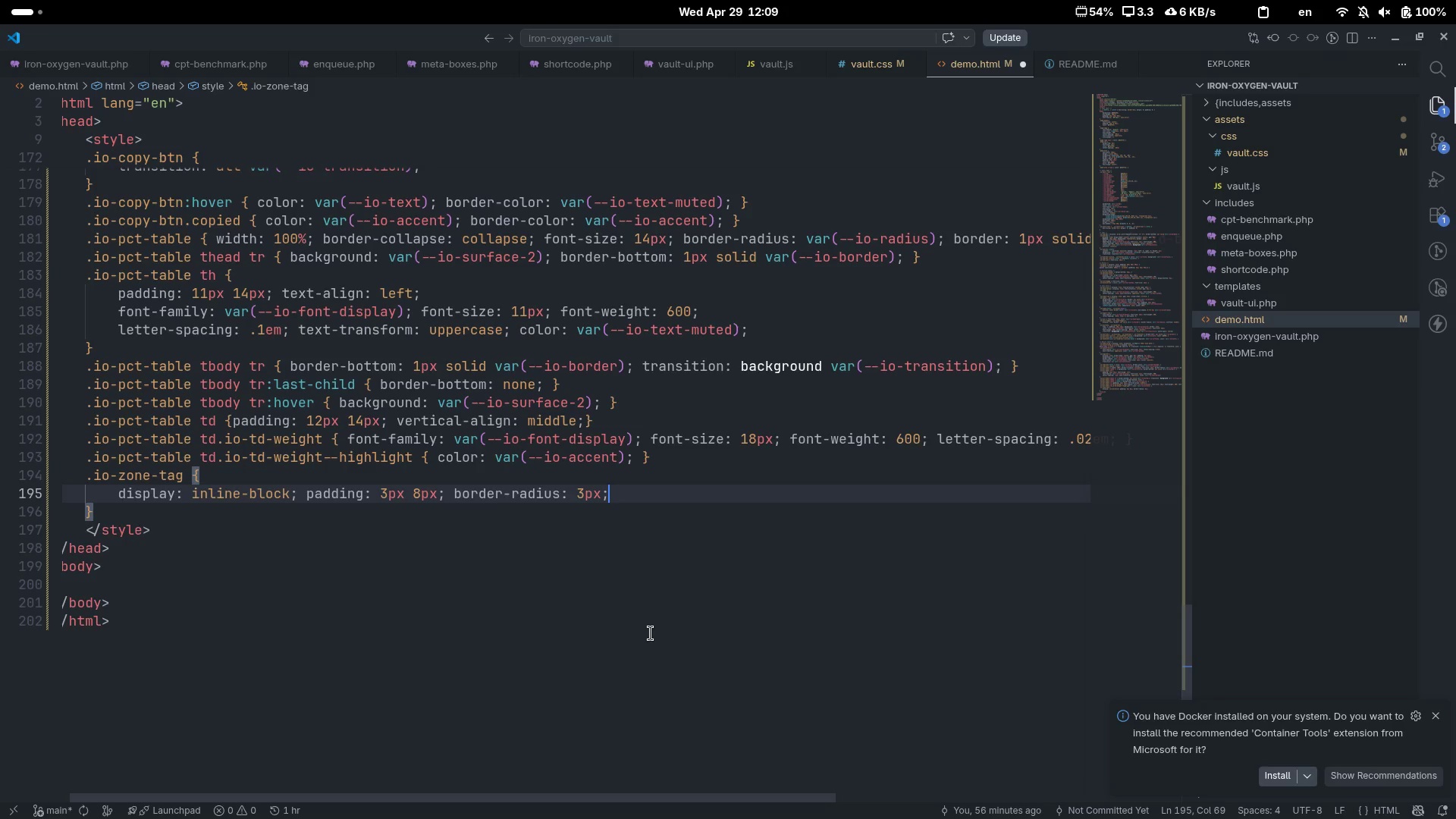 
key(Enter)
 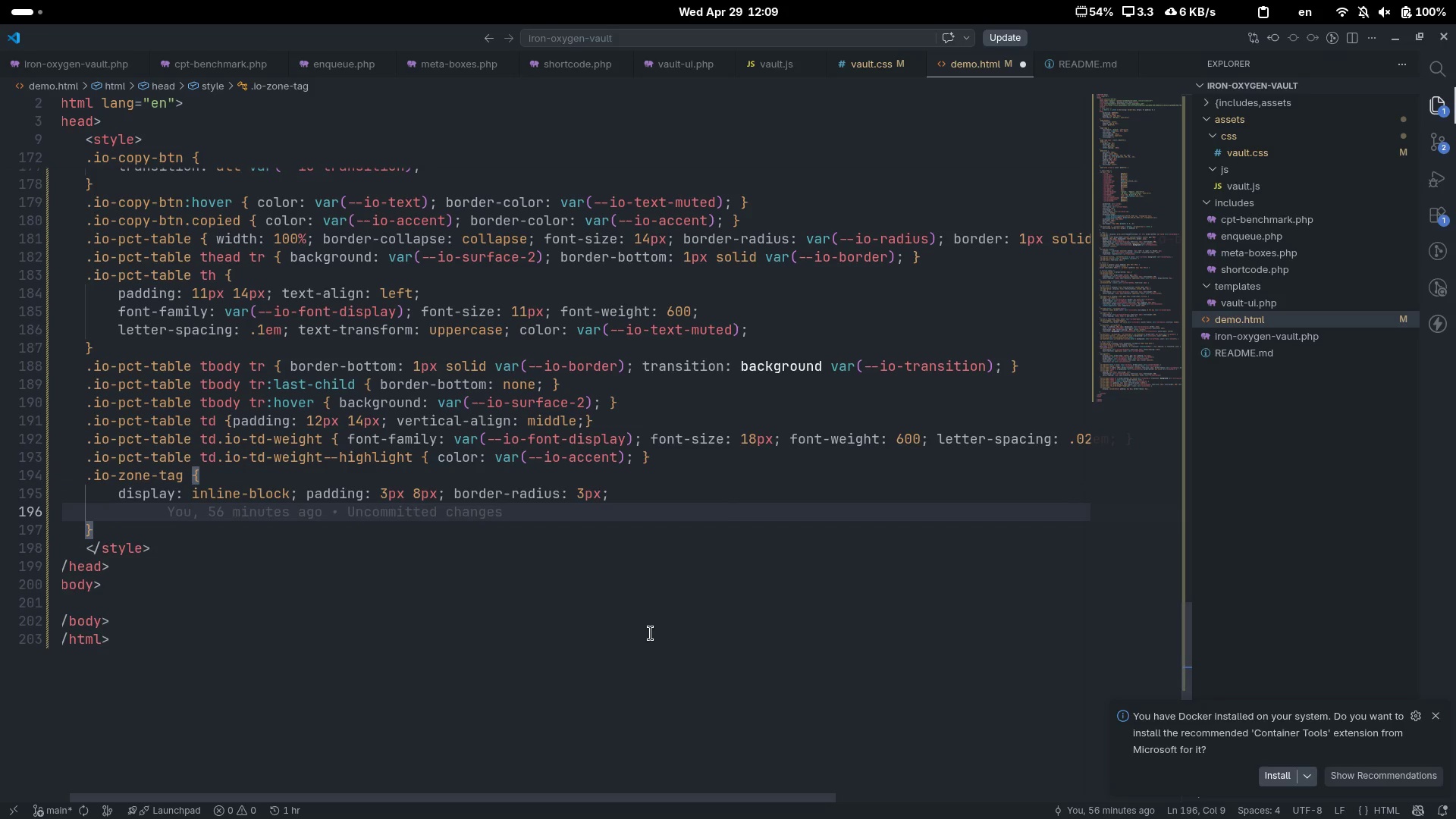 
type(font-fam)
key(Tab)
type(var()
key(Tab)
type(--op)
key(Backspace)
key(Backspace)
type(io-font-di)
key(Tab)
 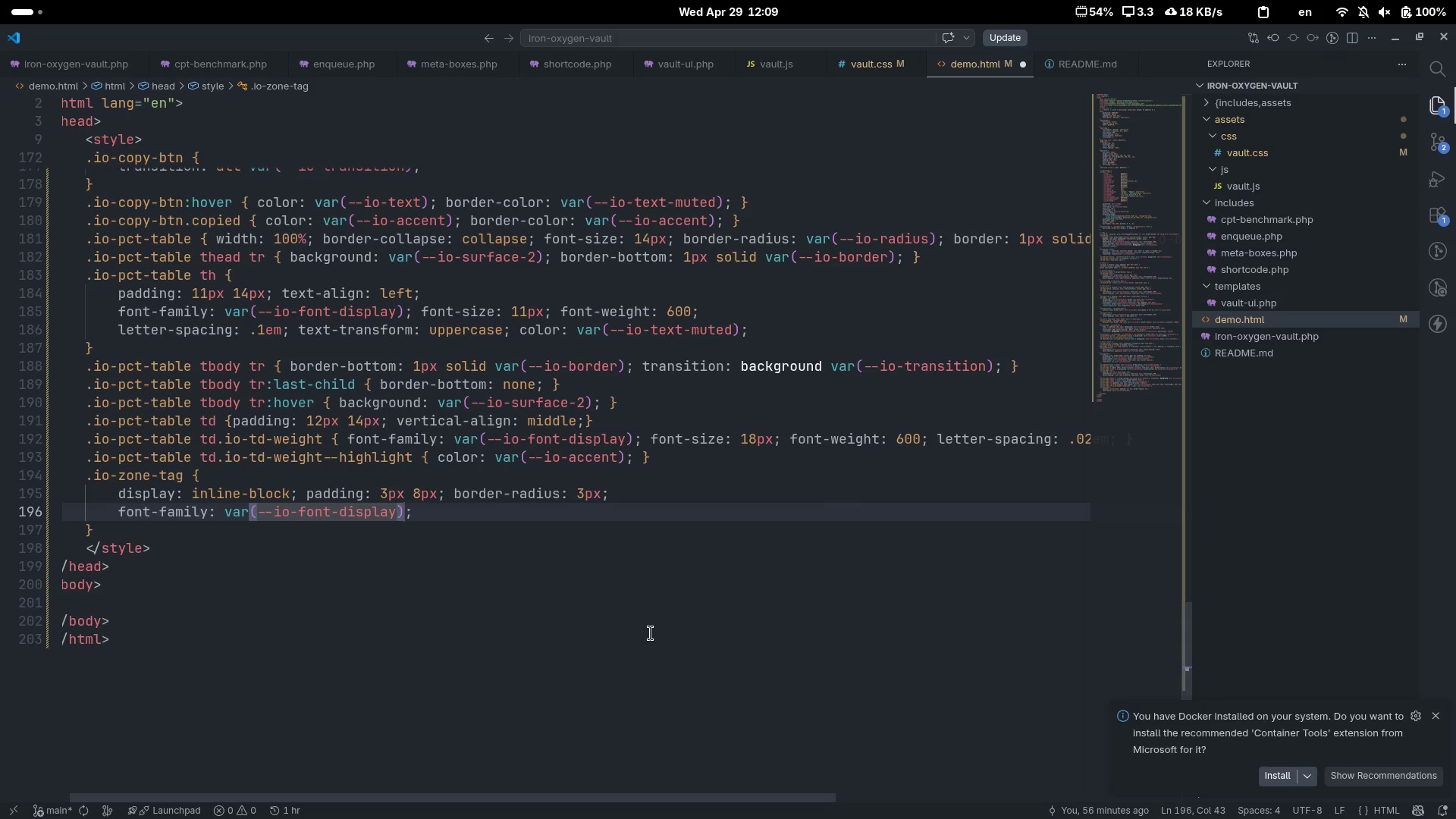 
key(ArrowRight)
 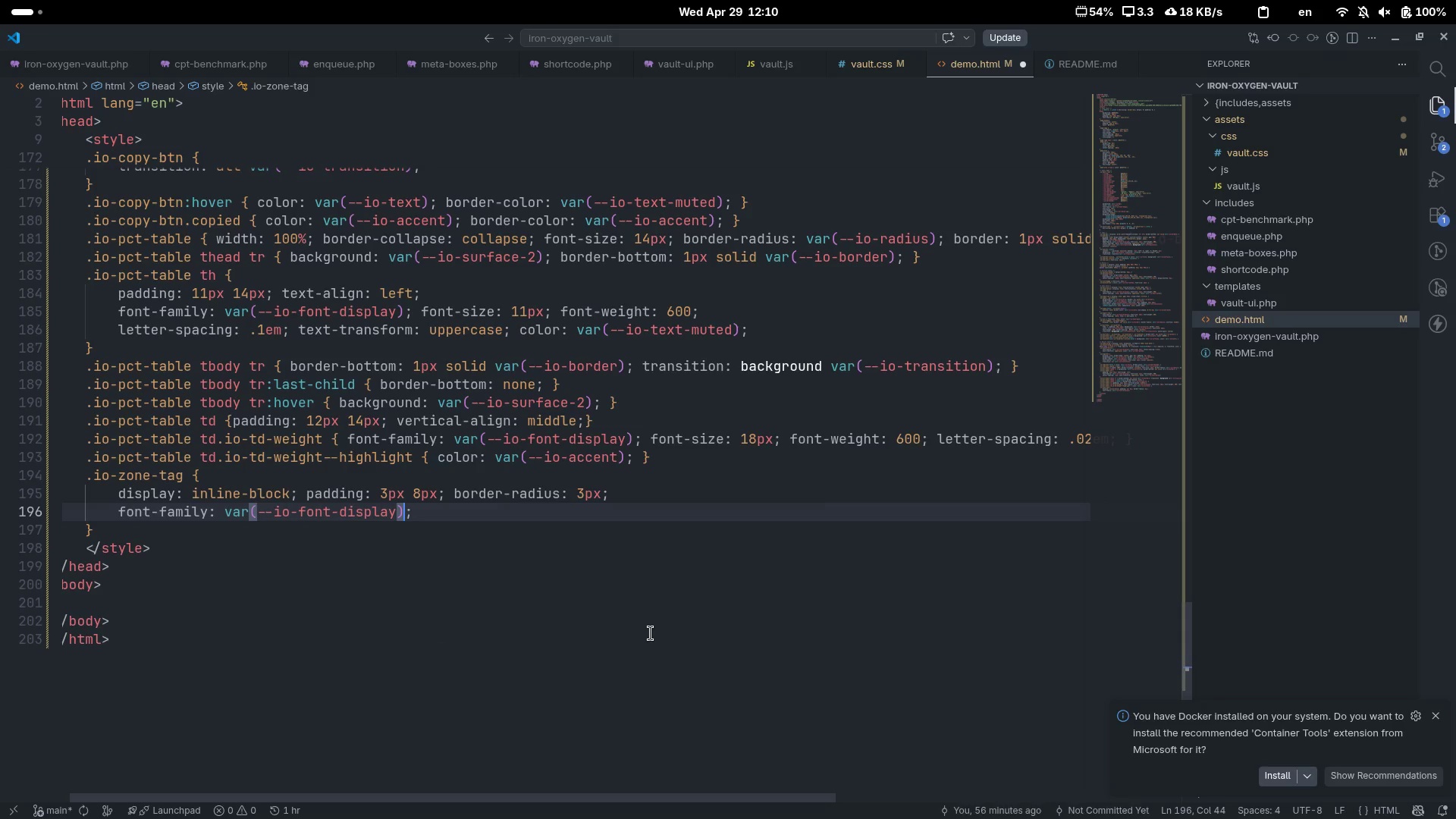 
key(Space)
 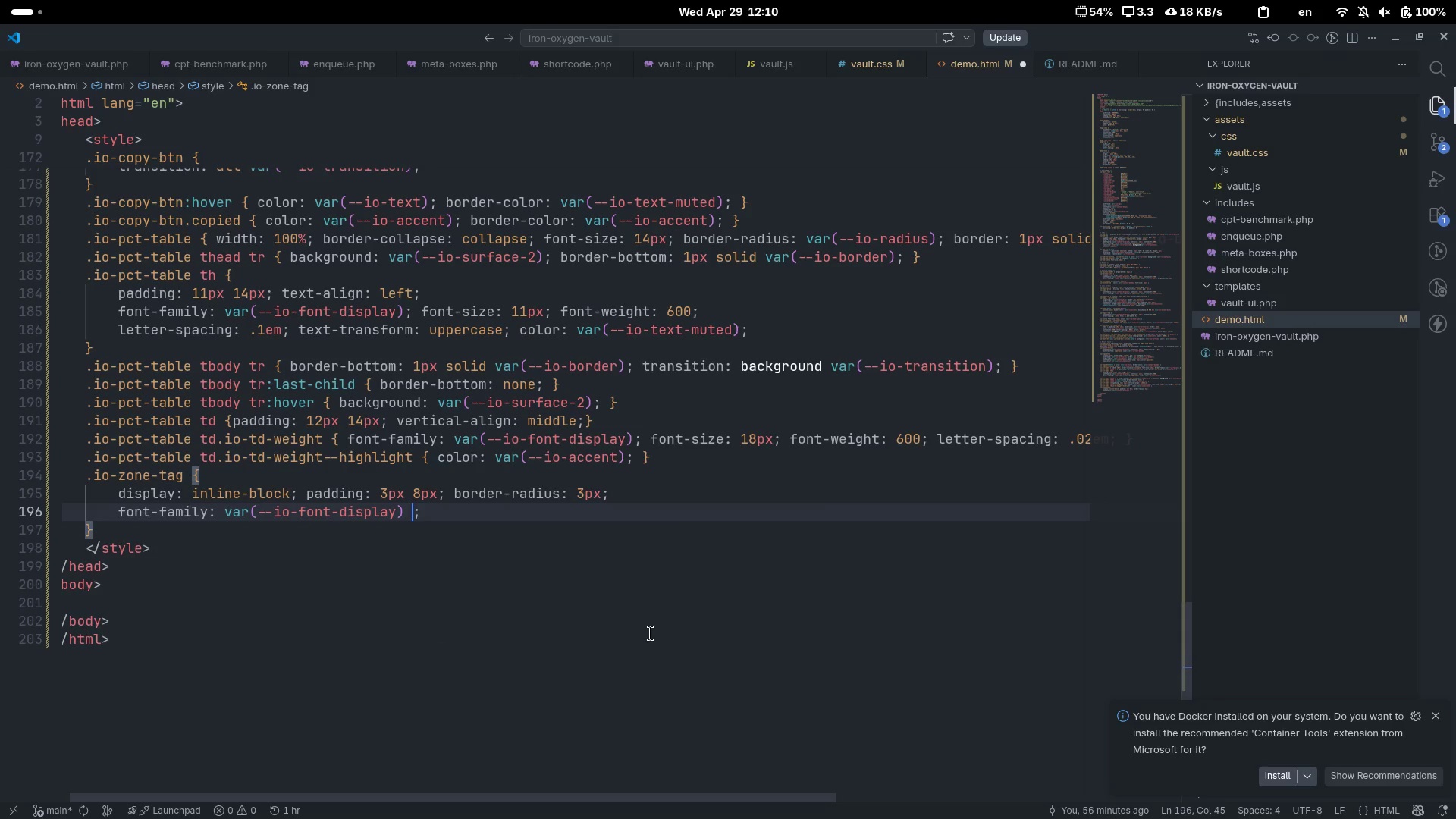 
key(Backspace)
 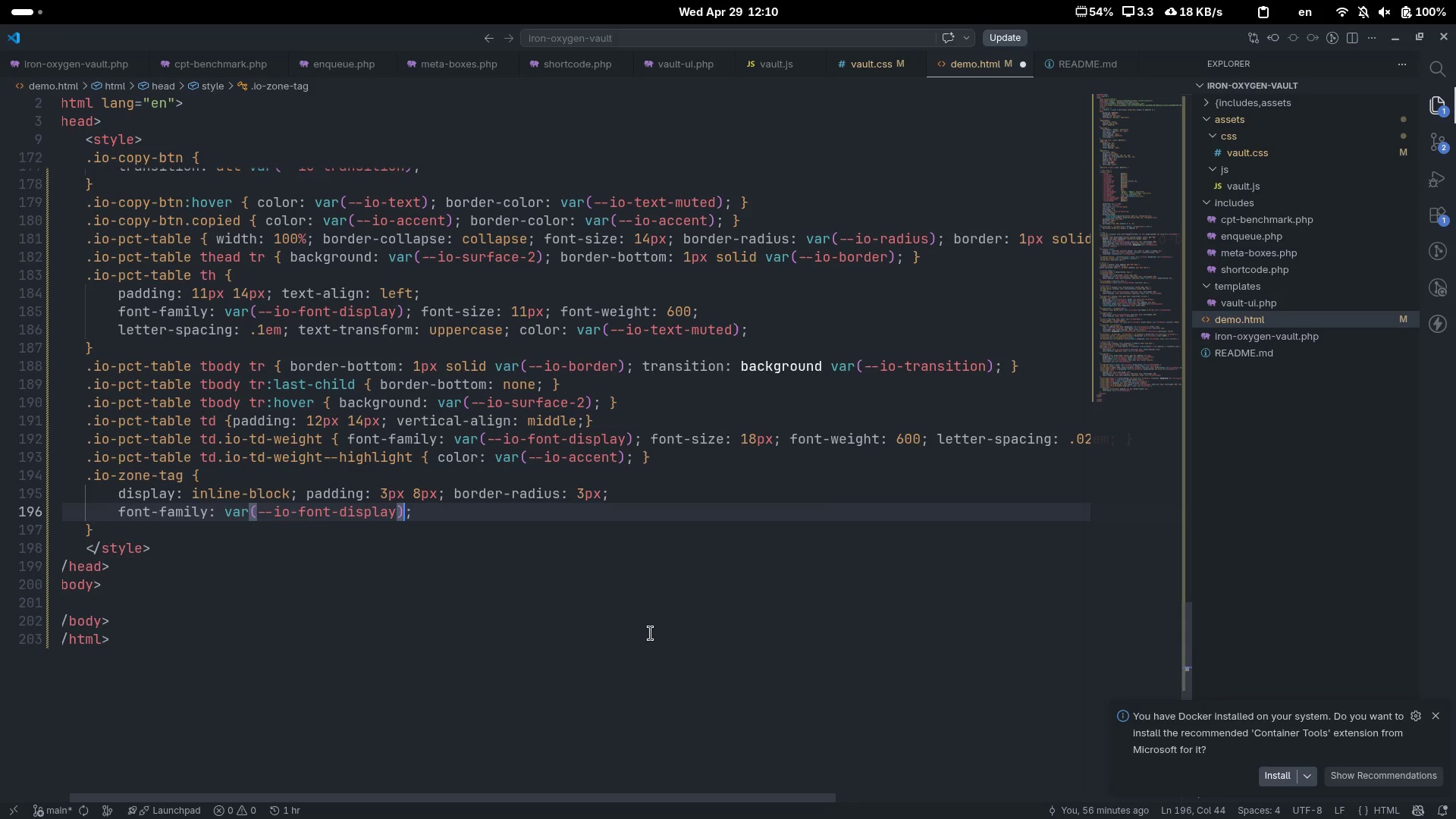 
key(ArrowRight)
 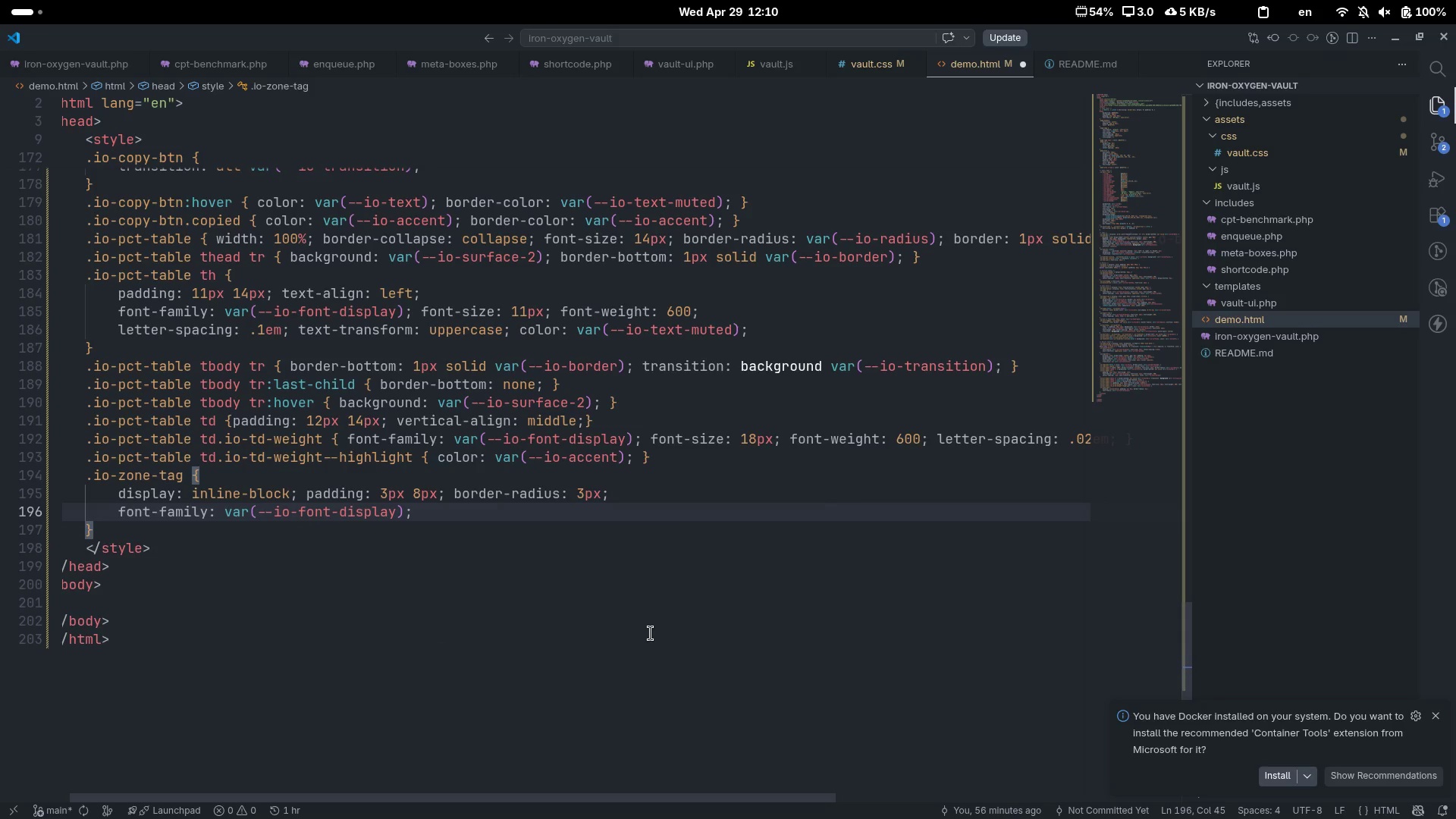 
type( font-si)
key(Tab)
type(10px)
 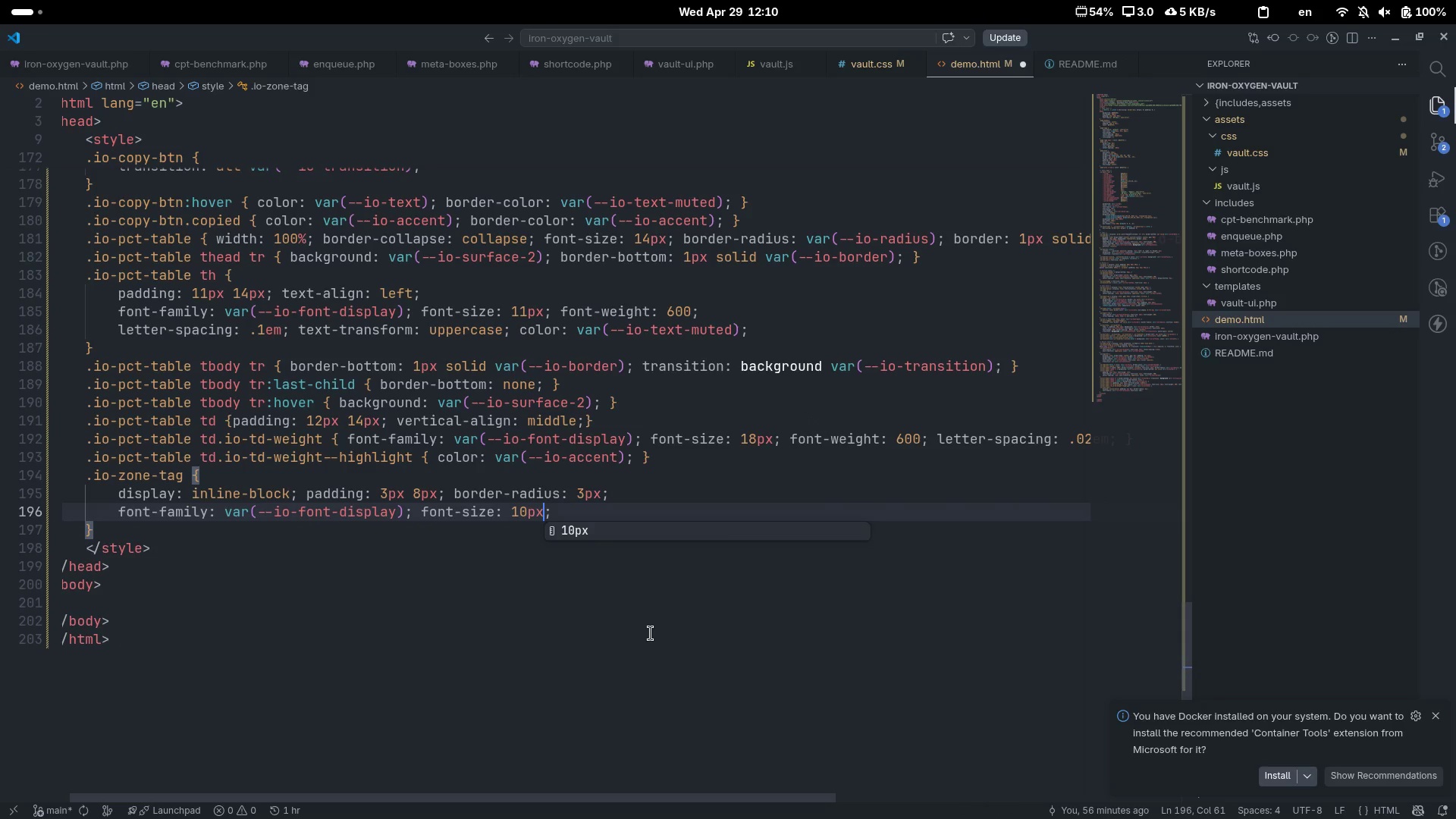 
key(ArrowRight)
 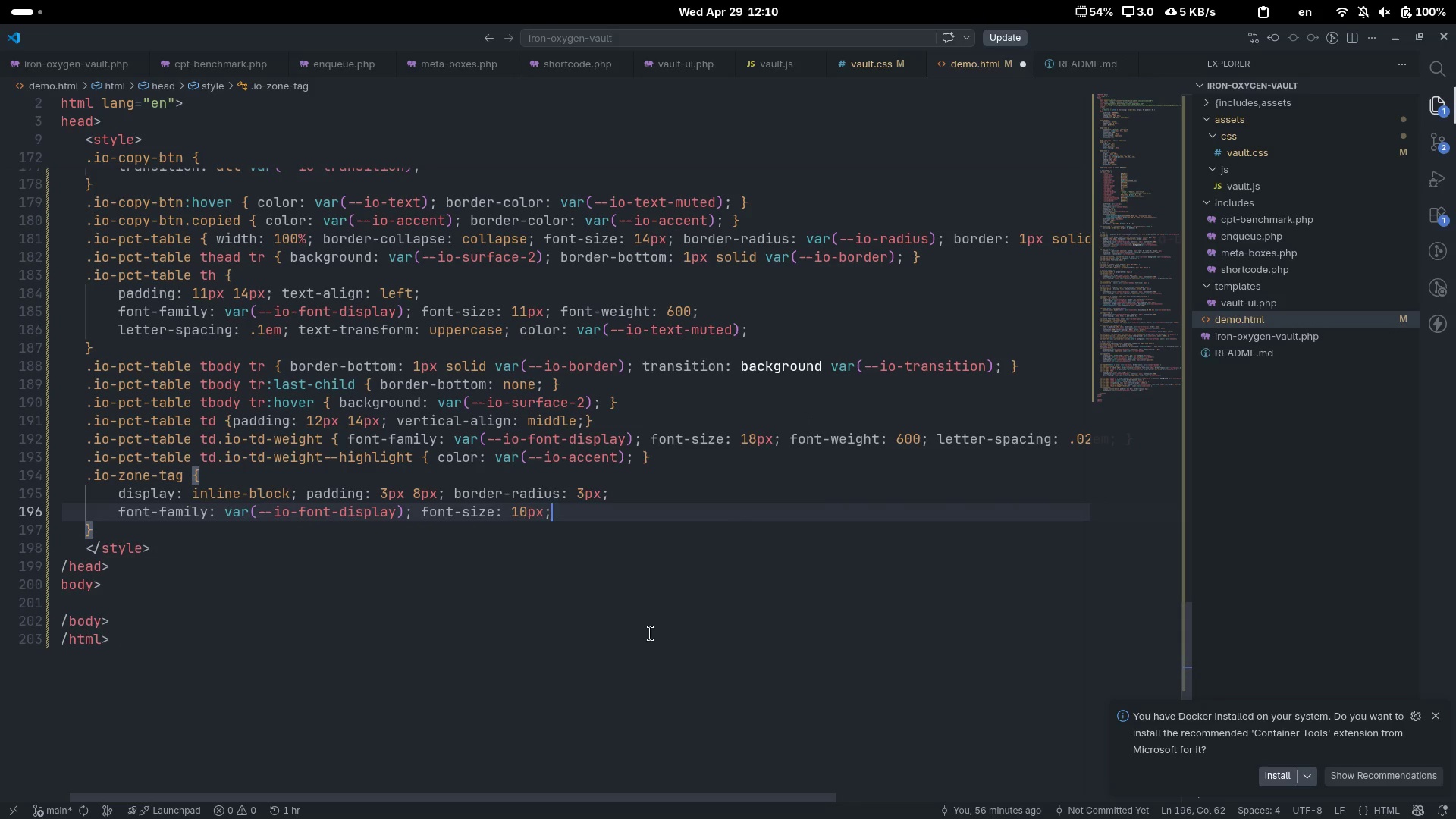 
type( font-w)
key(Tab)
type(600)
 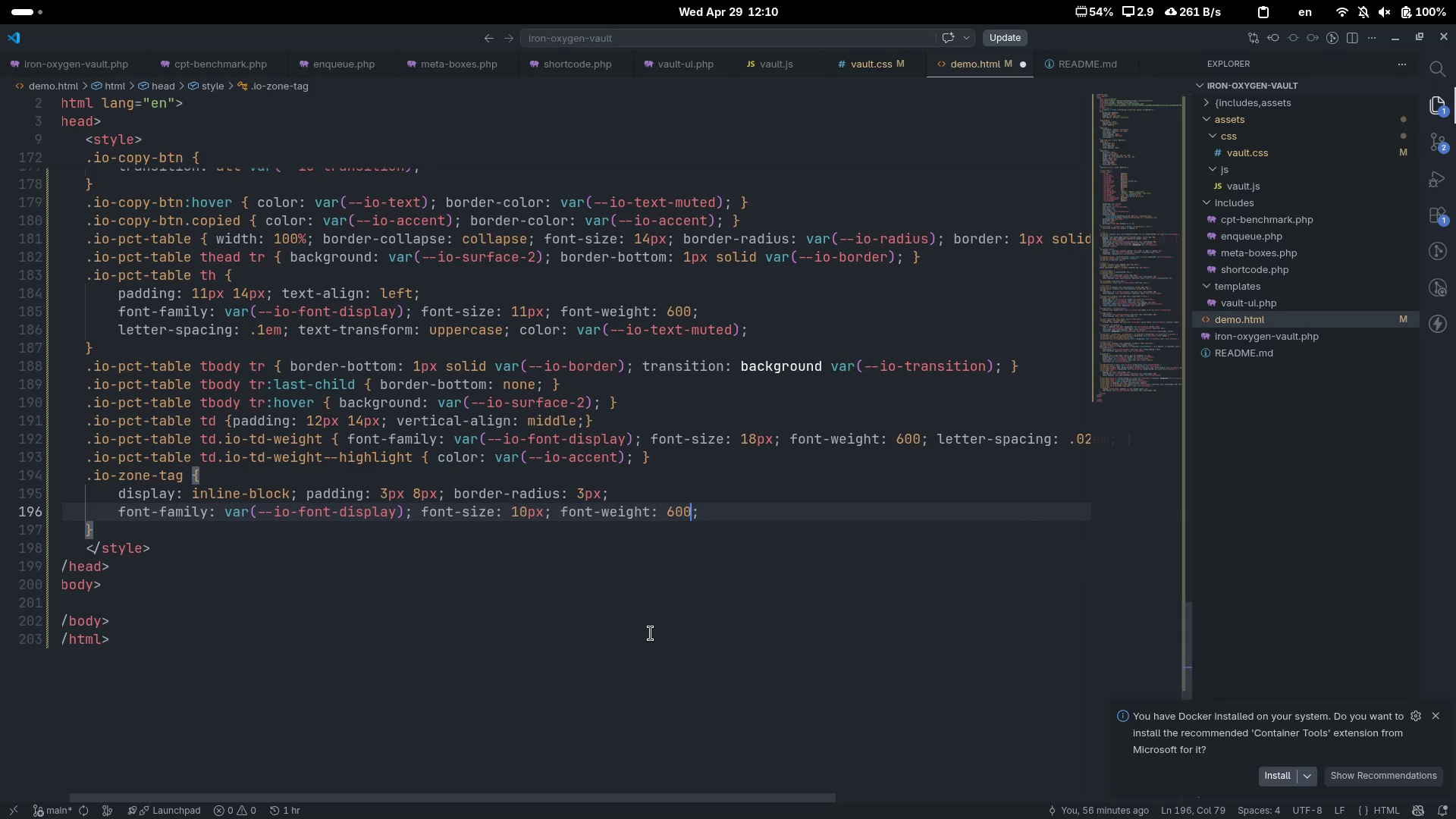 
key(Control+ControlLeft)
 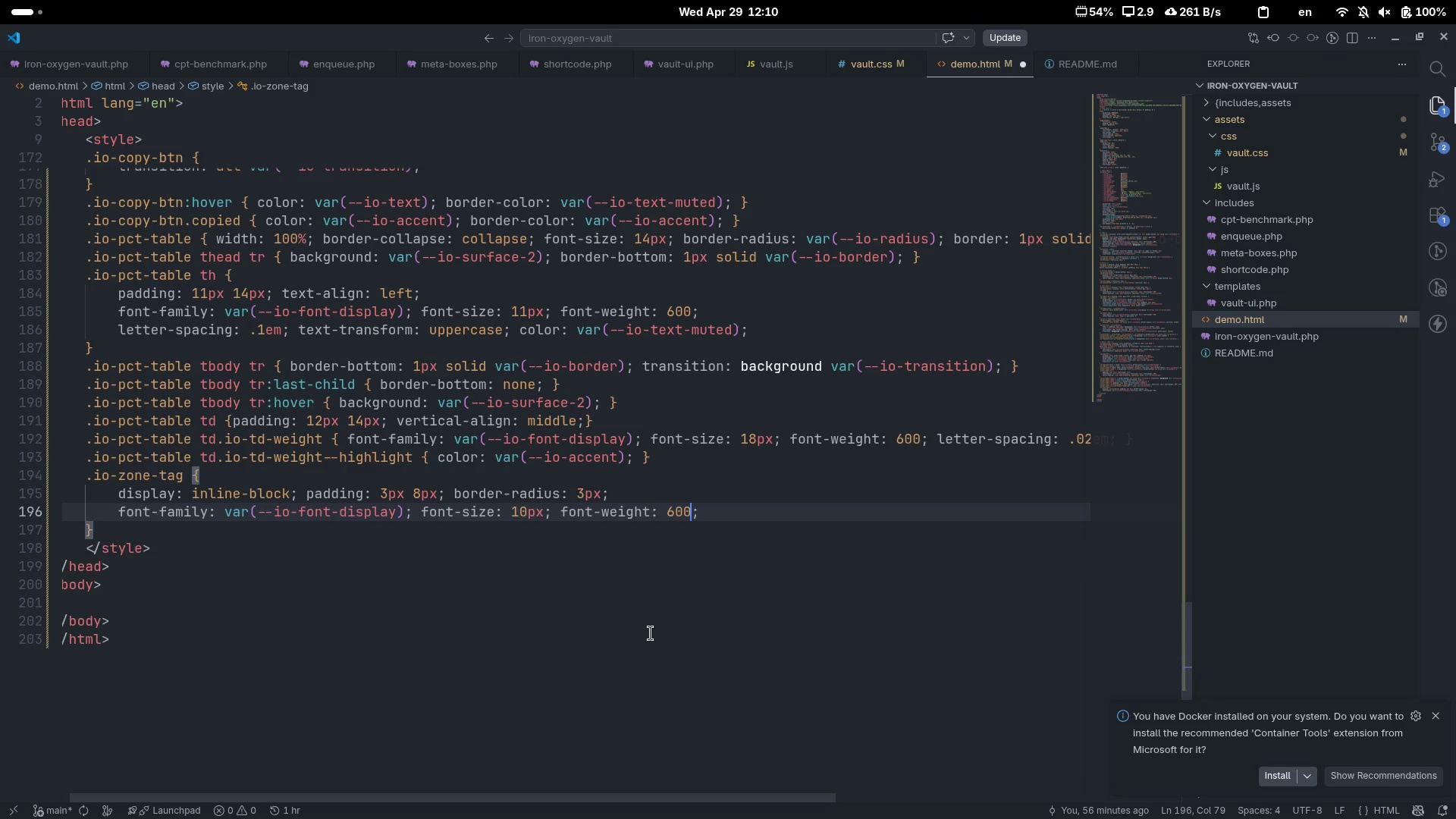 
key(Control+ArrowRight)
 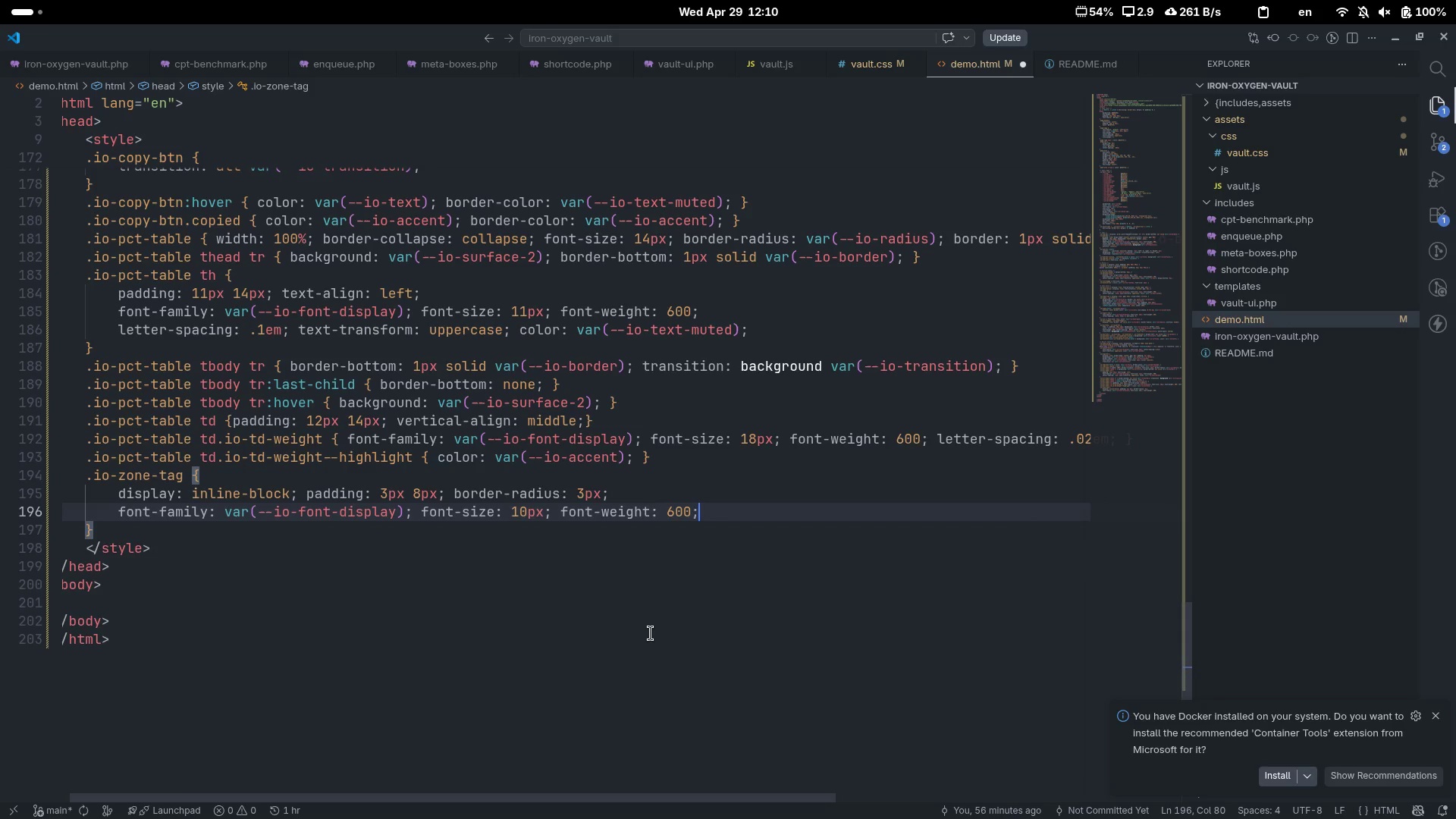 
key(Enter)
 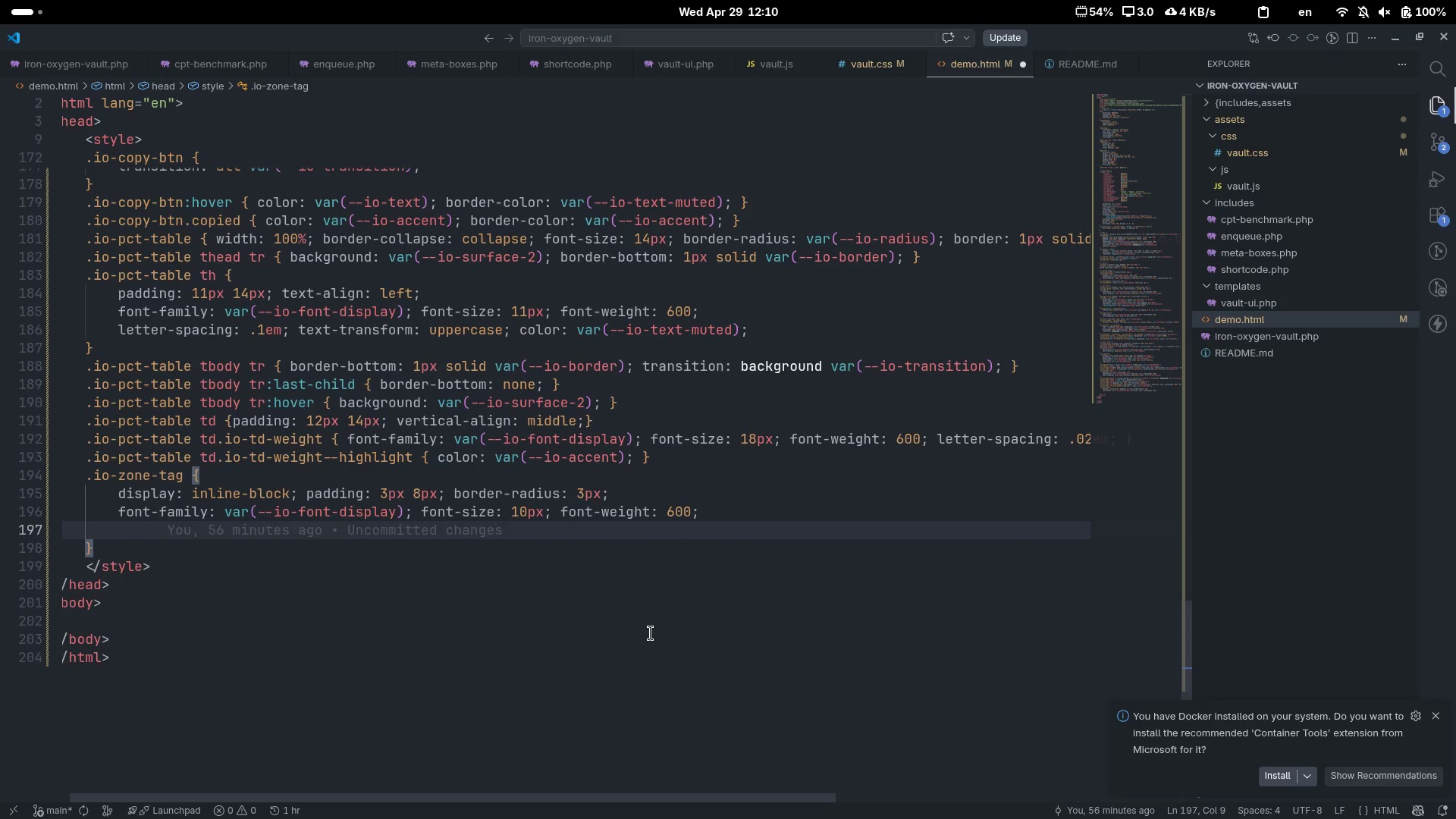 
type(letter)
key(Tab)
type(.1em)
 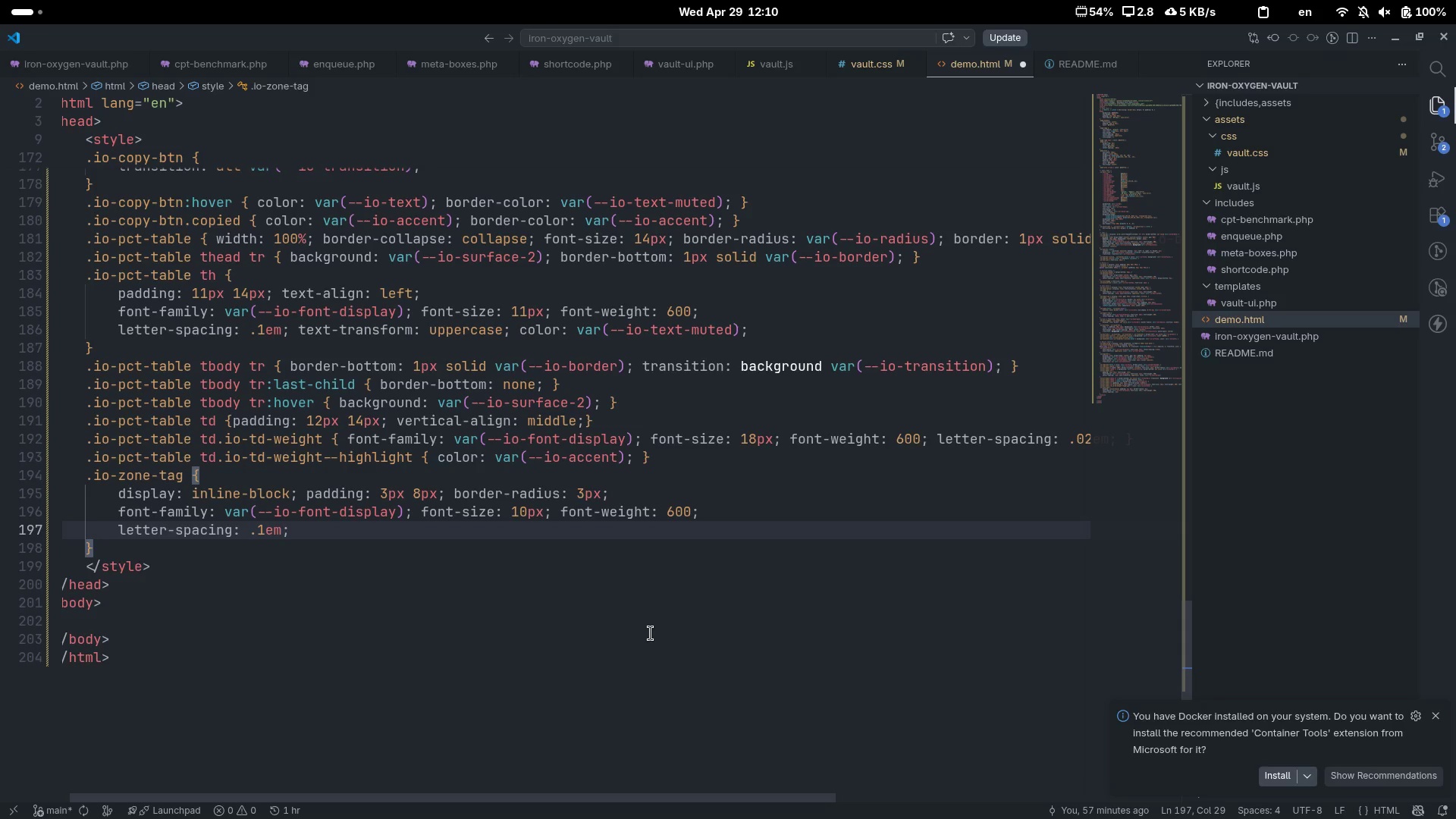 
key(ArrowRight)
 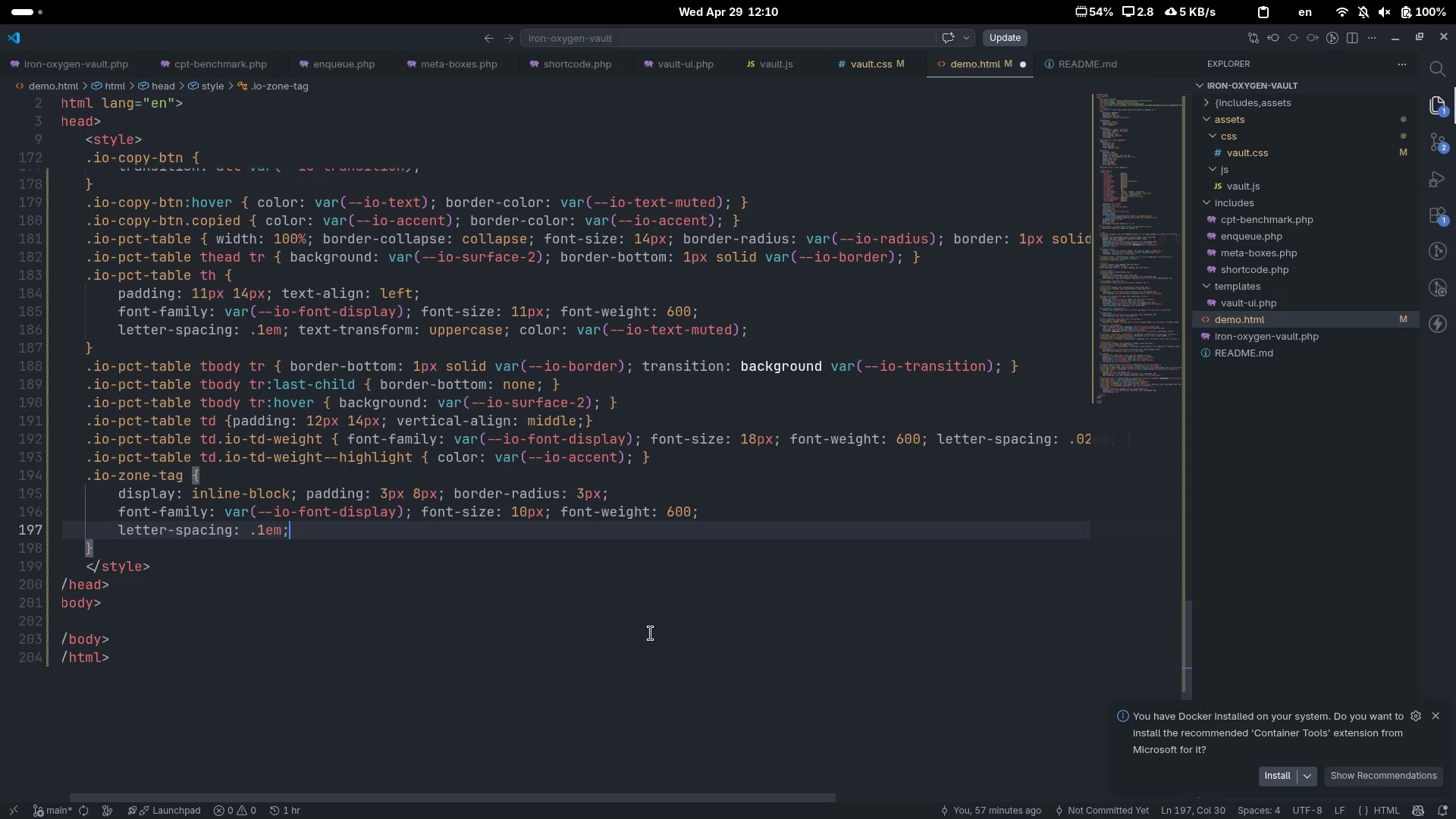 
type( text-trans)
key(Tab)
type(upper)
key(Tab)
 